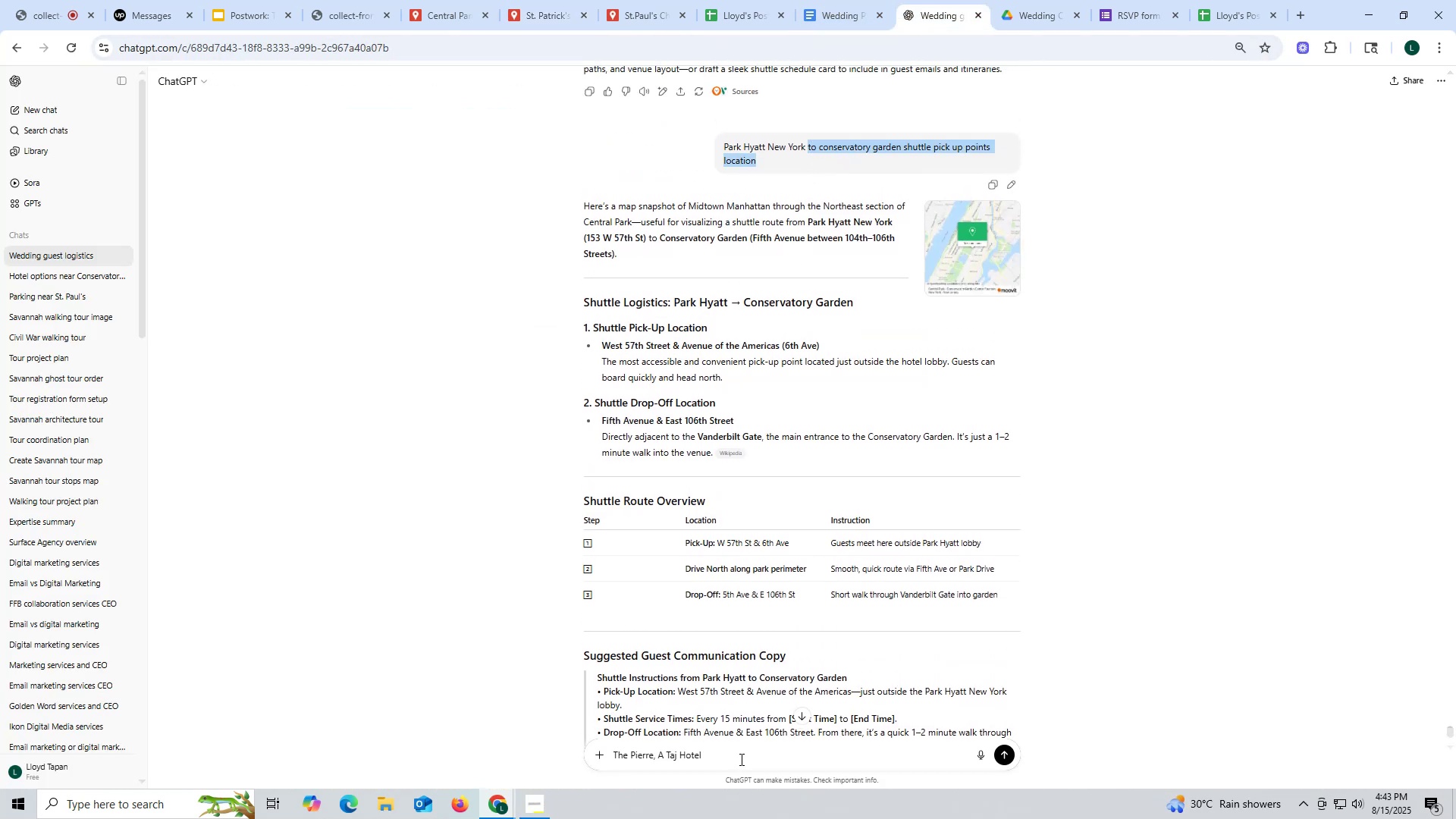 
left_click([741, 759])
 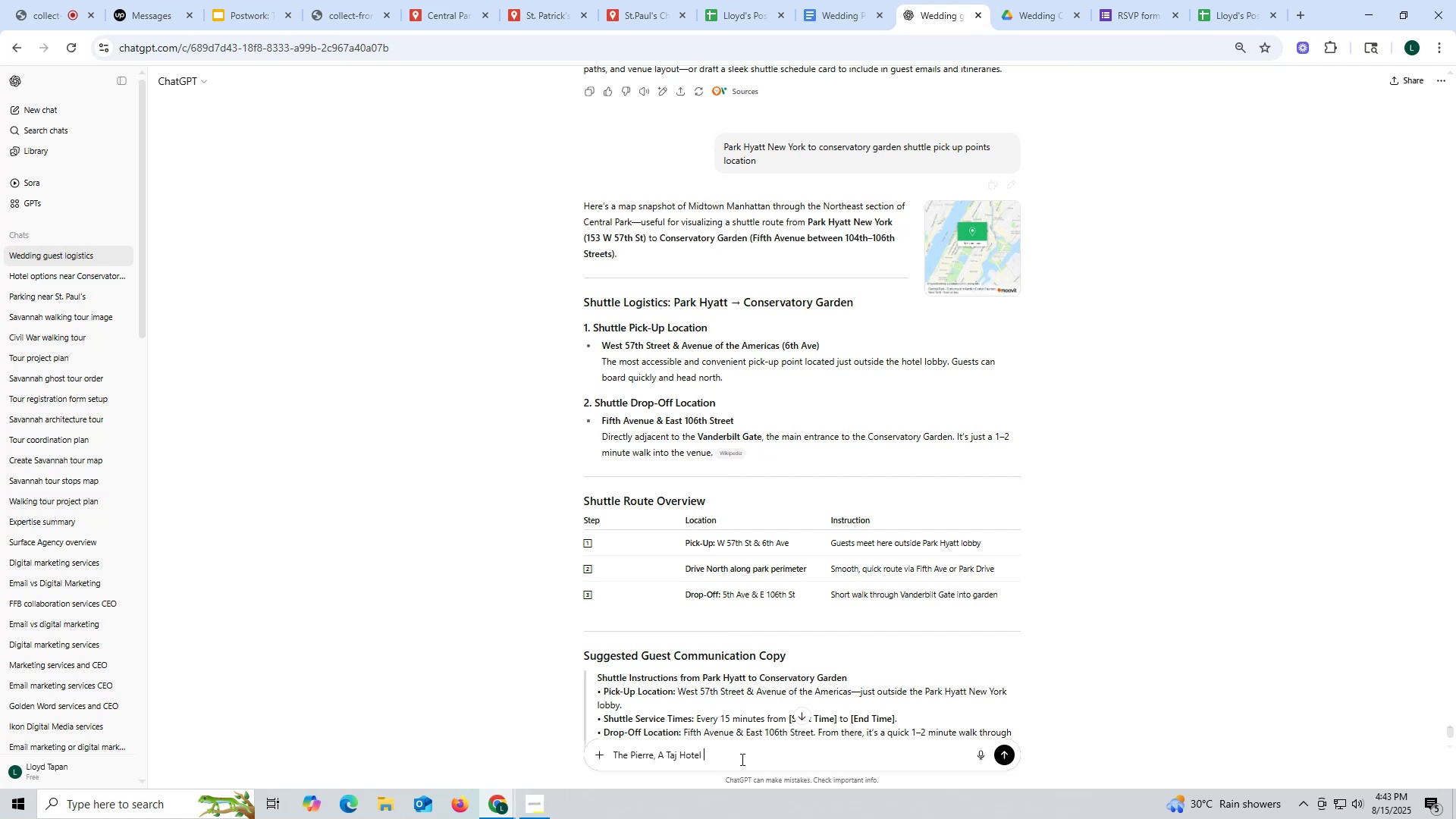 
key(Control+ControlLeft)
 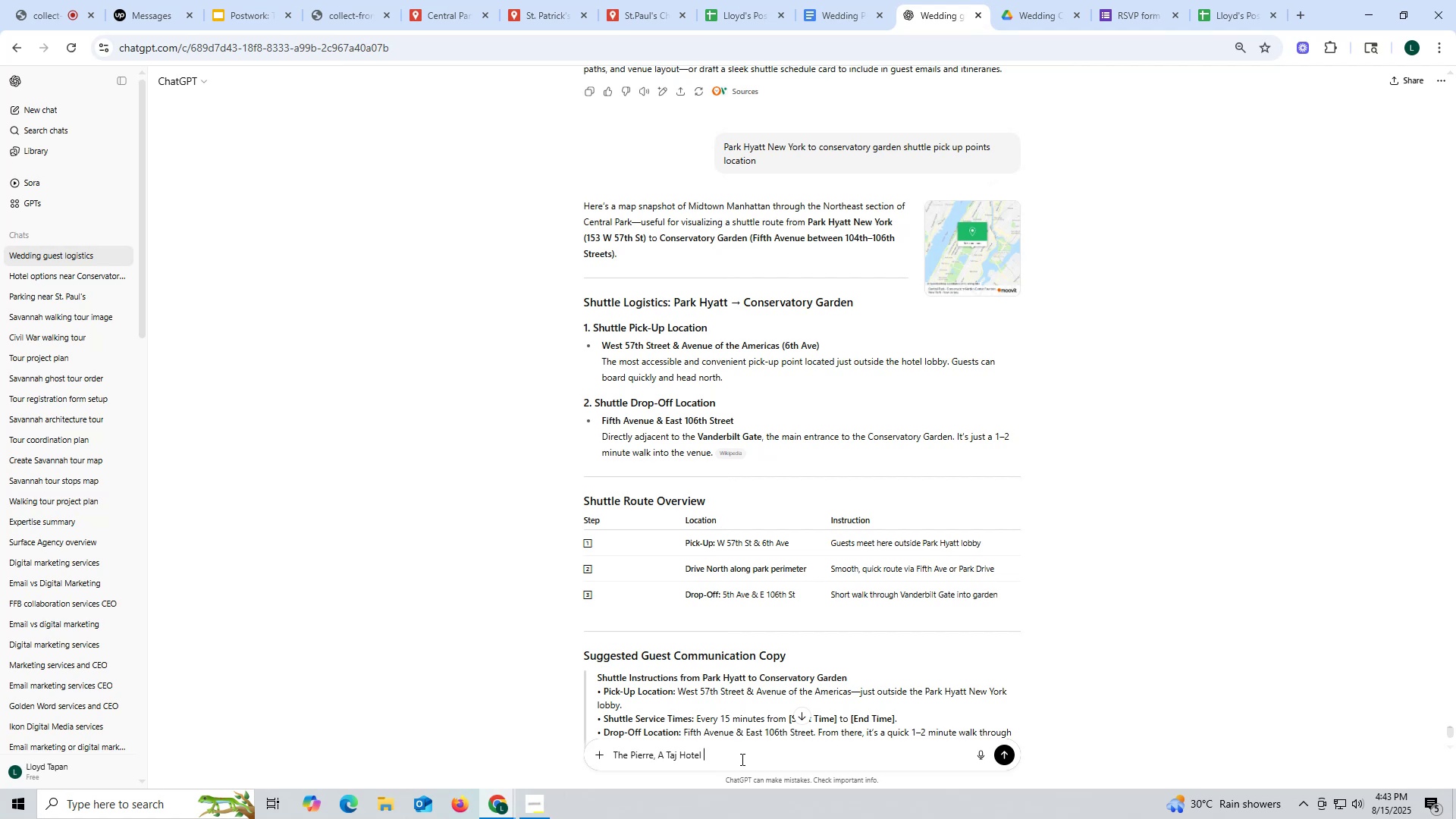 
key(Control+V)
 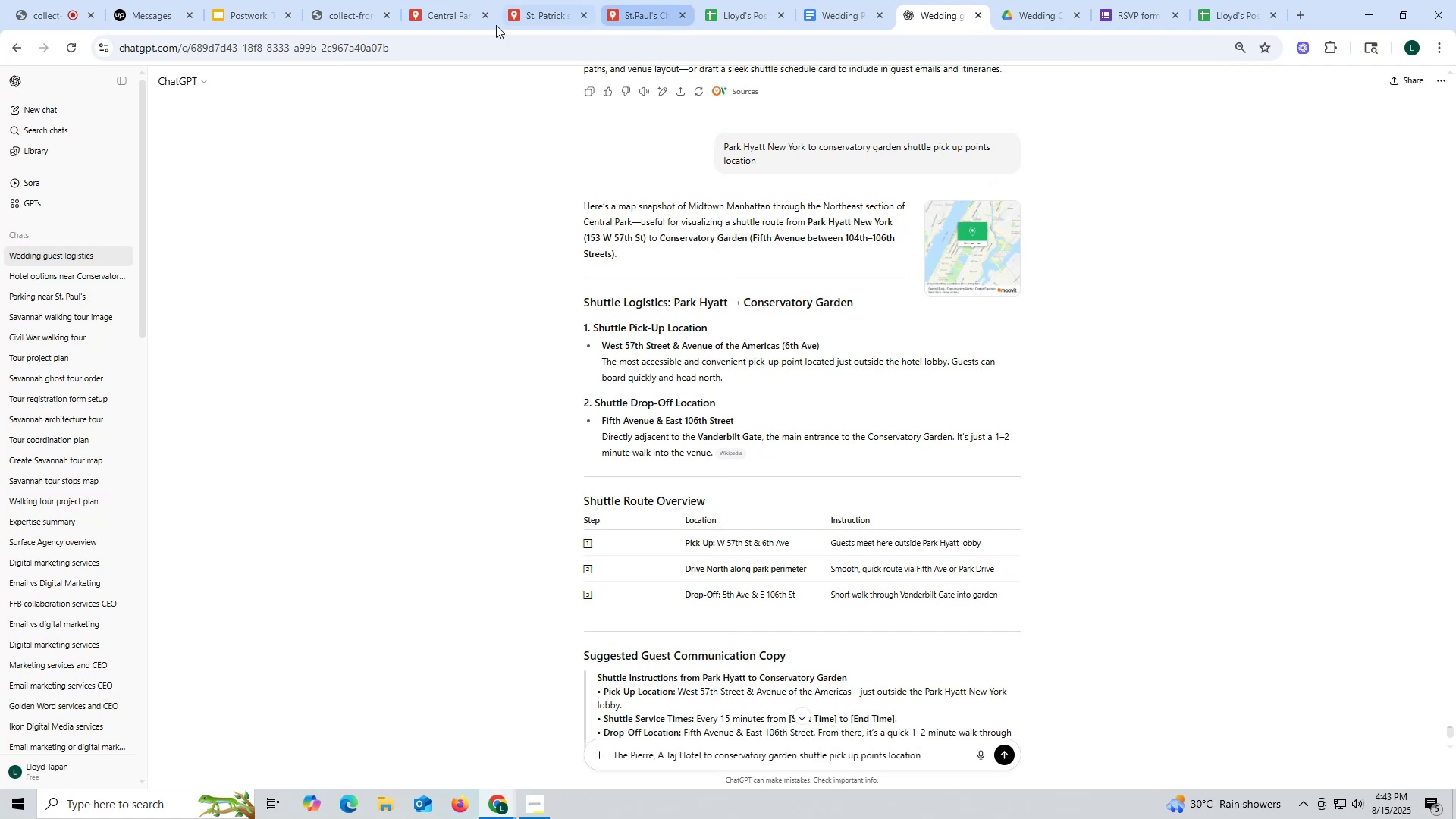 
left_click([563, 10])
 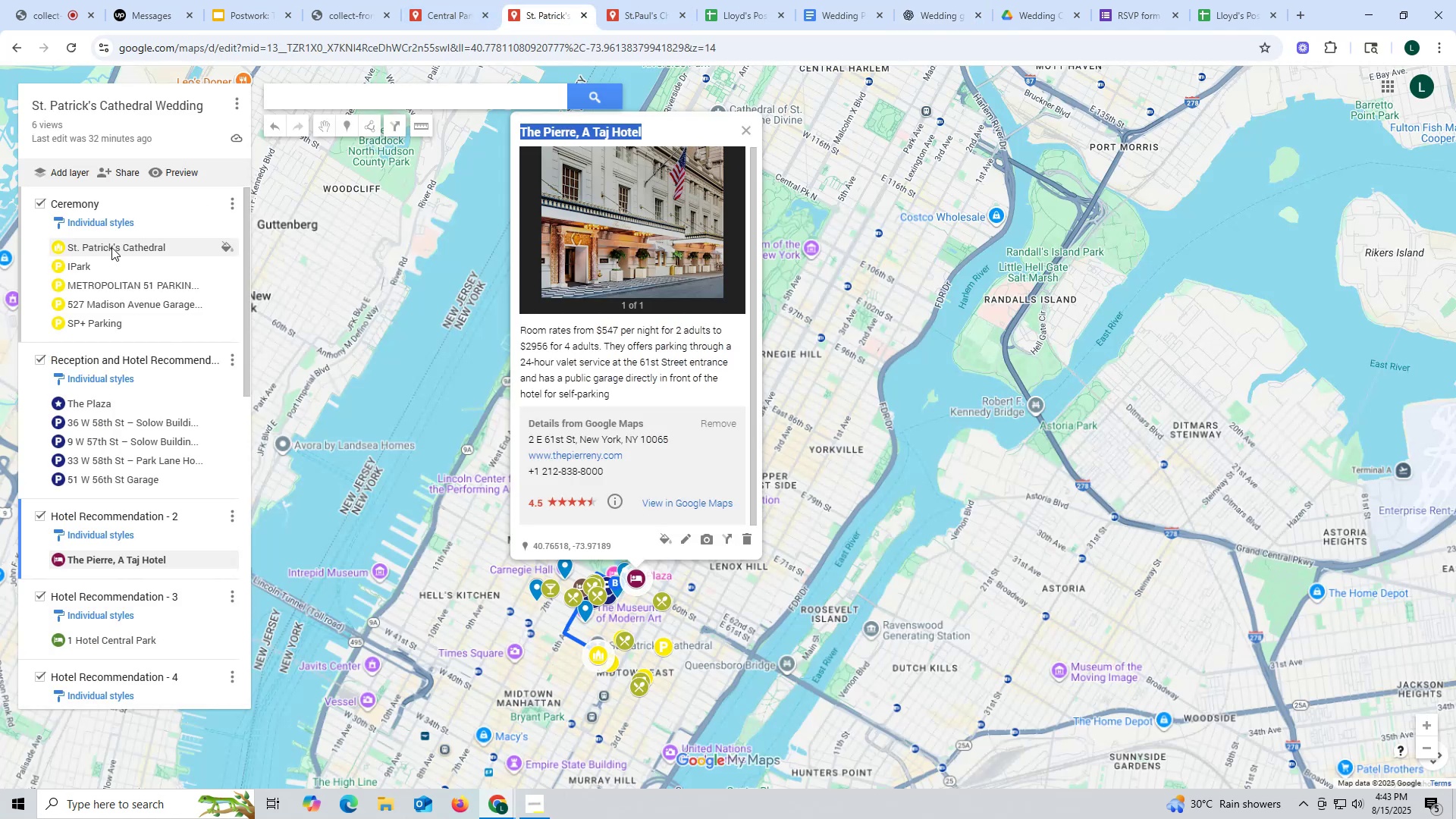 
left_click([126, 249])
 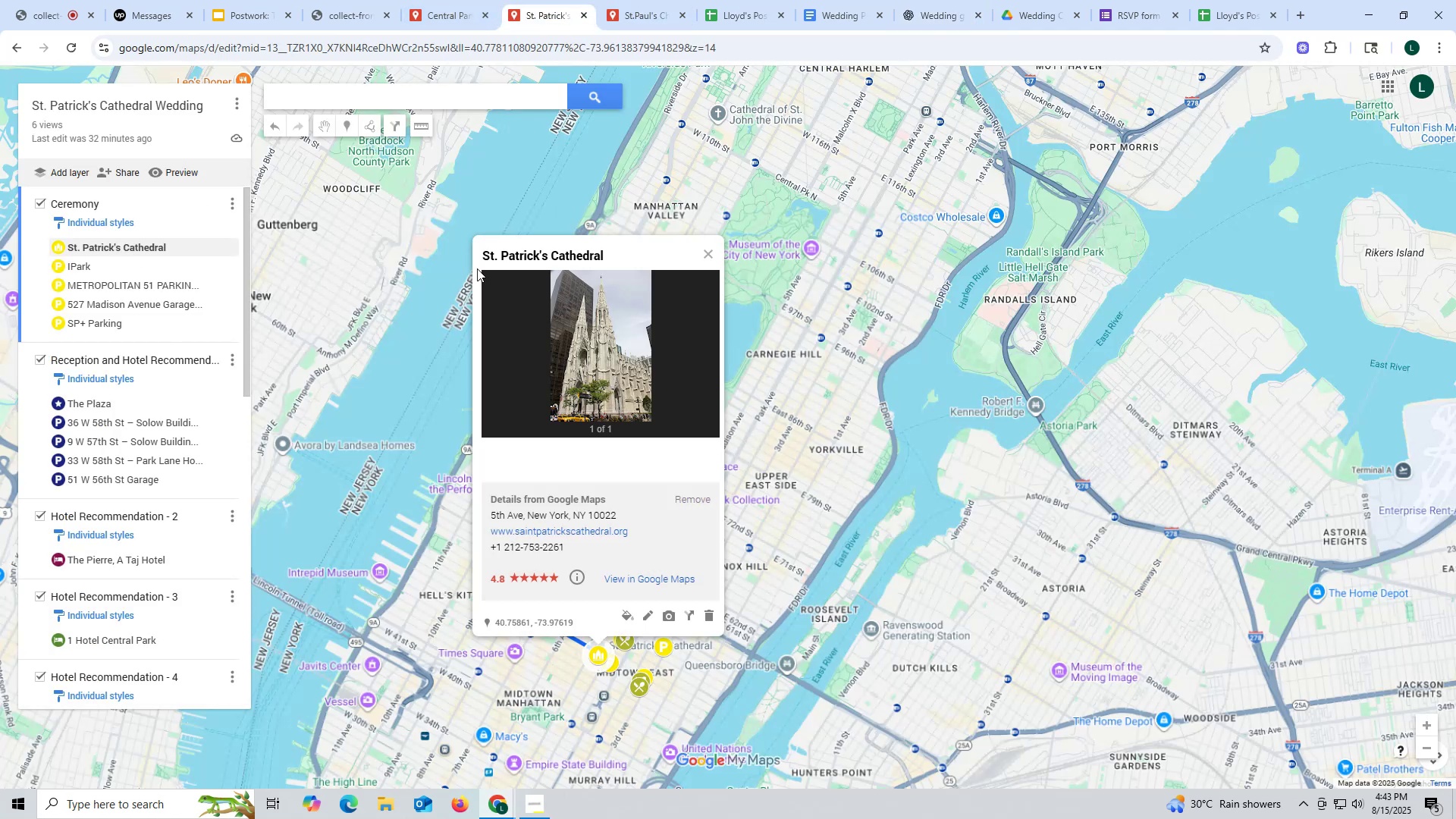 
left_click_drag(start_coordinate=[477, 259], to_coordinate=[607, 256])
 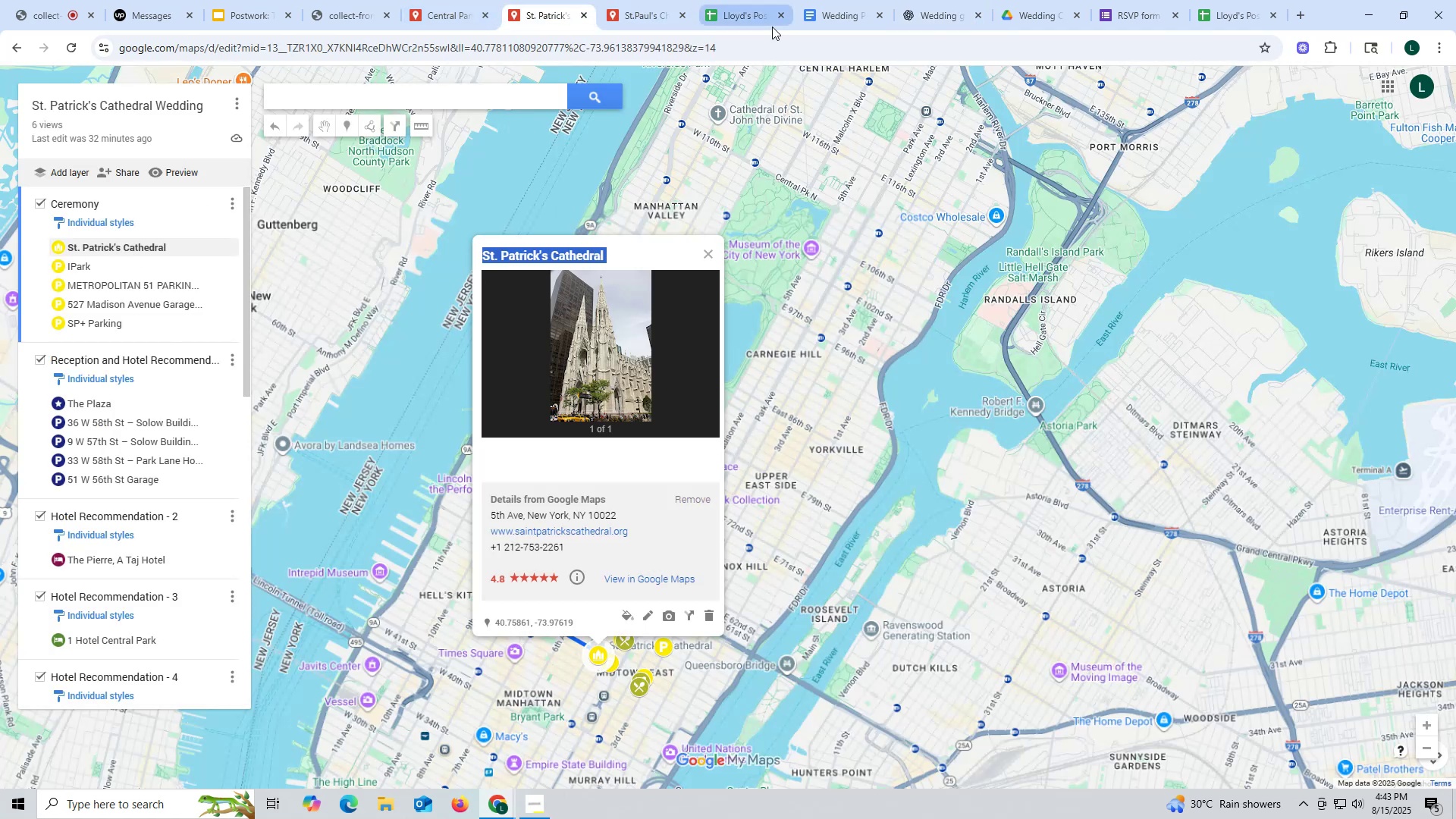 
key(Control+ControlLeft)
 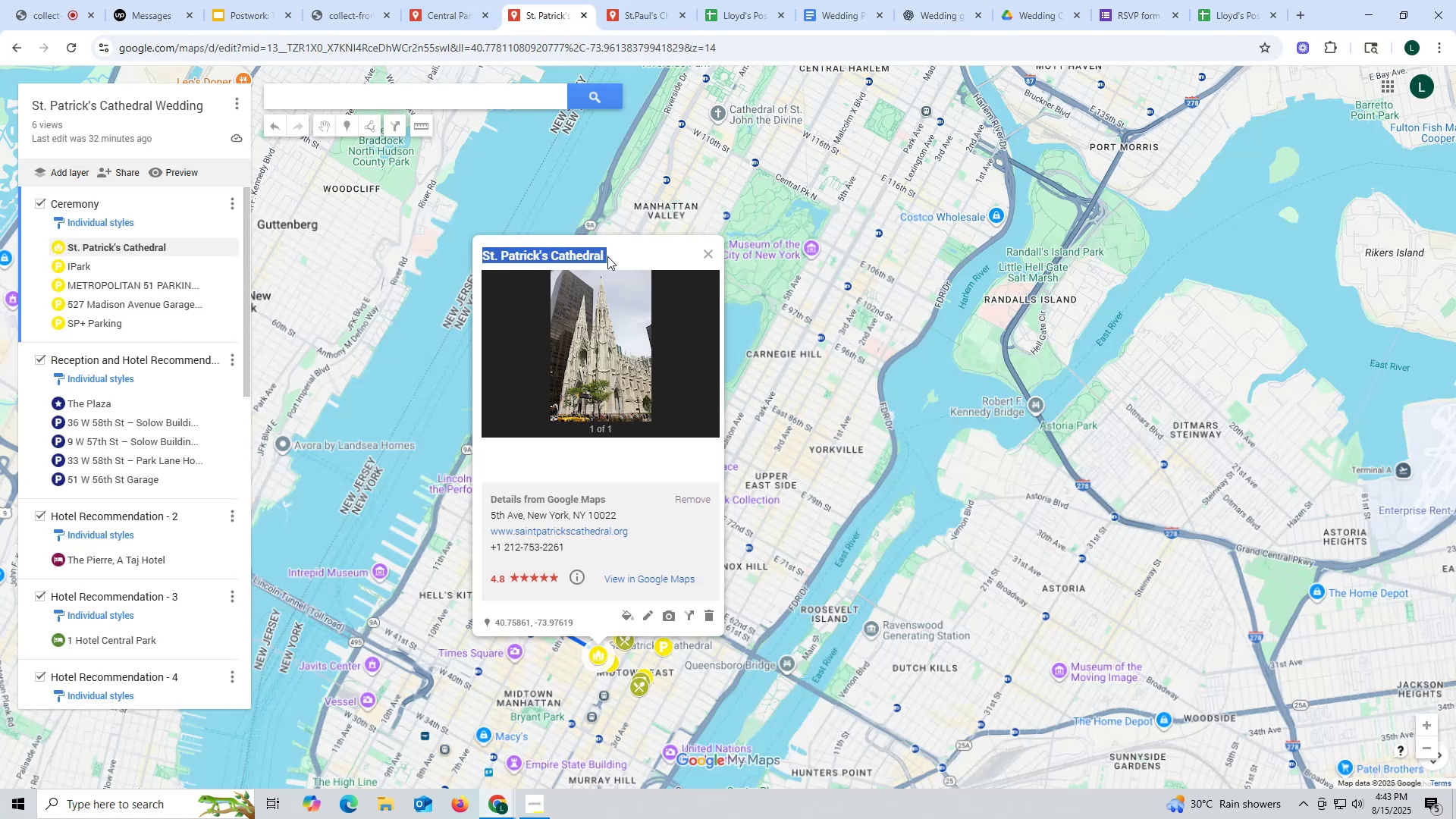 
key(Control+C)
 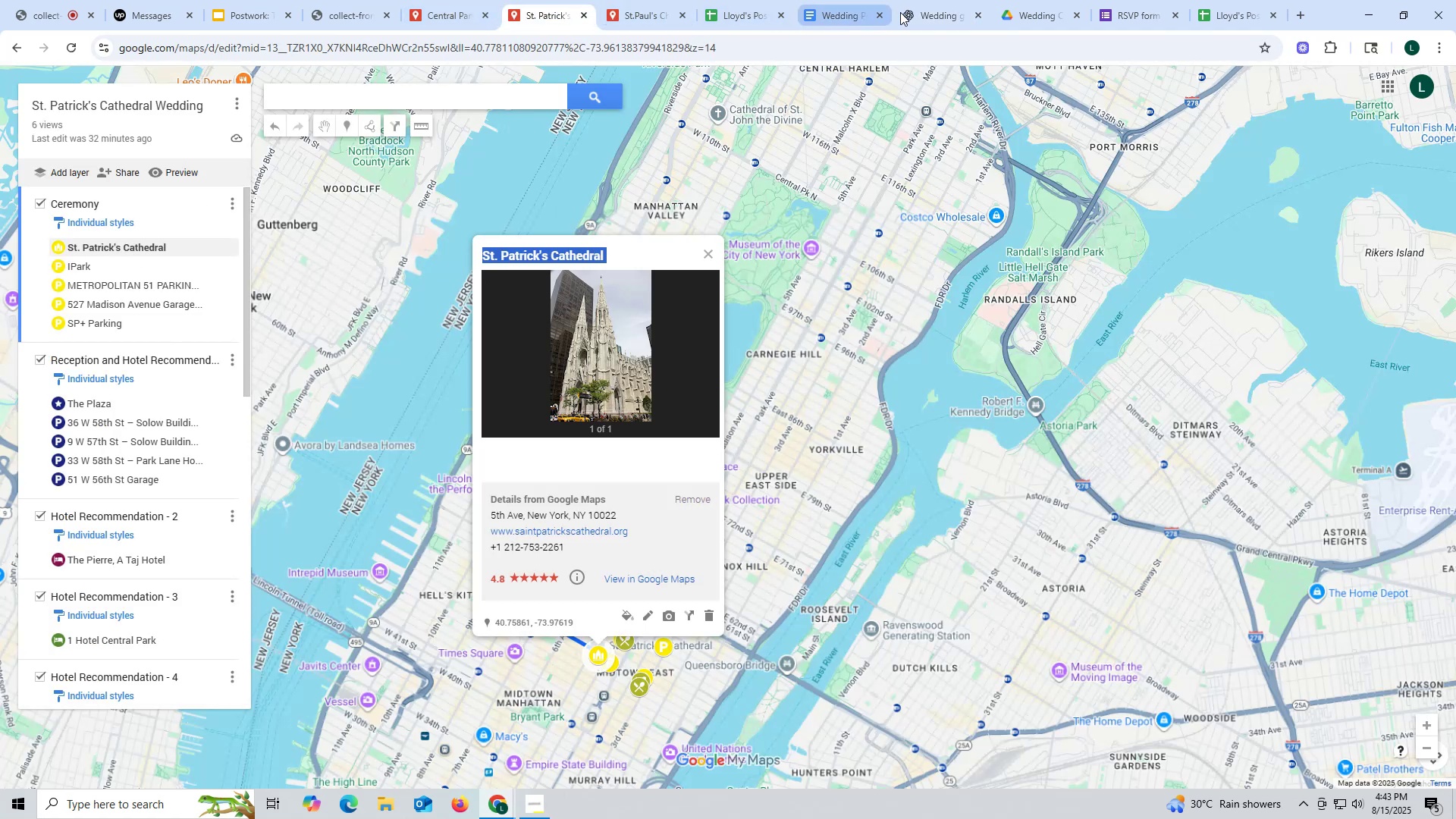 
left_click([923, 12])
 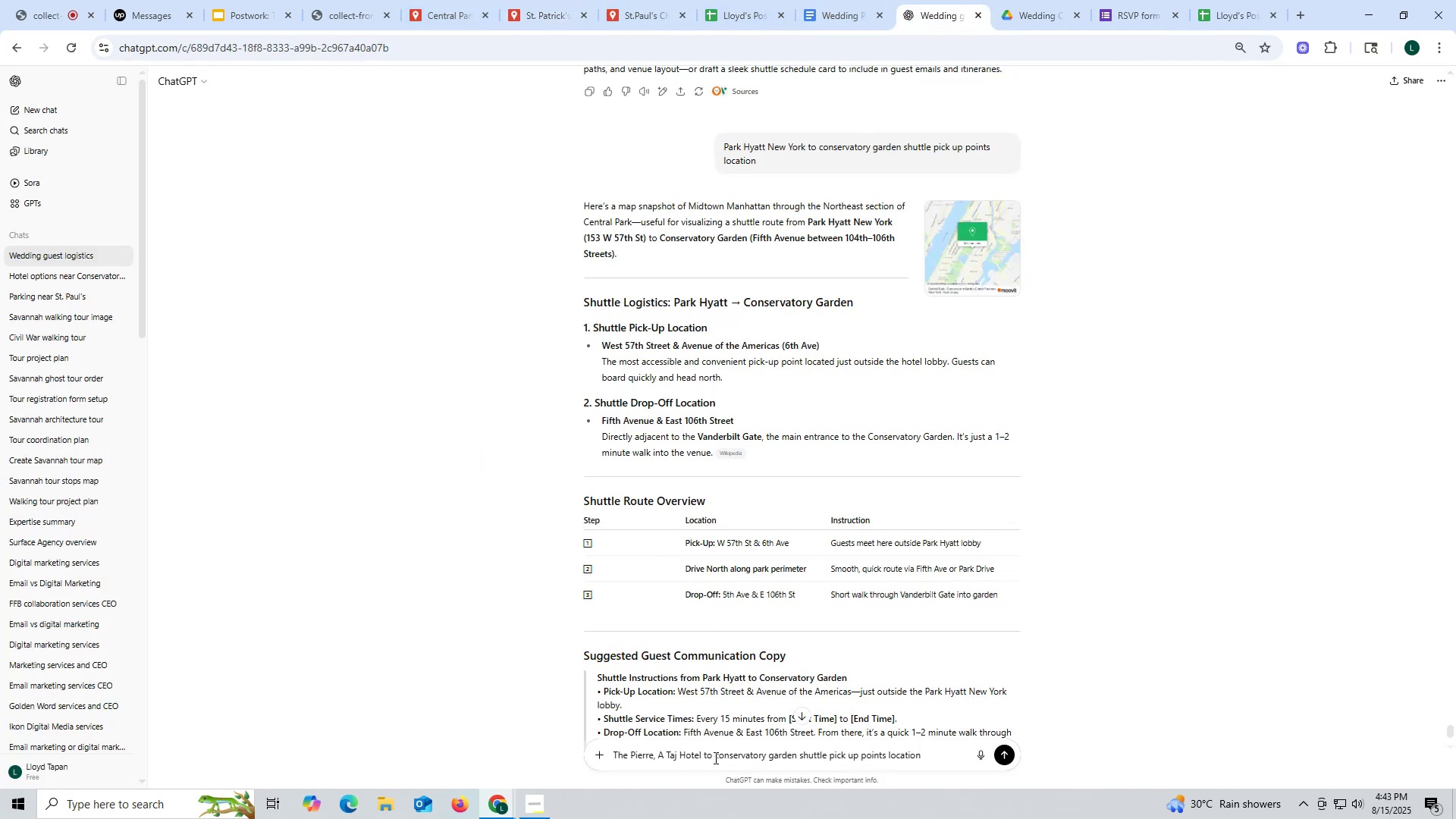 
left_click_drag(start_coordinate=[717, 757], to_coordinate=[798, 757])
 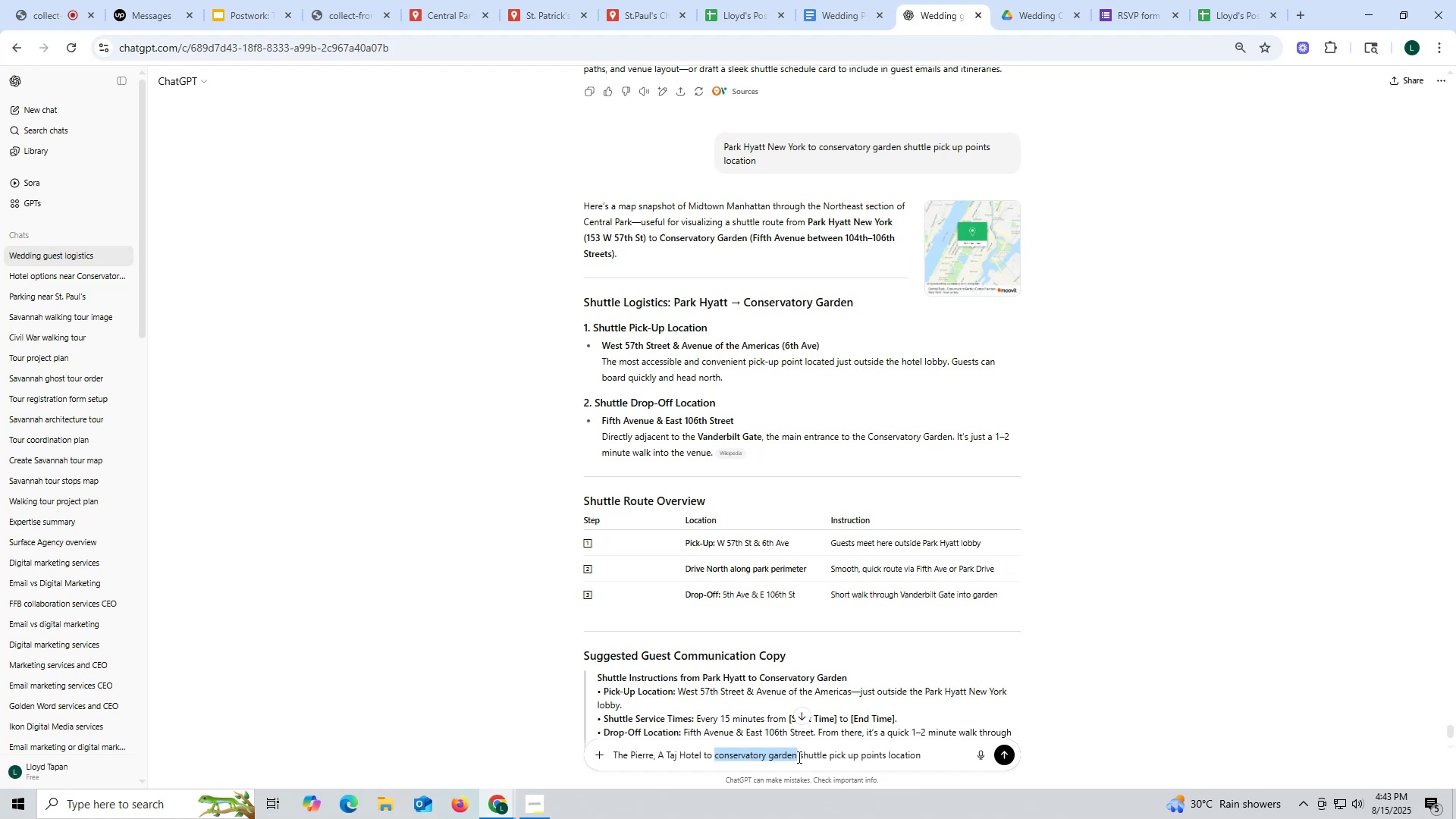 
key(Control+ControlLeft)
 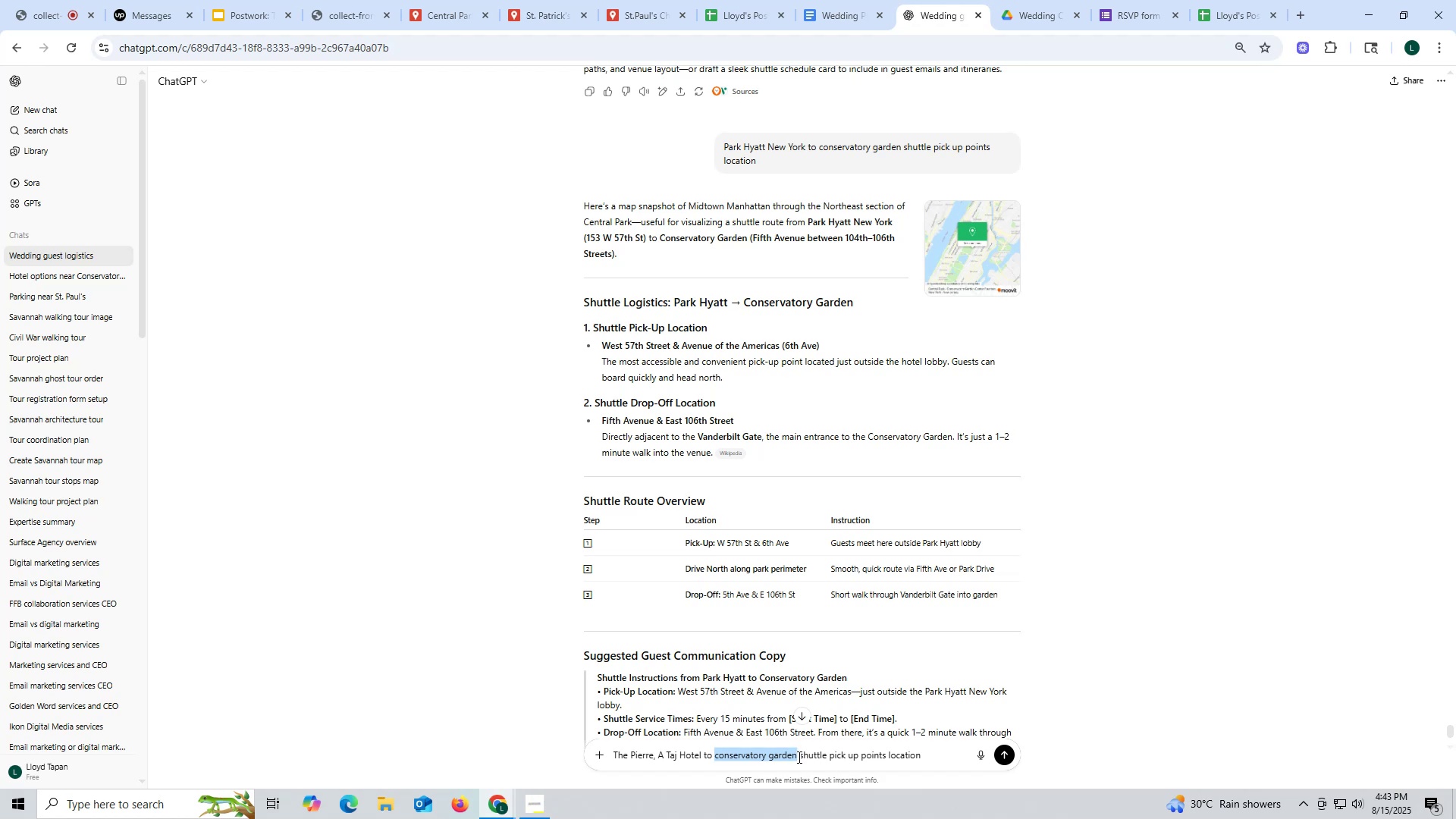 
key(Control+V)
 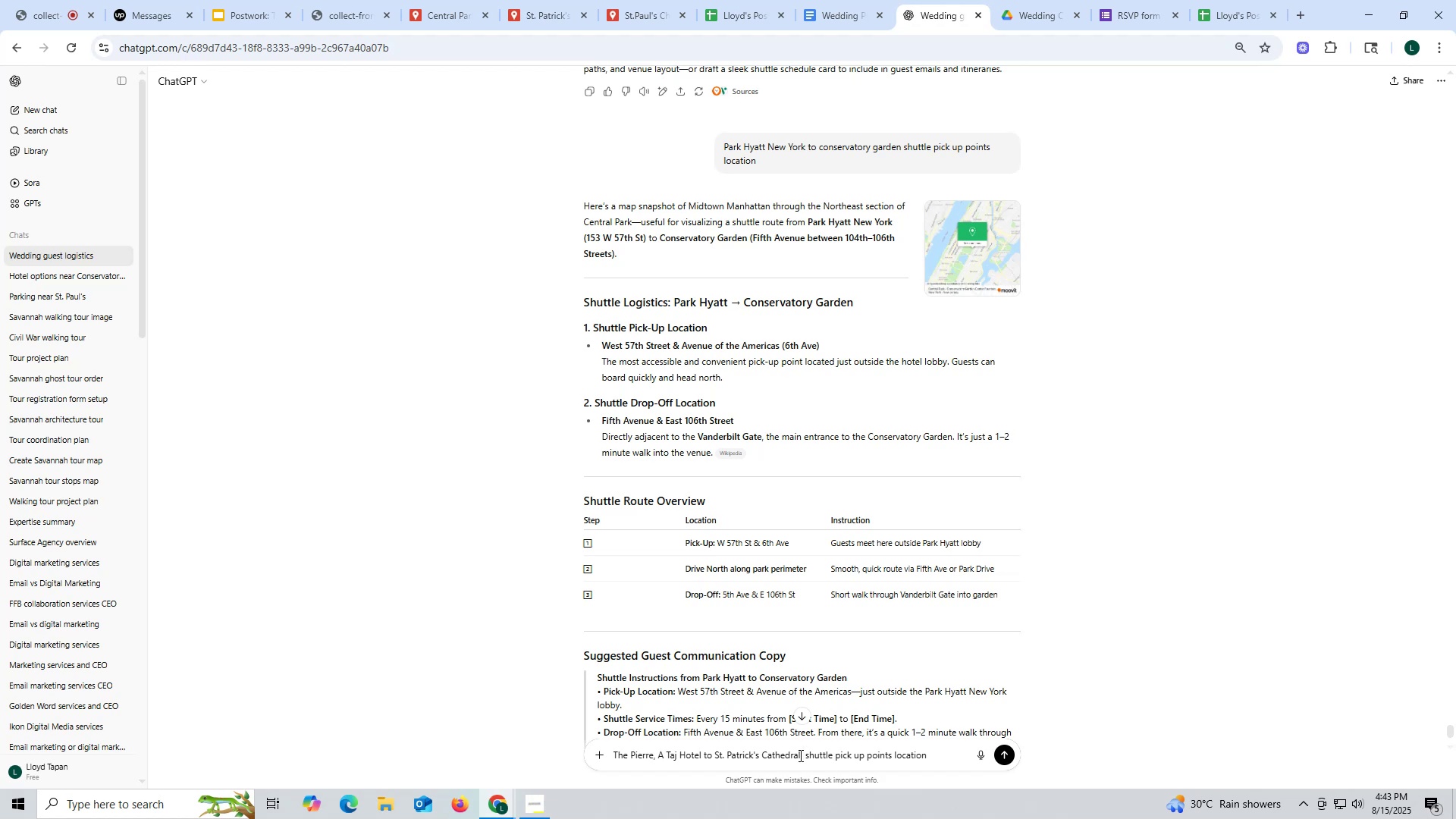 
wait(22.14)
 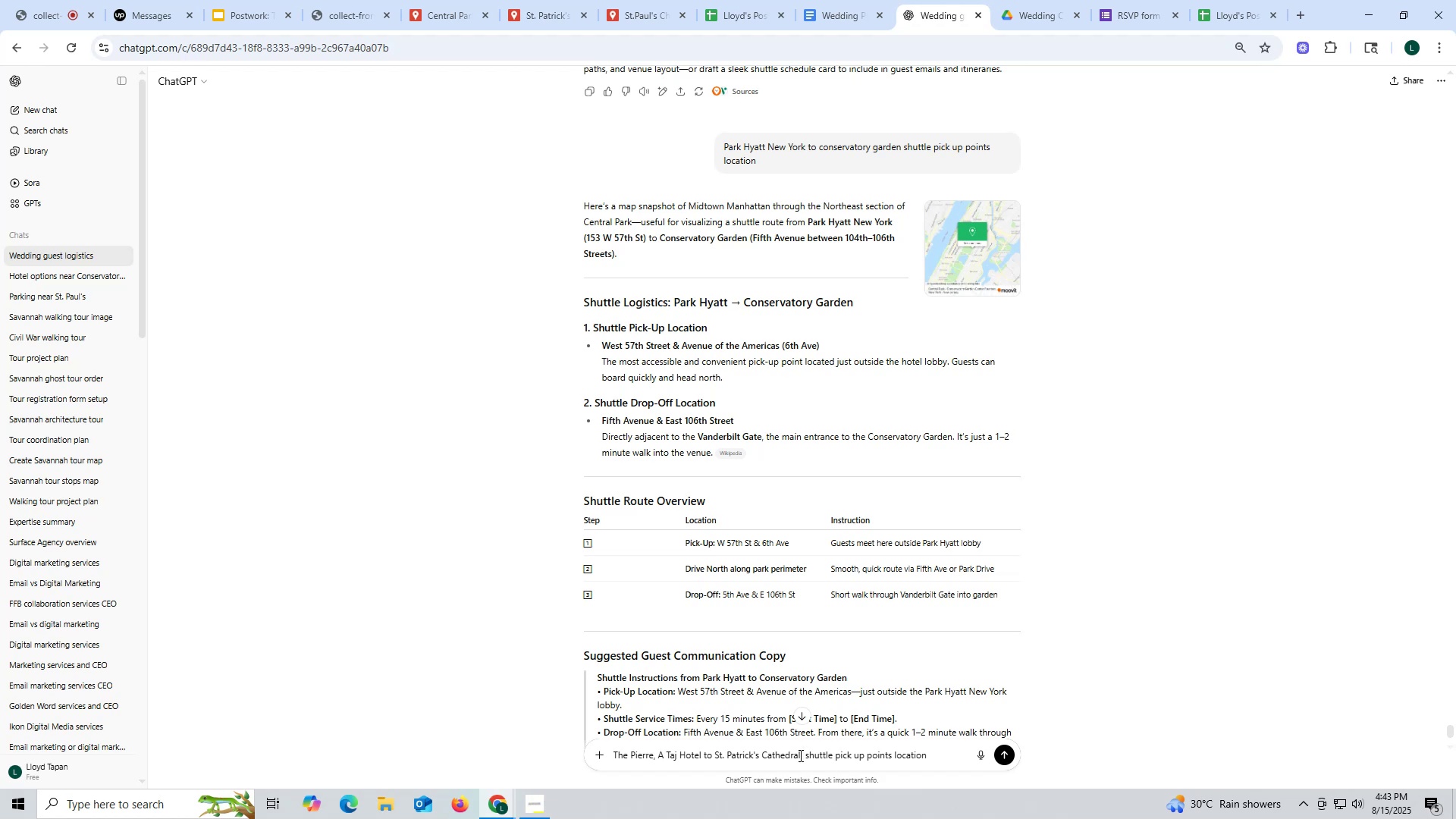 
key(Enter)
 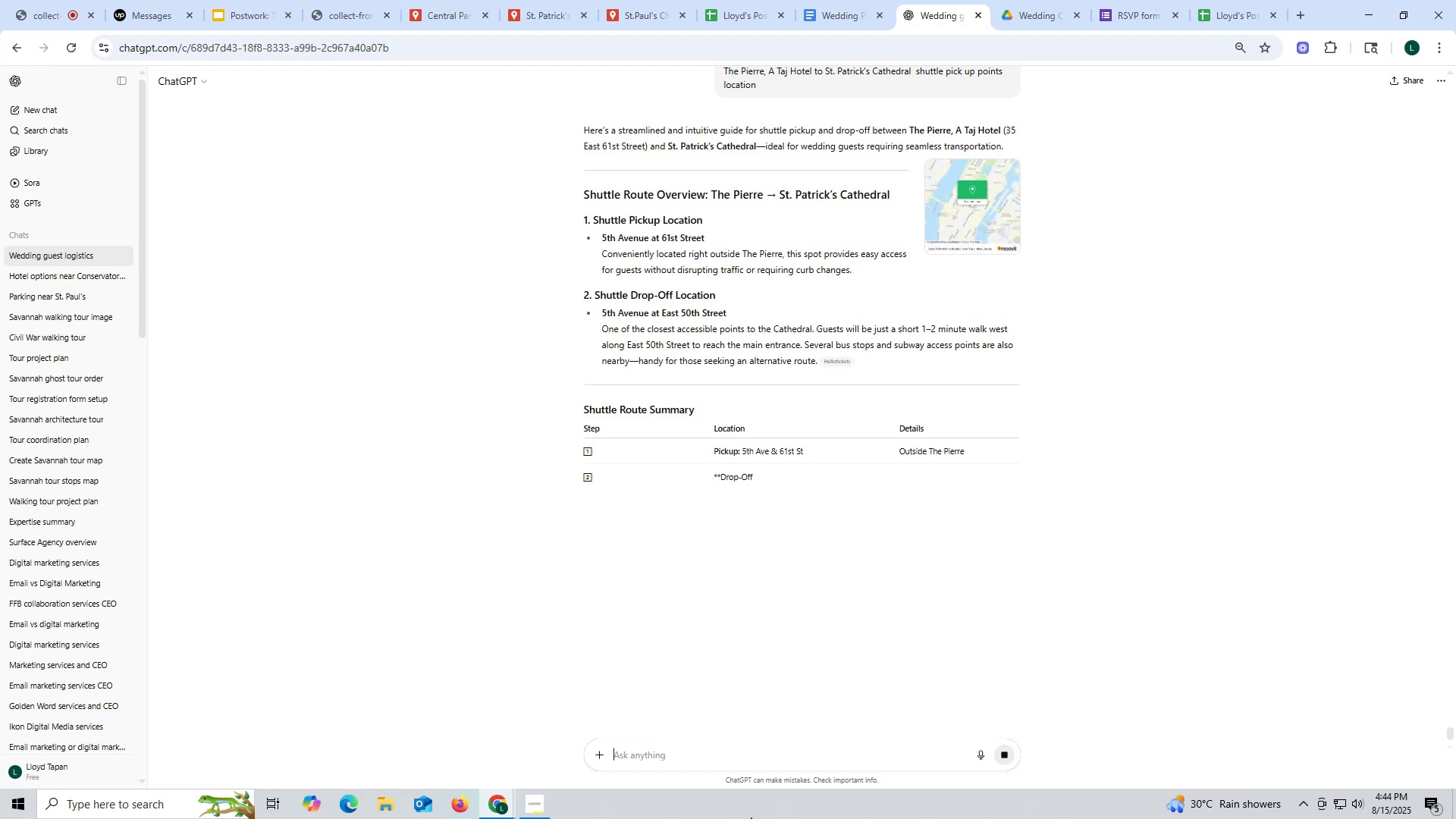 
wait(13.85)
 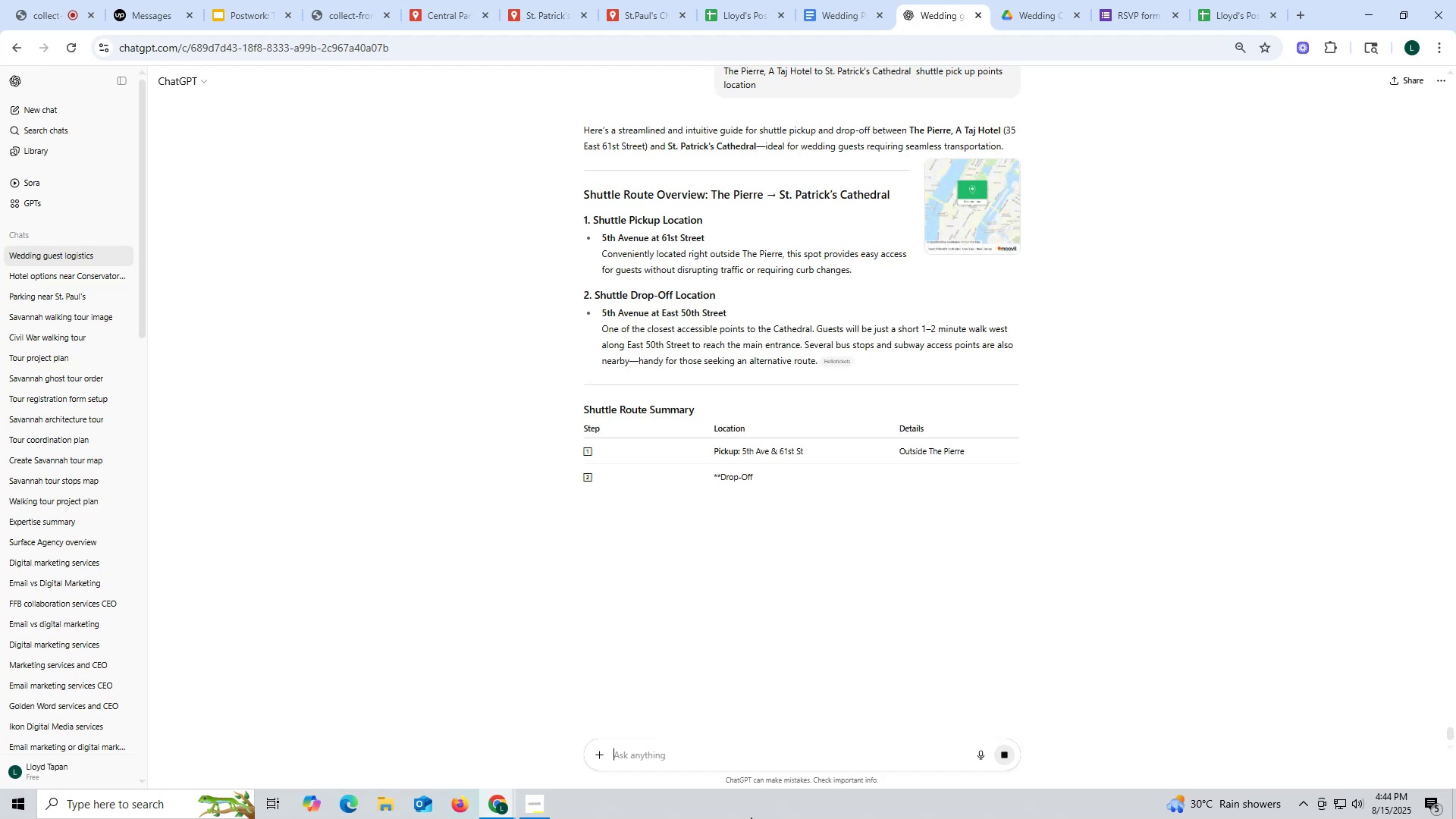 
left_click_drag(start_coordinate=[596, 234], to_coordinate=[705, 236])
 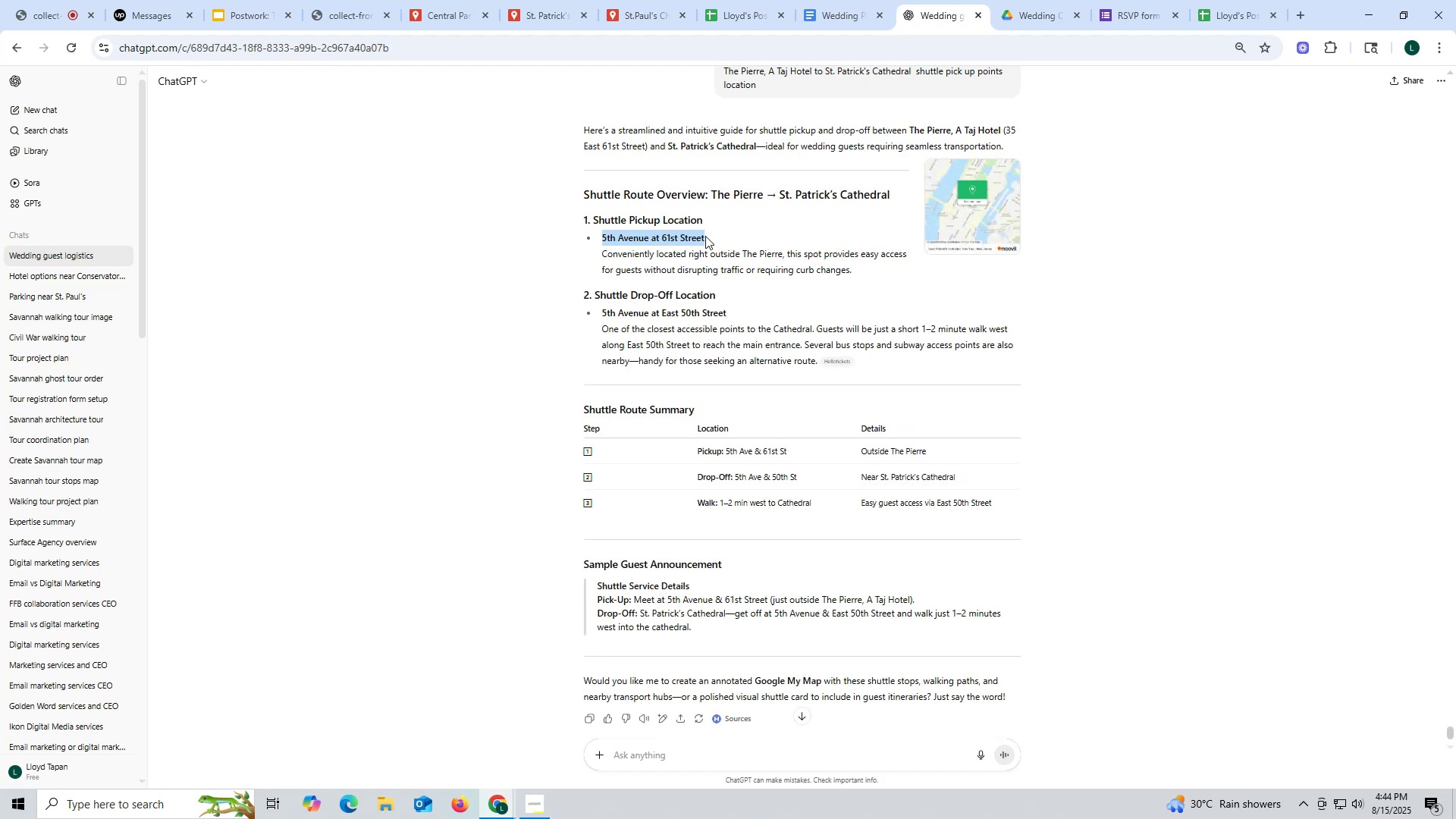 
key(Control+ControlLeft)
 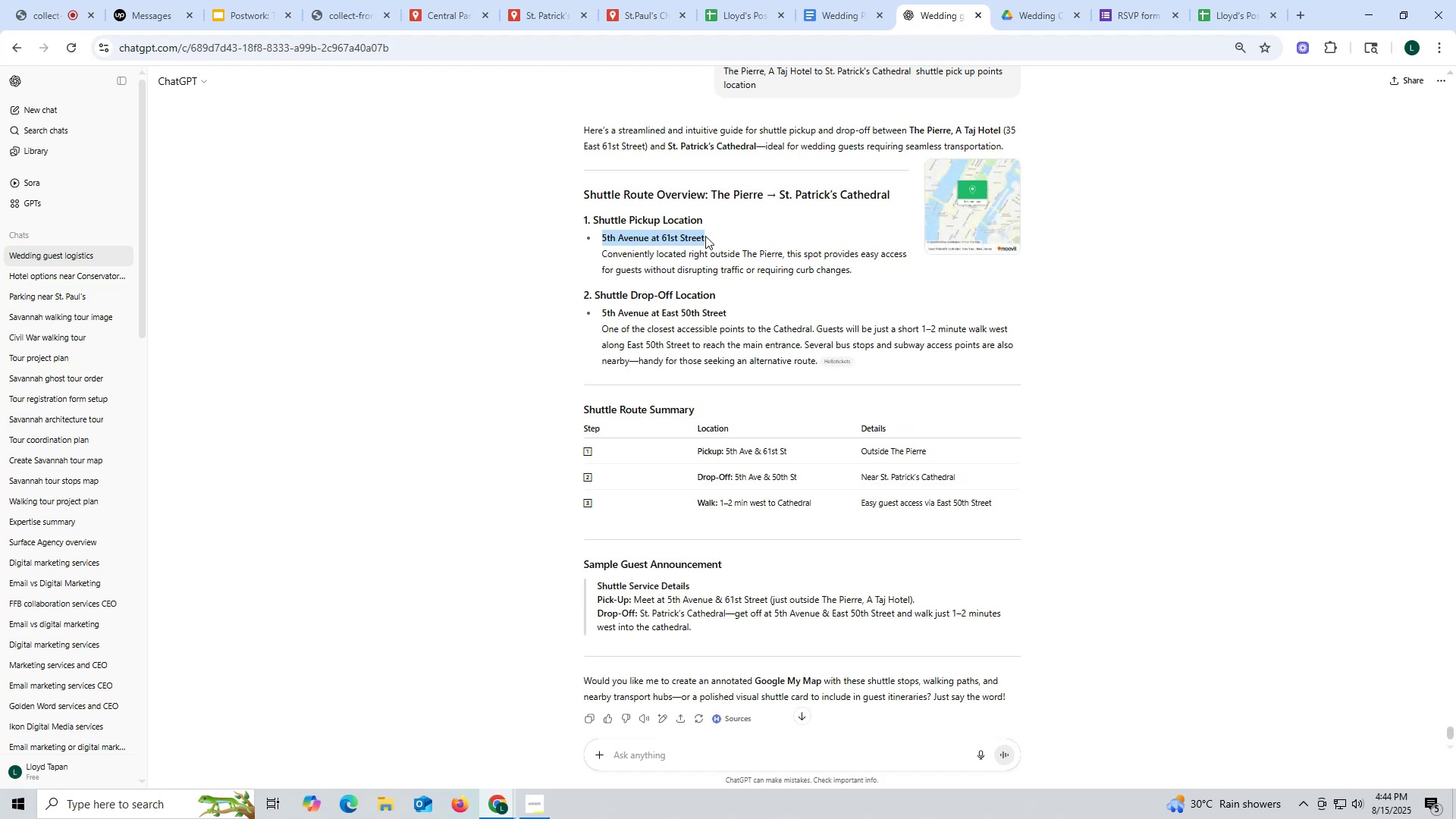 
key(Control+C)
 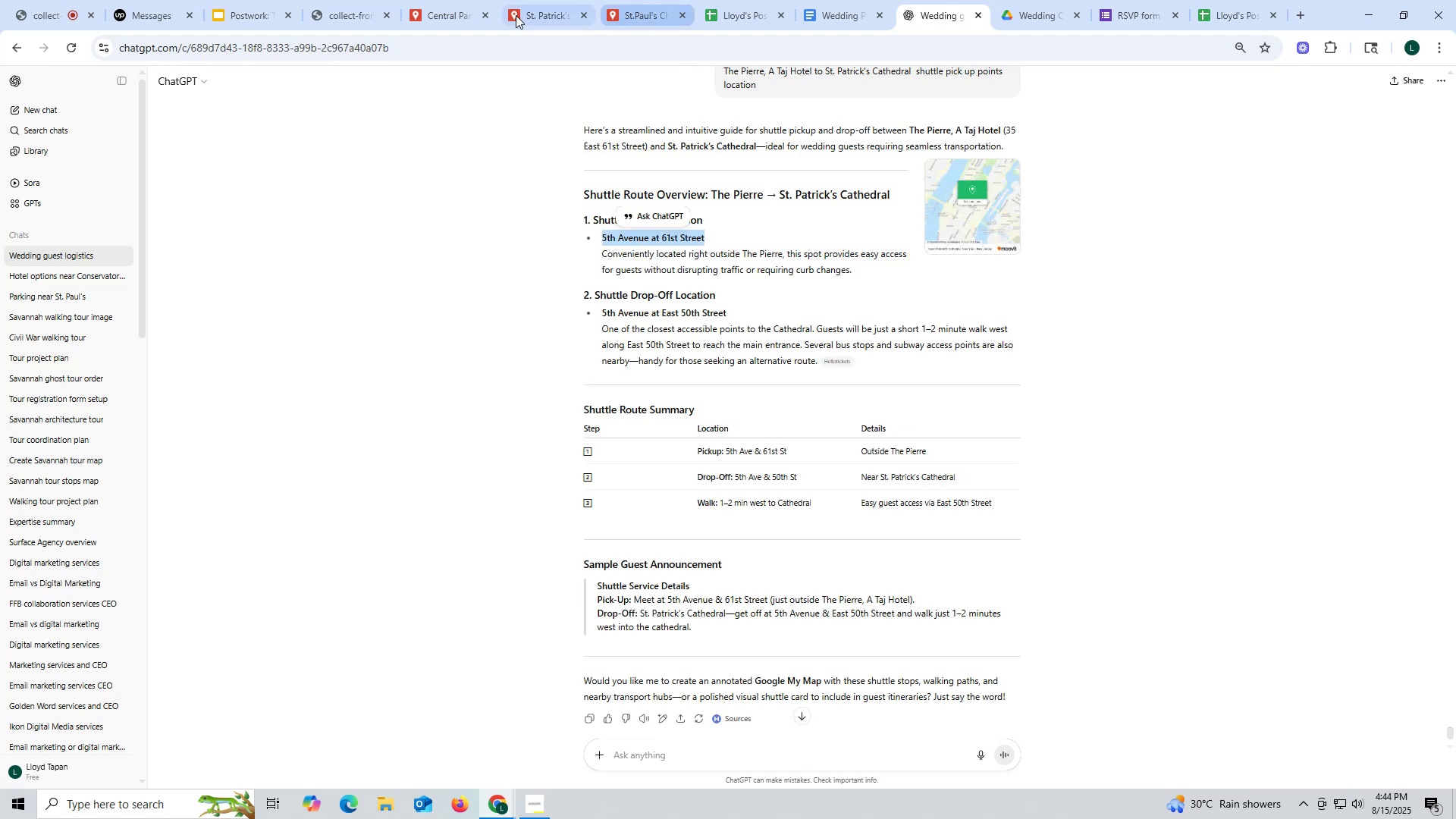 
left_click([525, 11])
 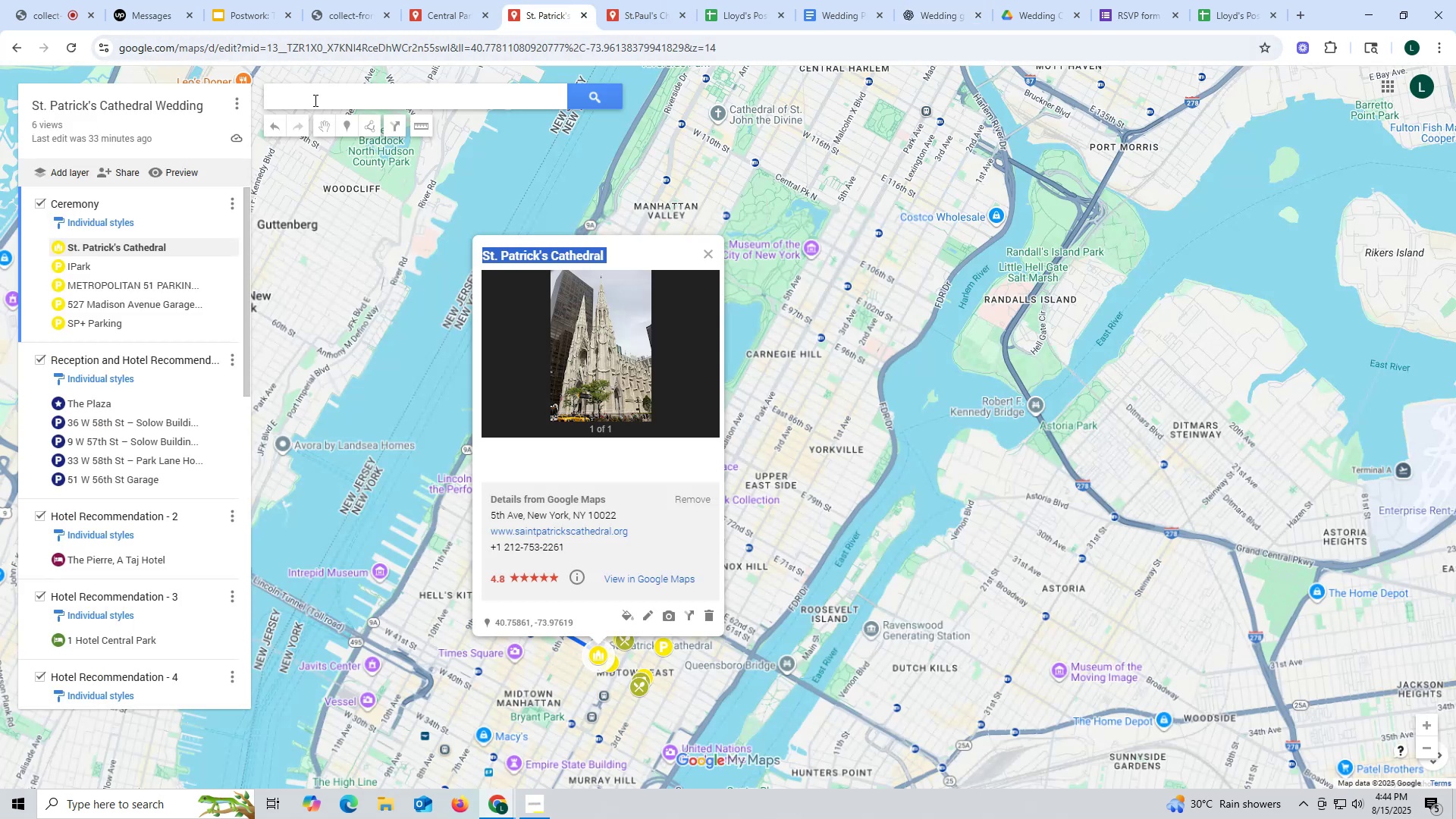 
left_click([314, 100])
 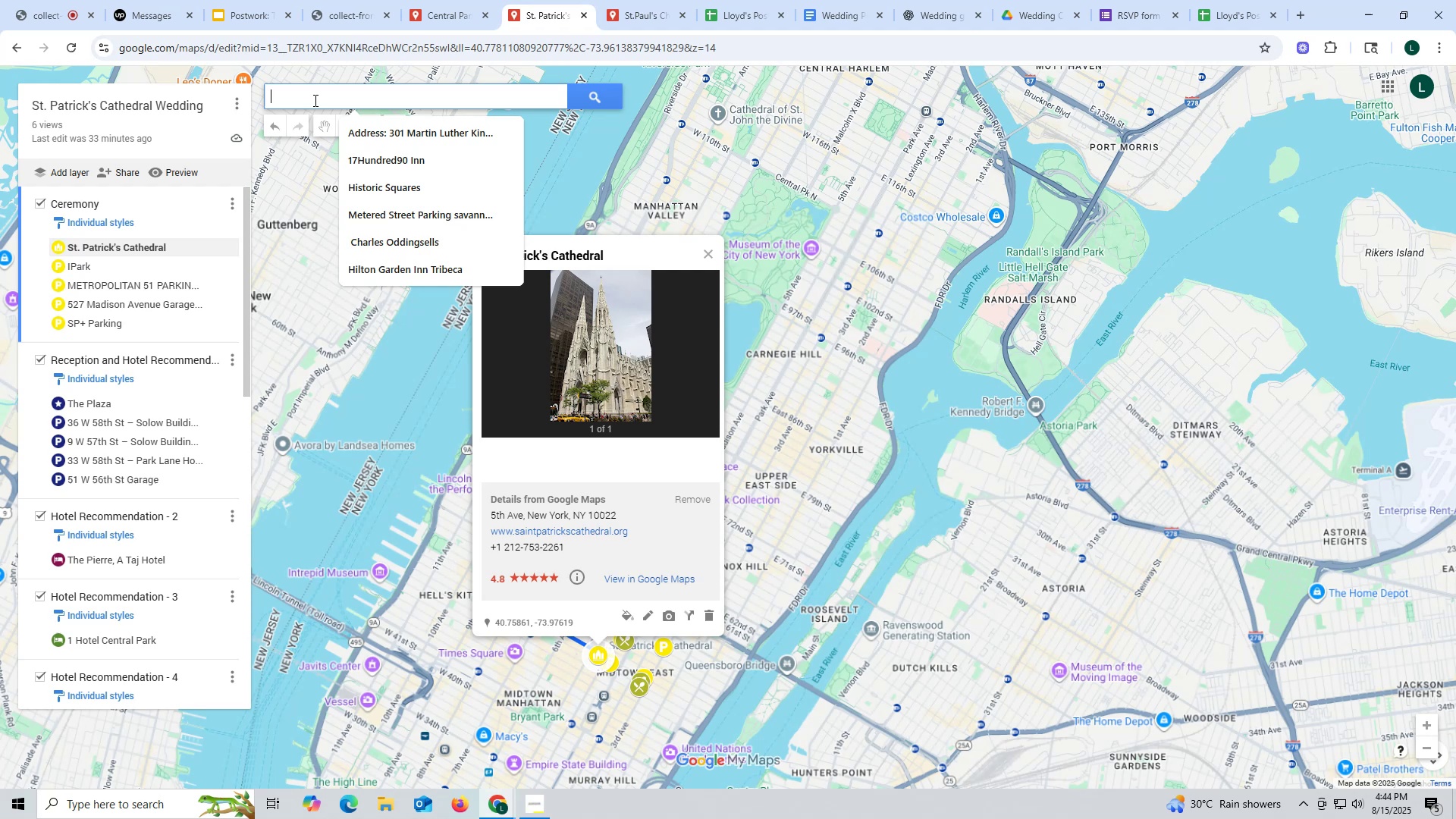 
key(Control+ControlLeft)
 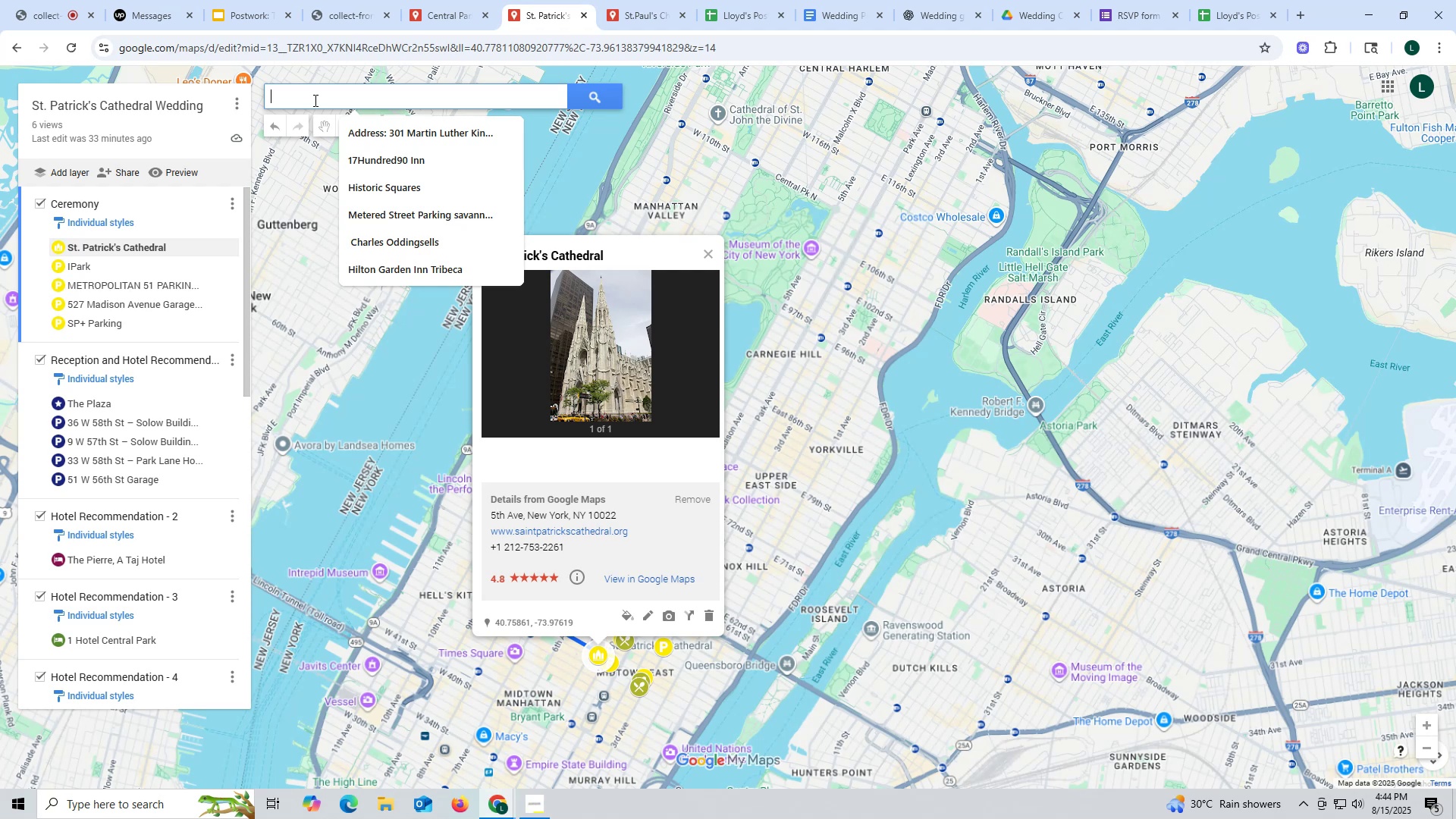 
key(Control+V)
 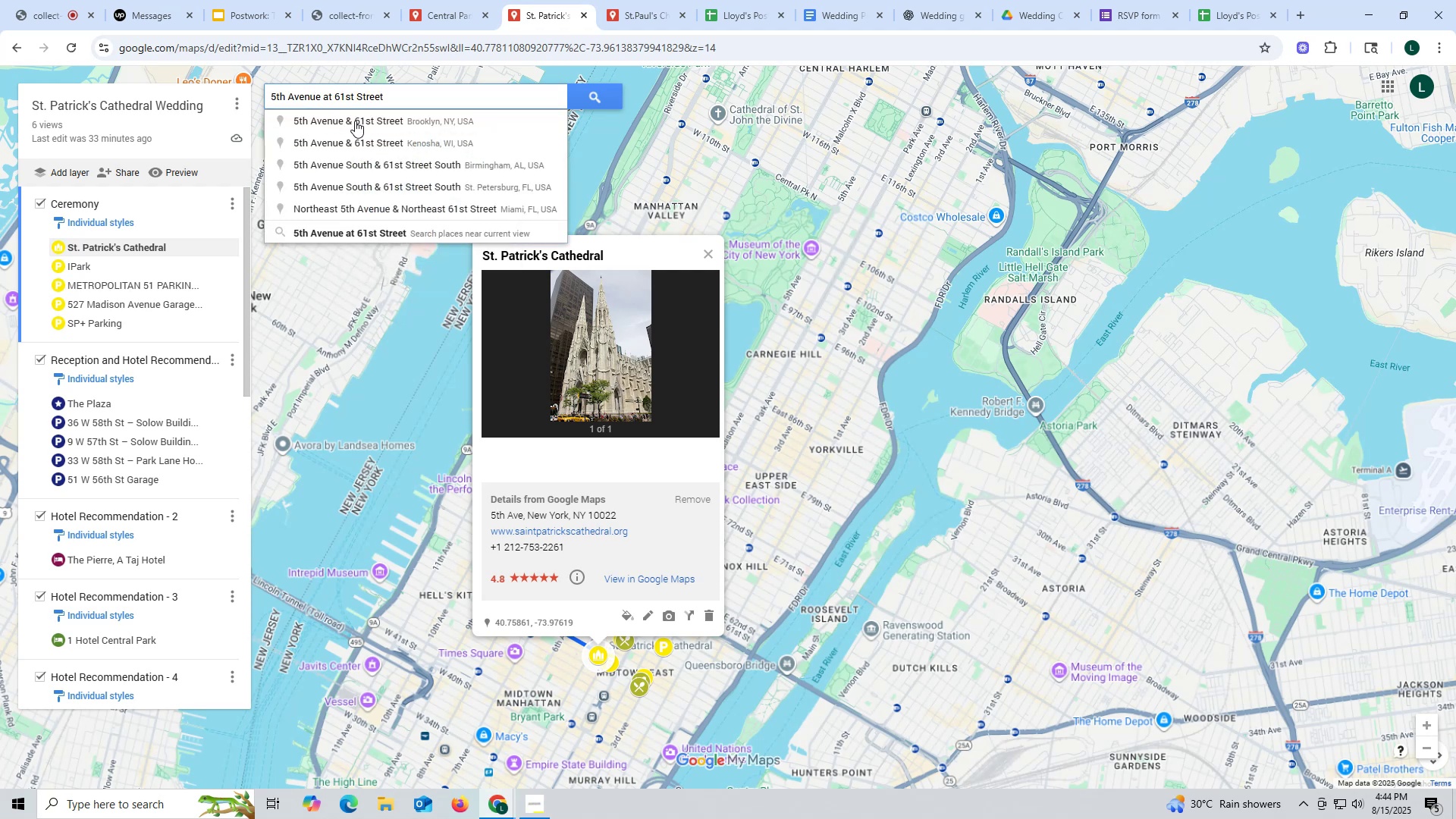 
left_click([355, 121])
 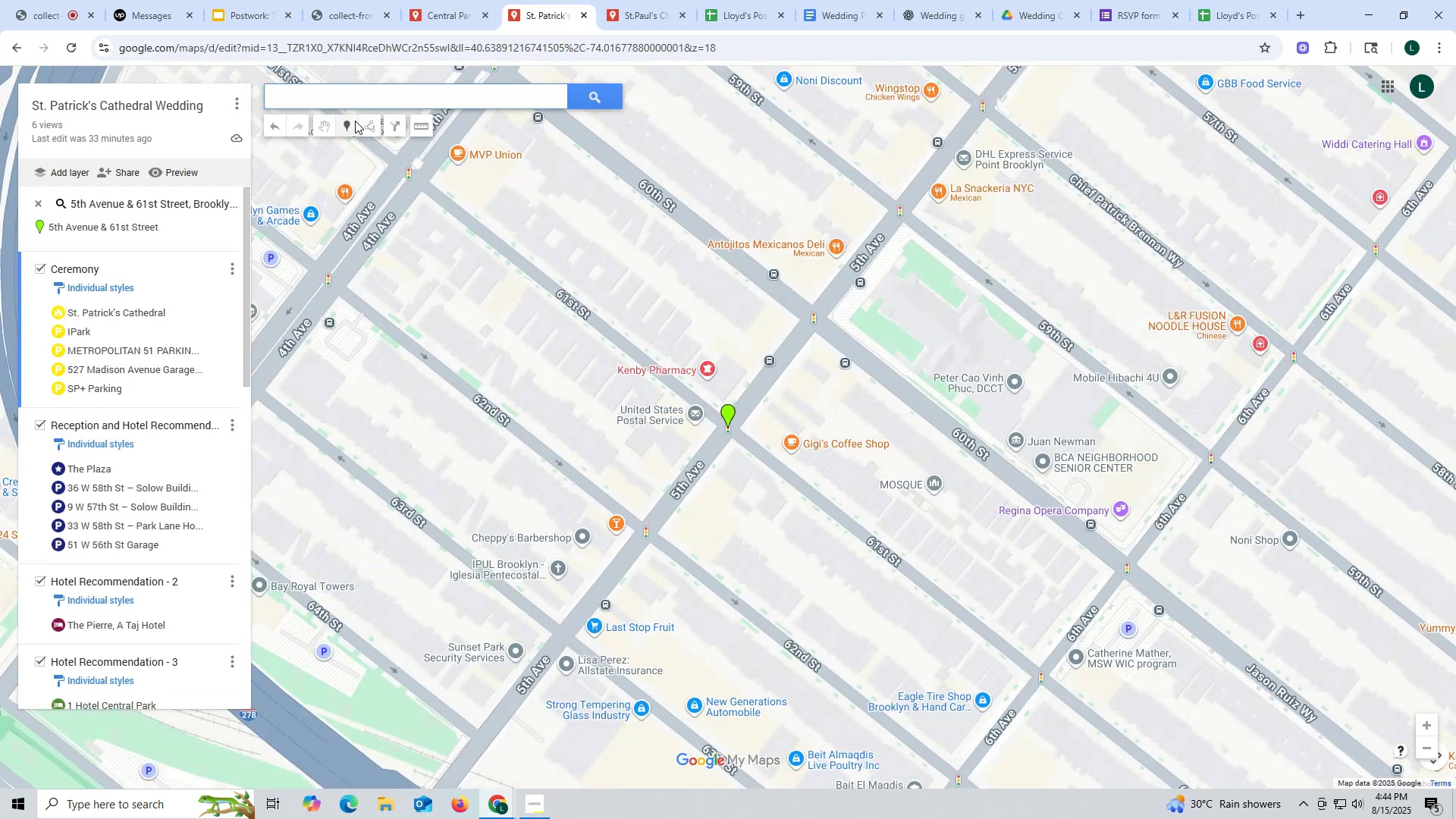 
scroll: coordinate [871, 420], scroll_direction: down, amount: 17.0
 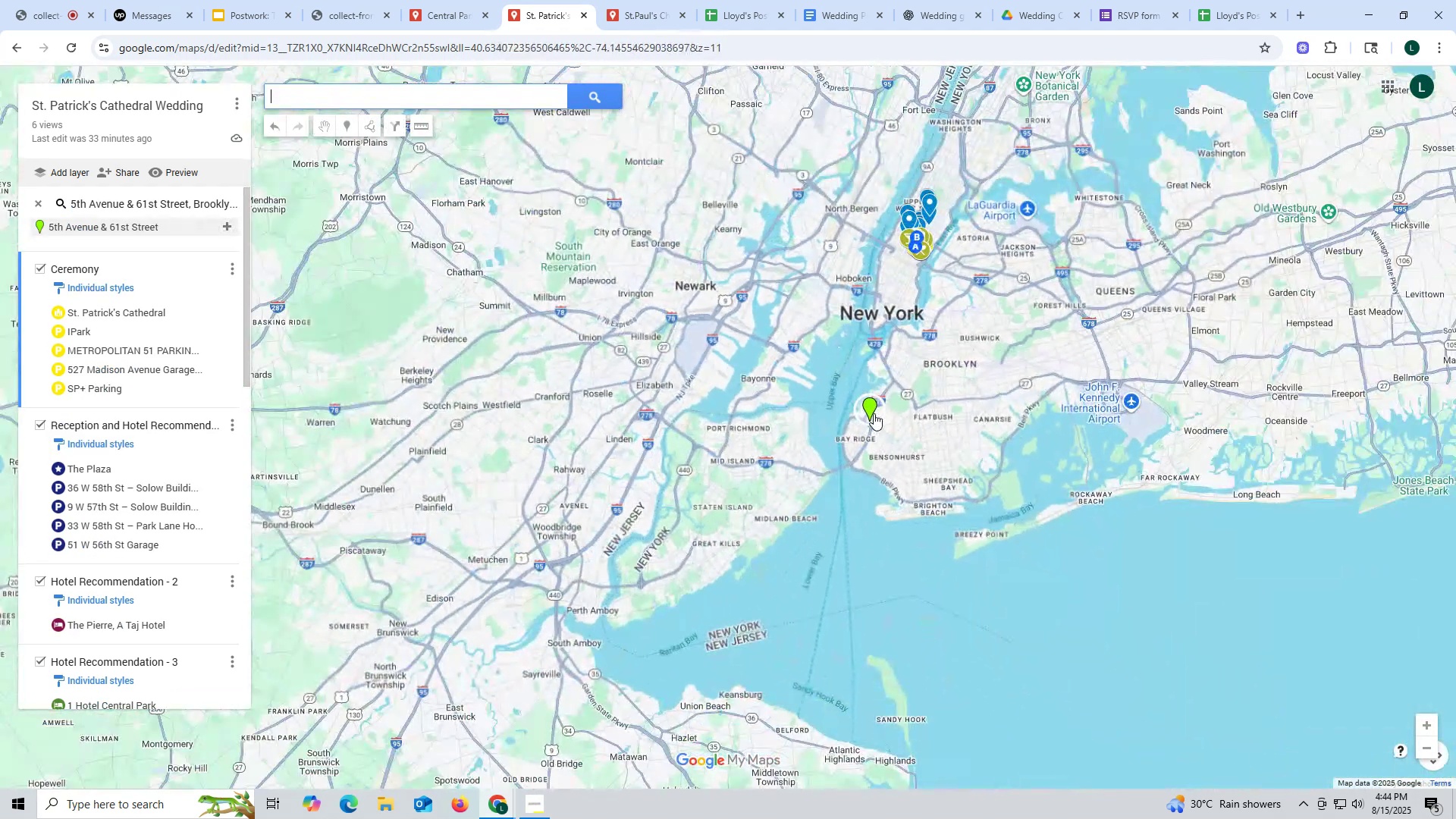 
scroll: coordinate [953, 383], scroll_direction: up, amount: 5.0
 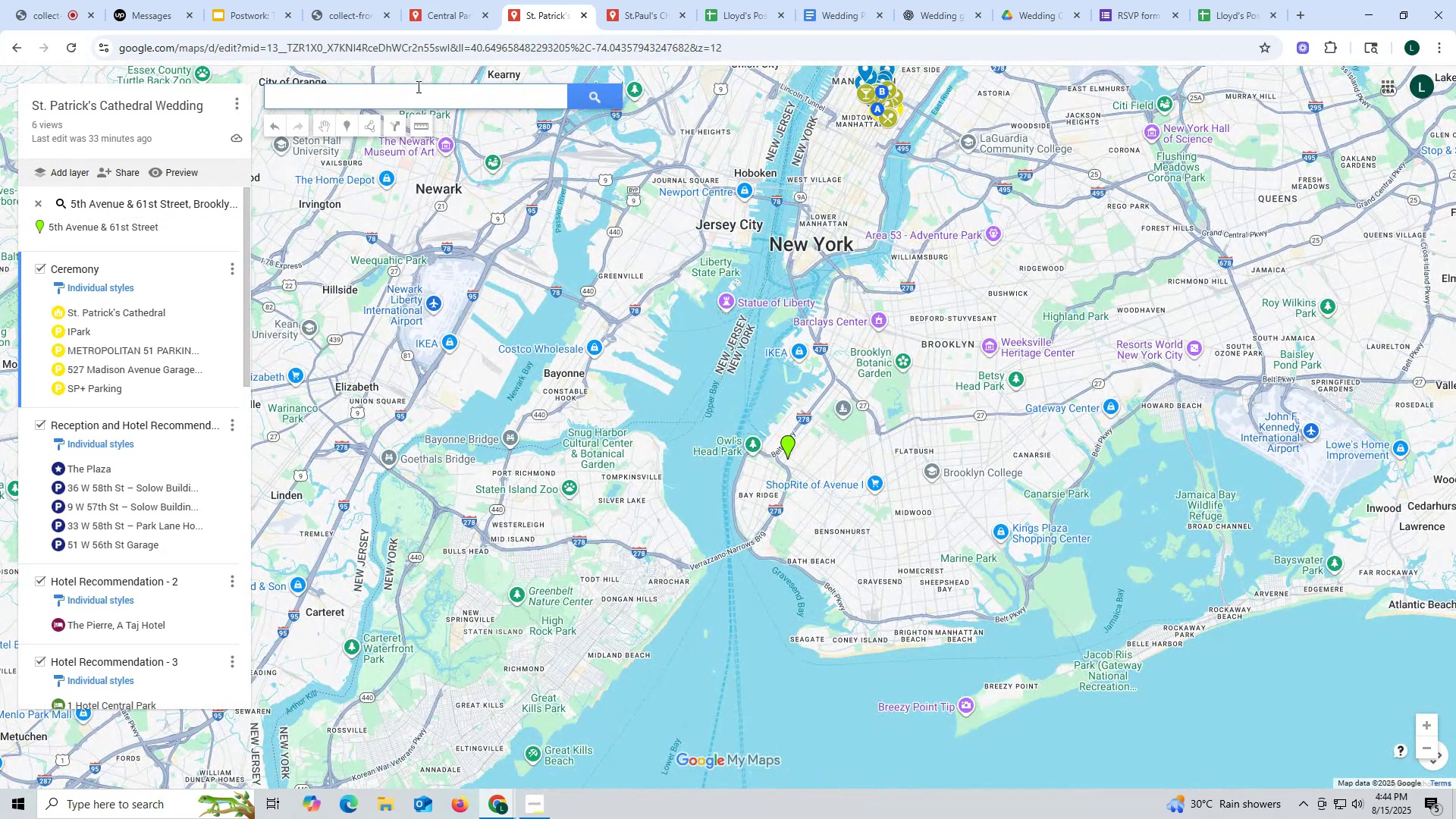 
left_click([415, 90])
 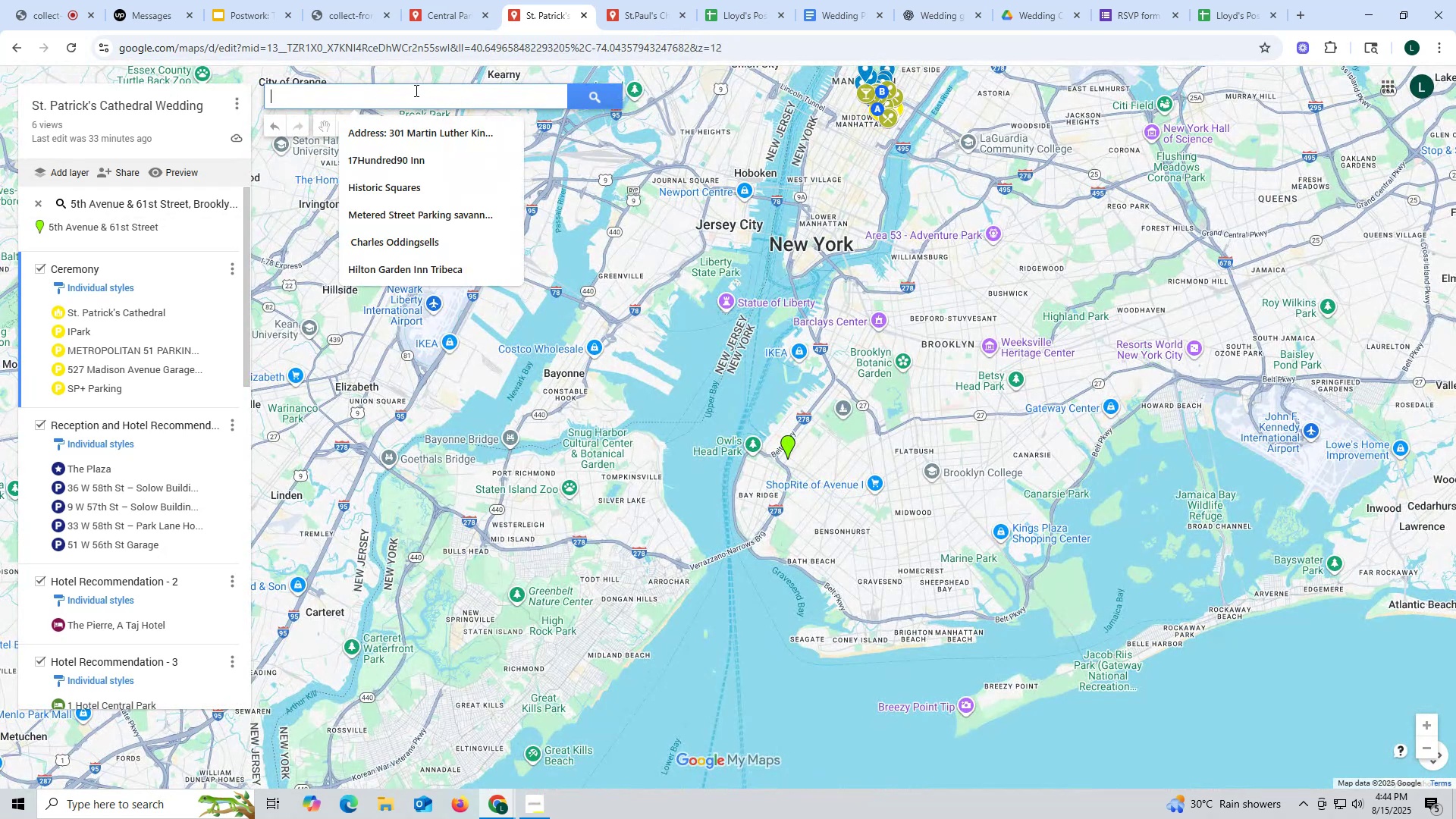 
key(Control+ControlLeft)
 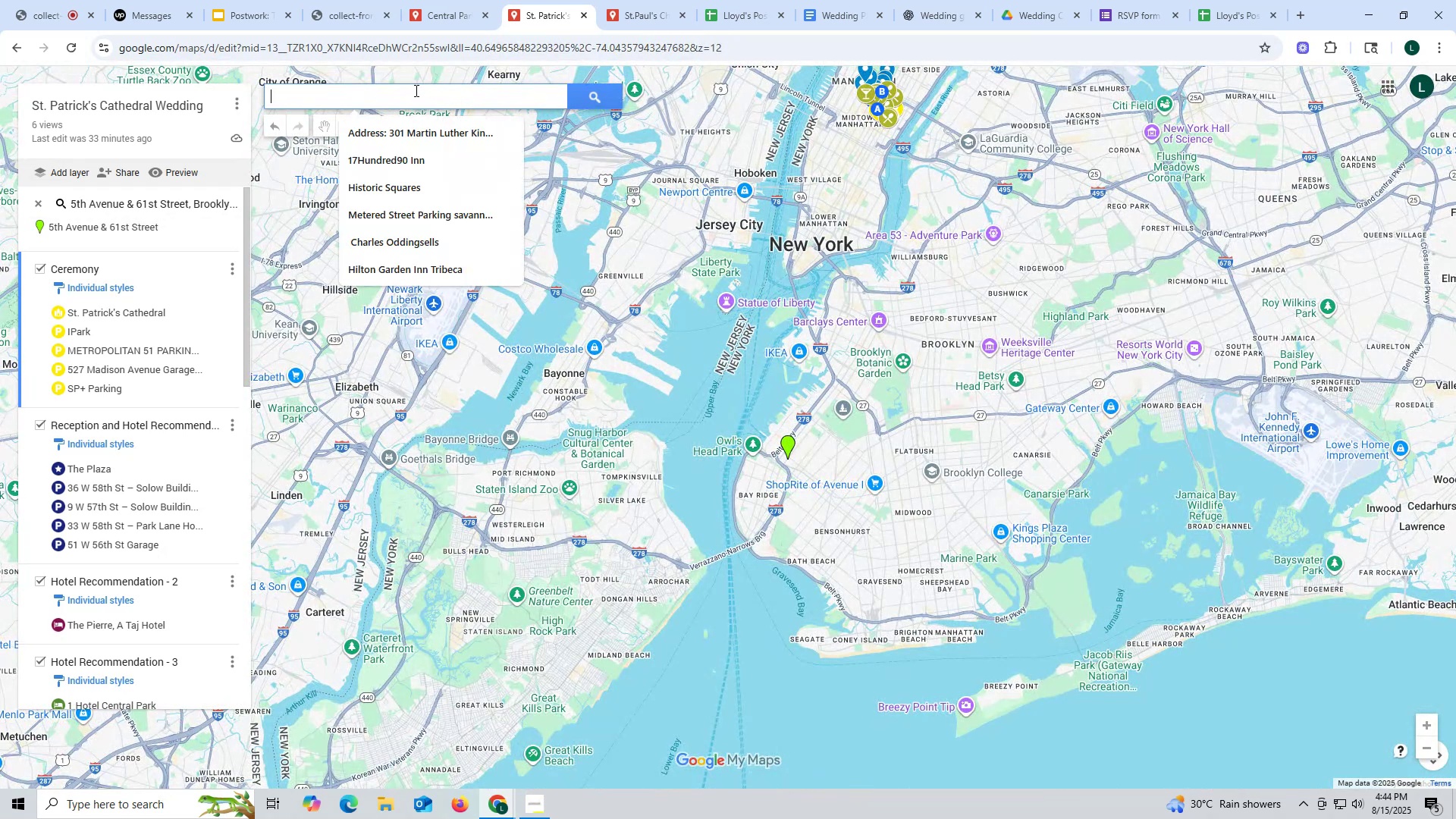 
key(Control+V)
 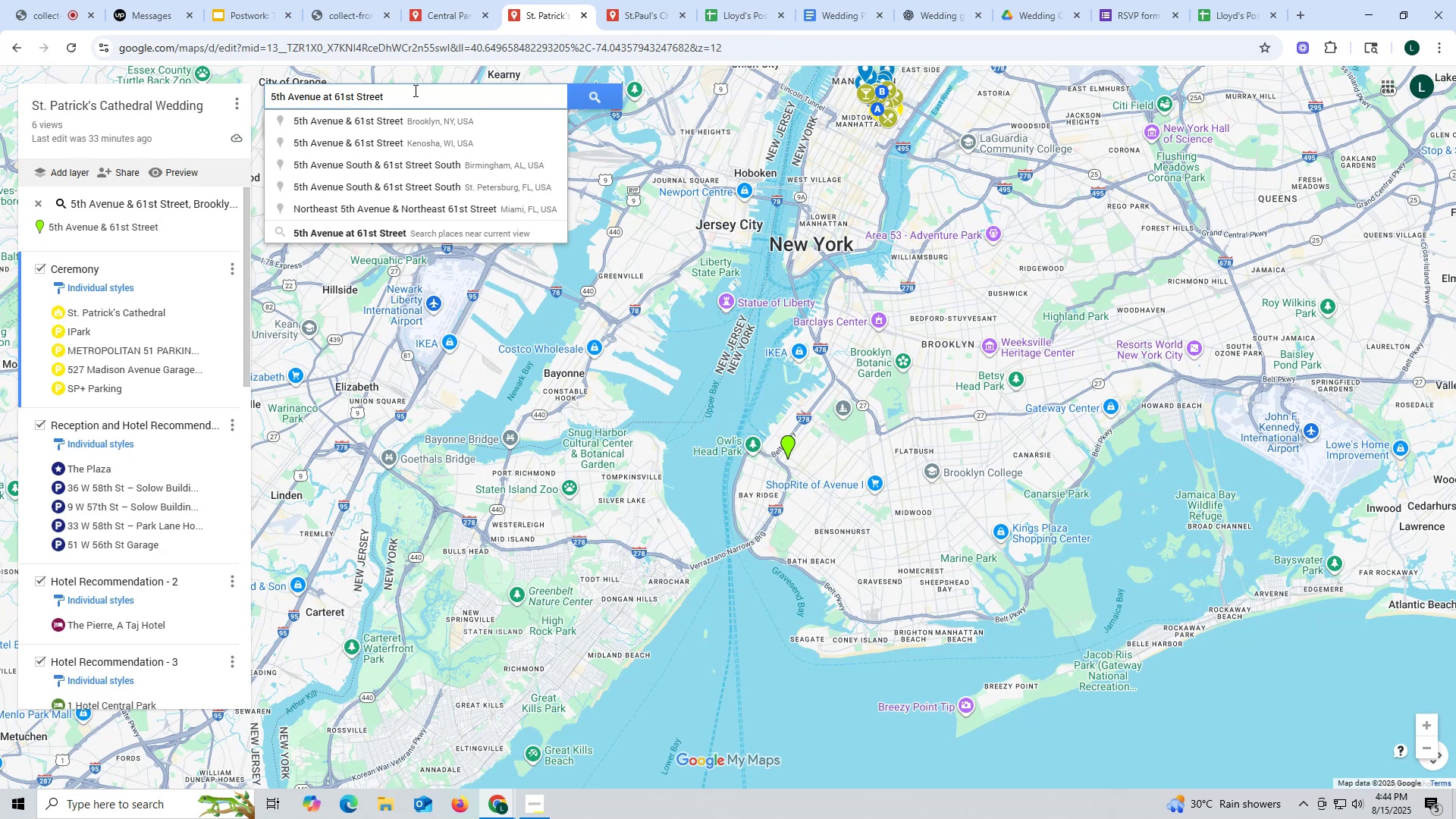 
wait(14.38)
 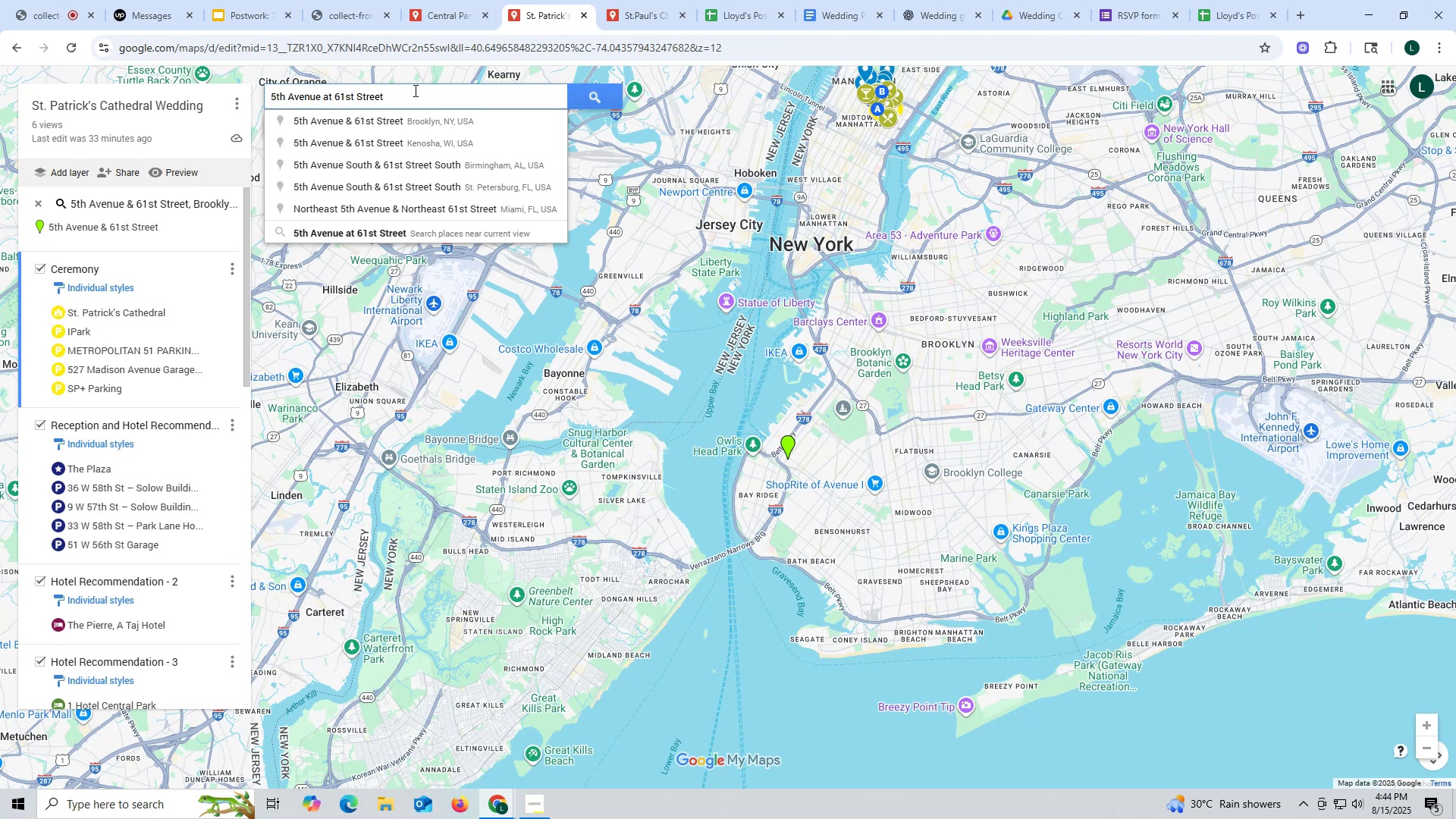 
left_click([927, 19])
 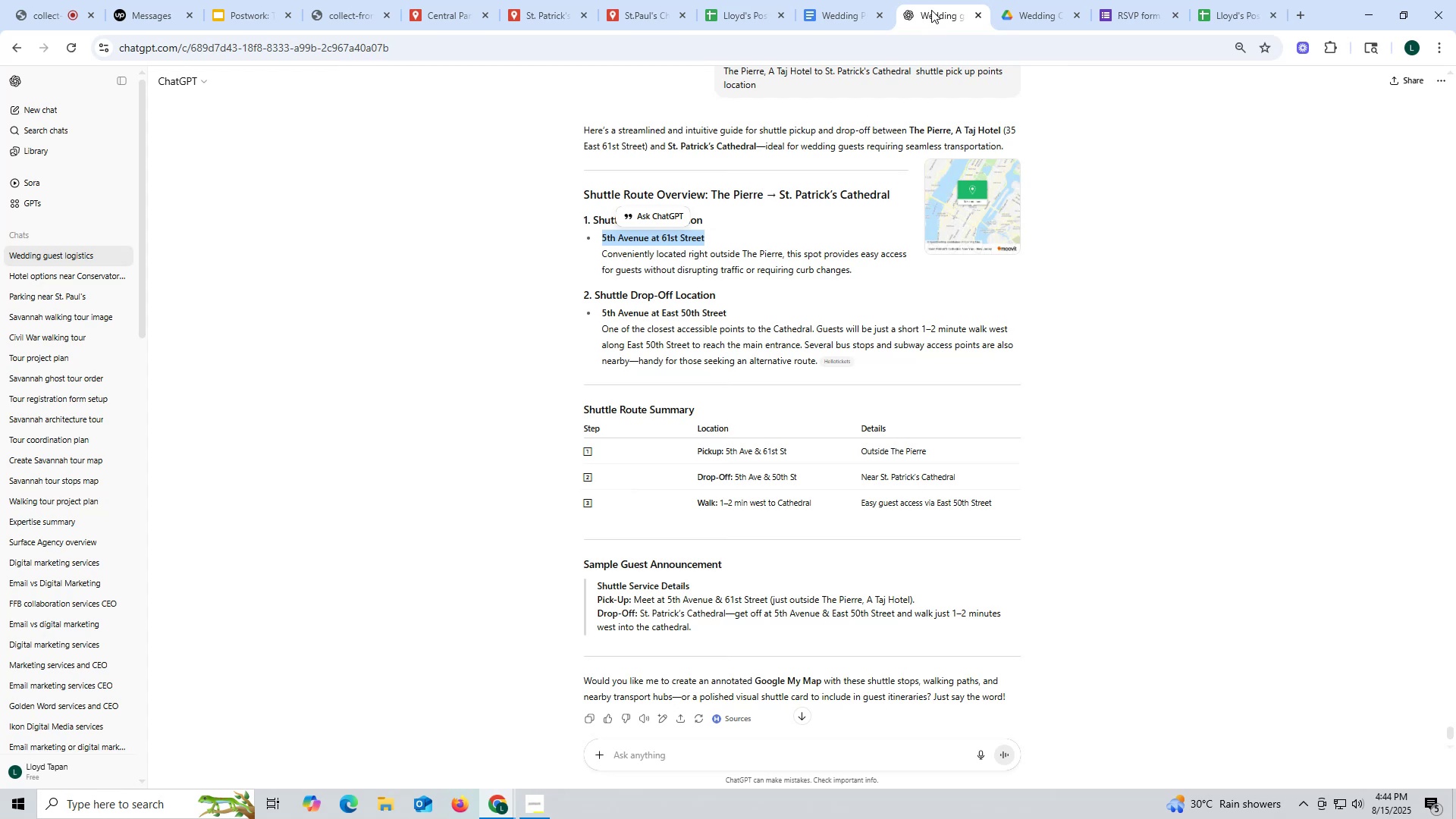 
wait(14.23)
 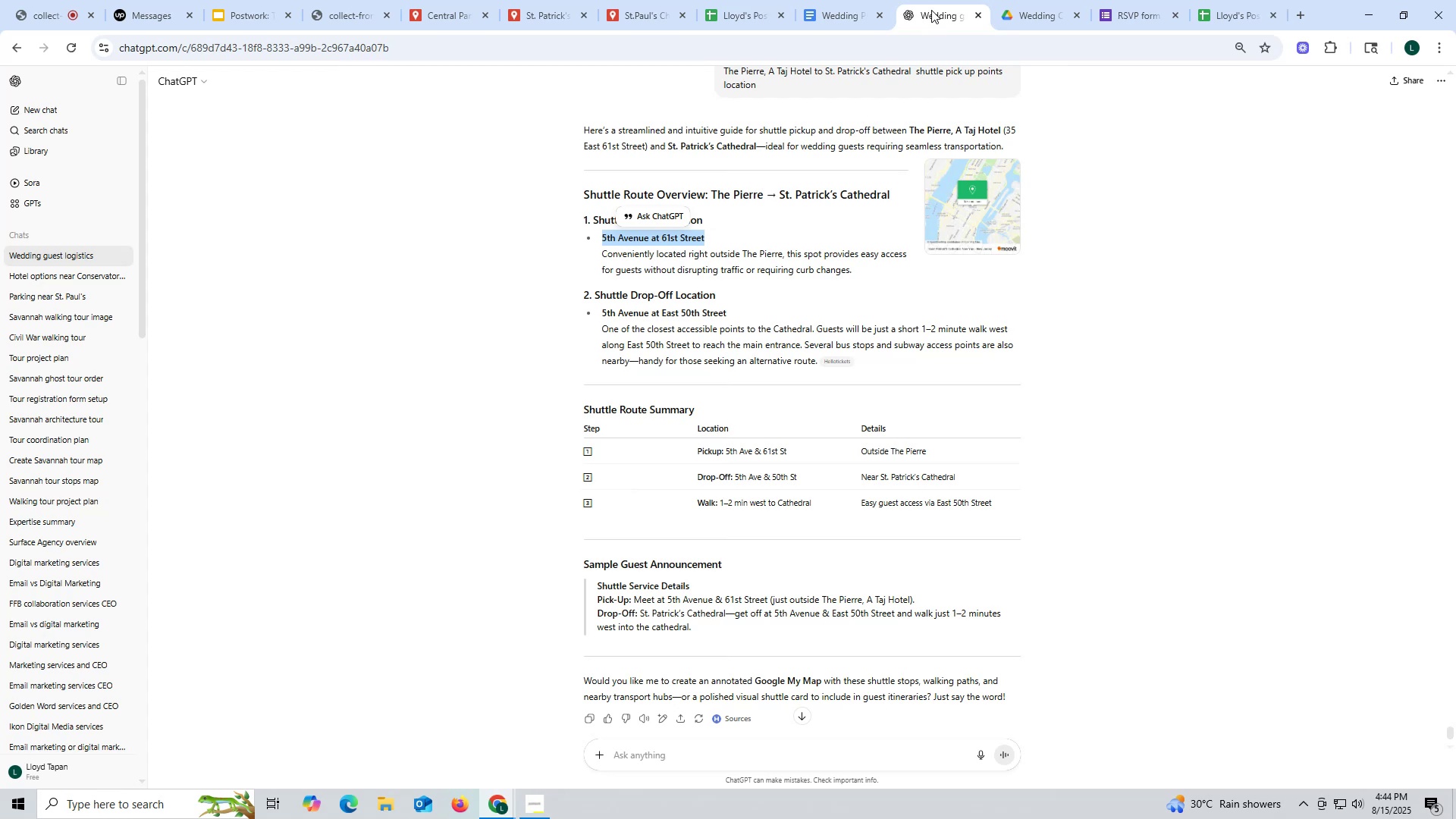 
scroll: coordinate [841, 366], scroll_direction: down, amount: 1.0
 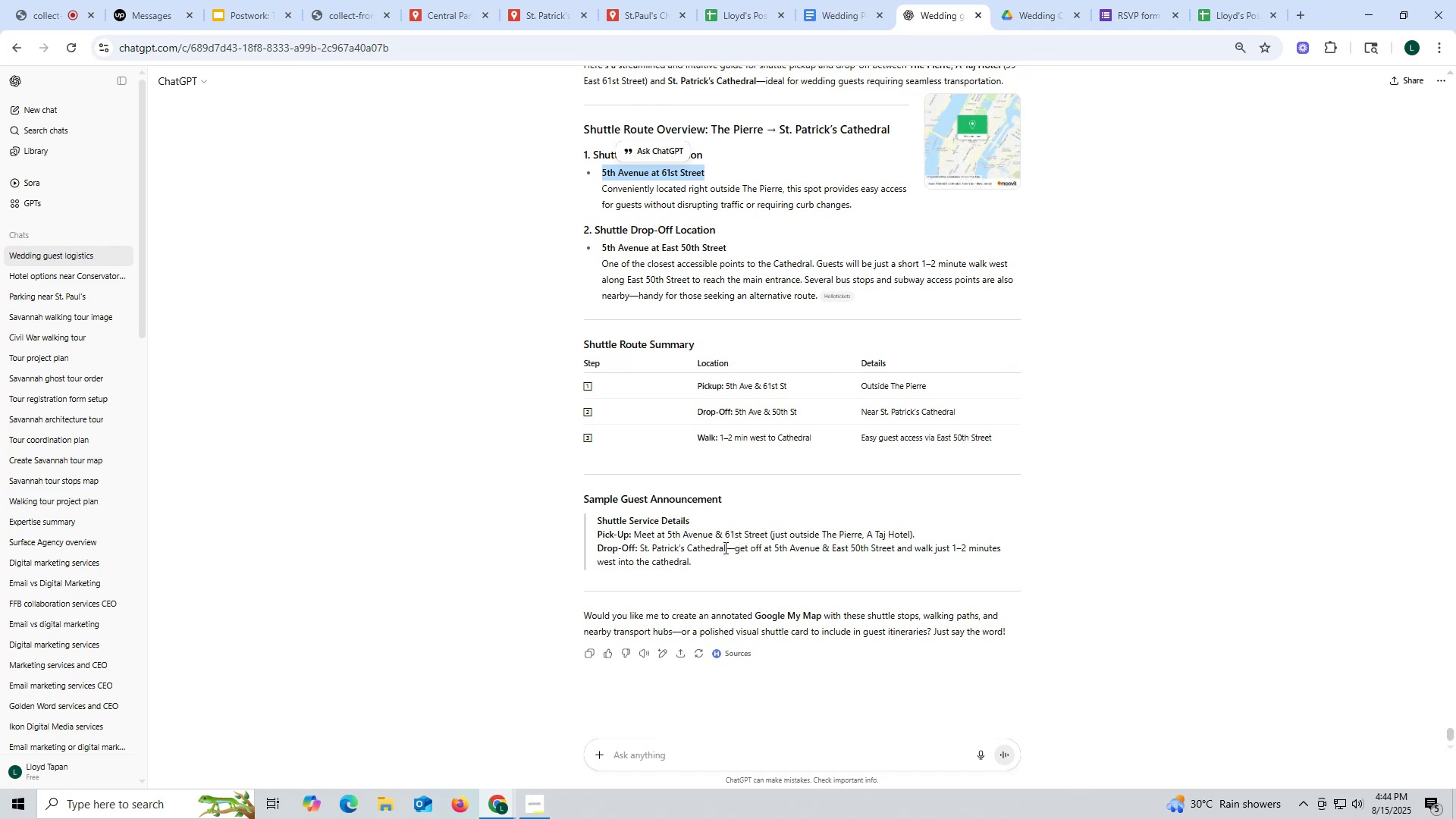 
wait(6.12)
 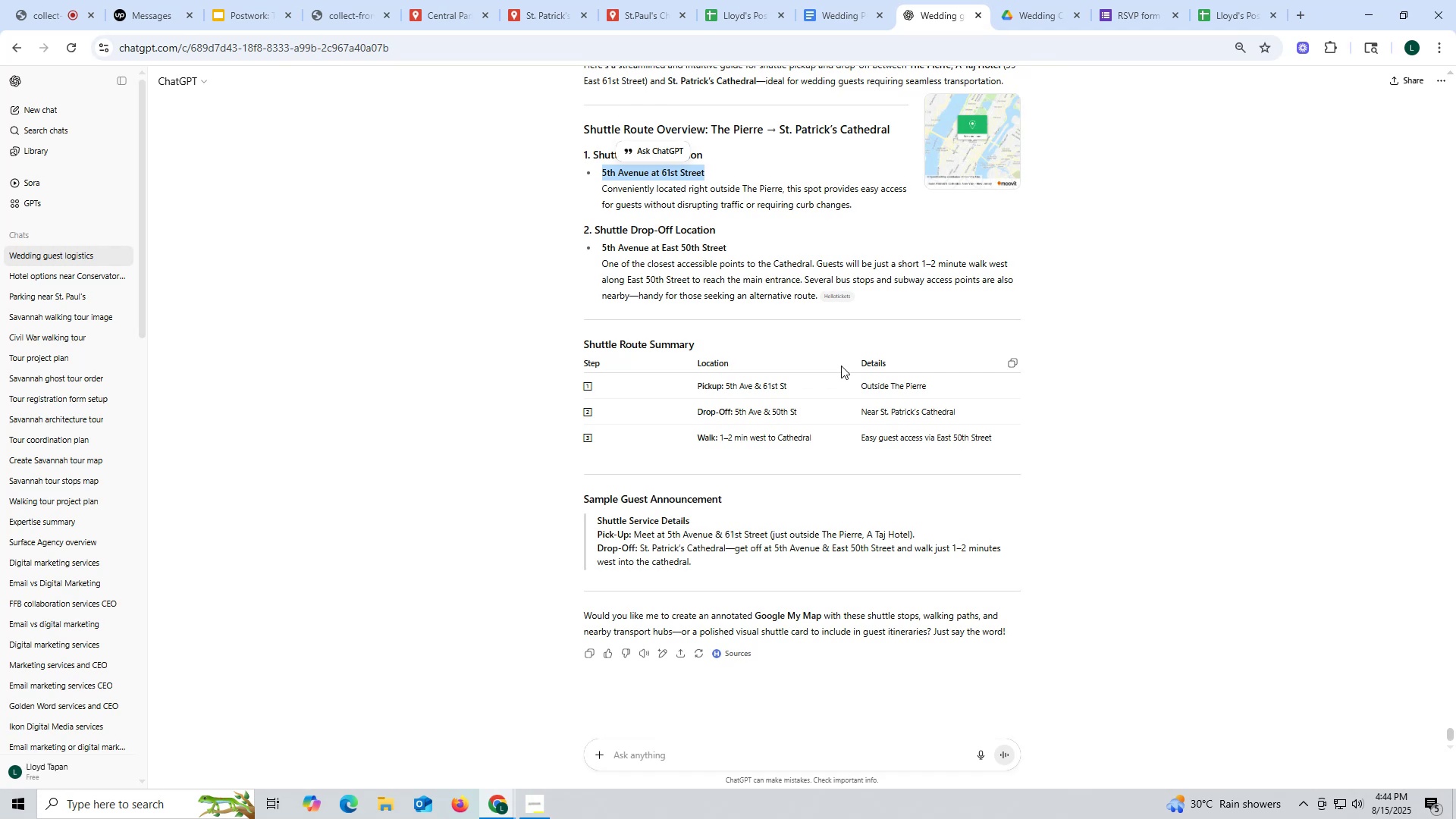 
left_click([535, 14])
 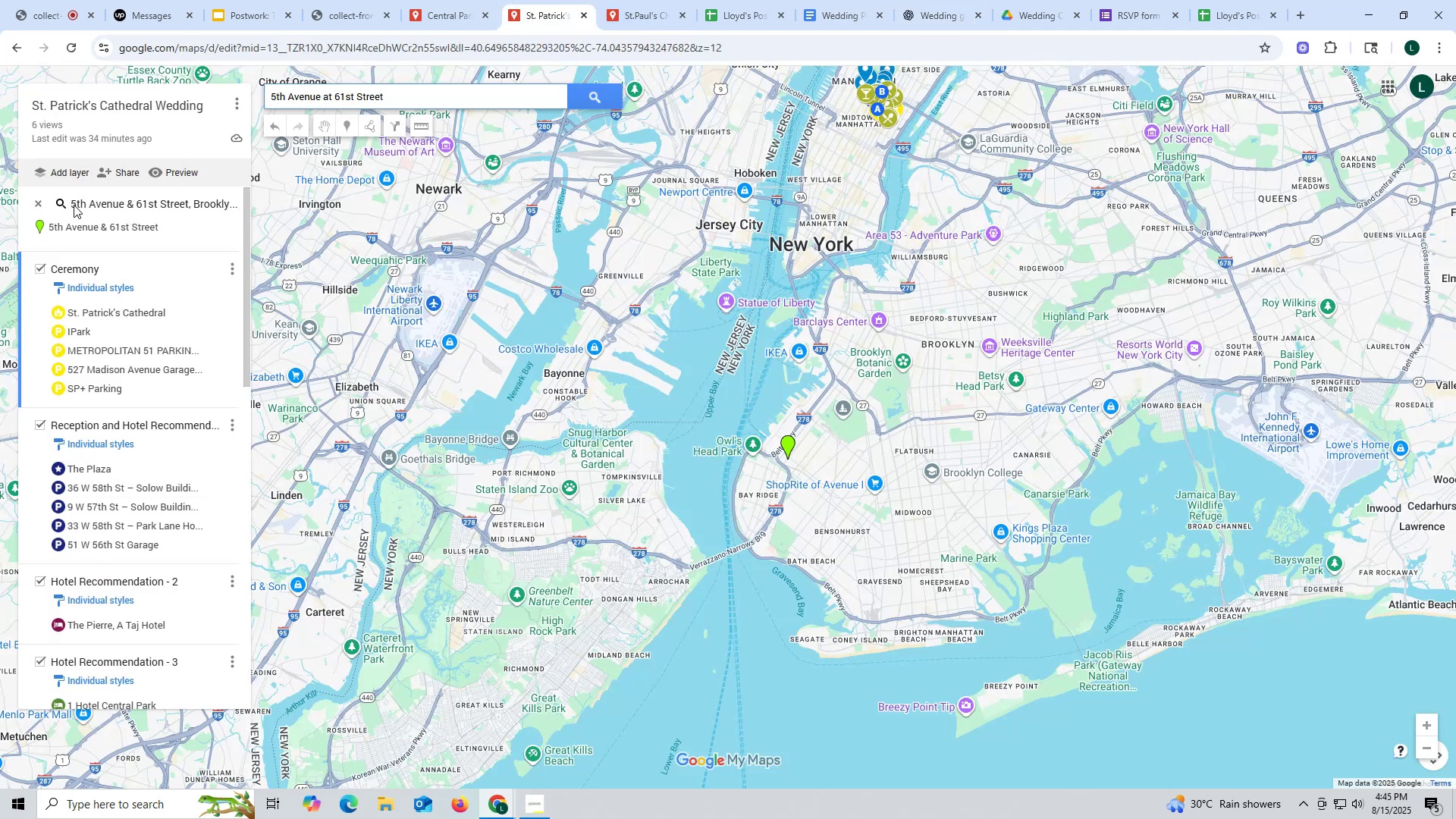 
left_click([40, 202])
 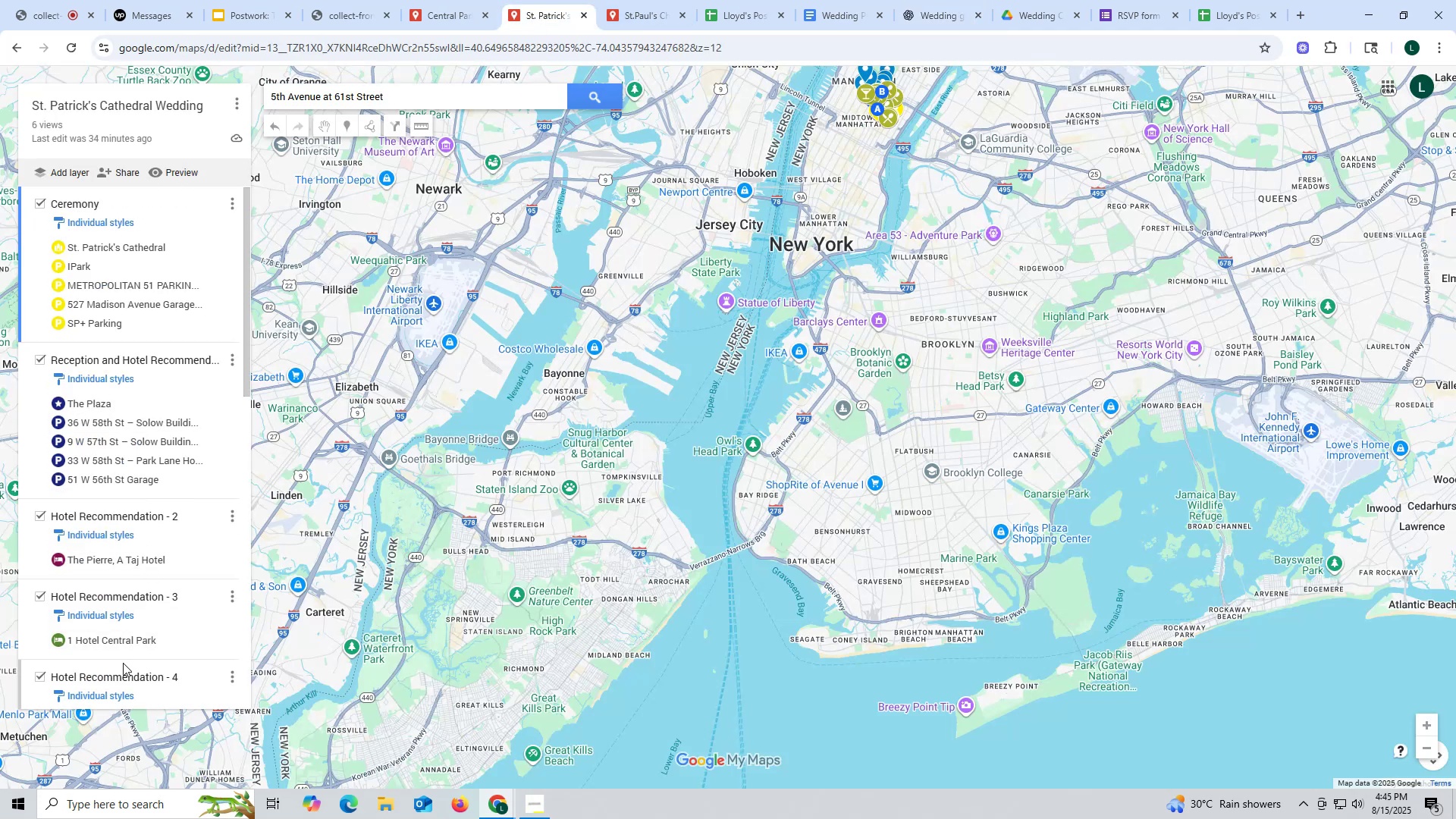 
scroll: coordinate [152, 606], scroll_direction: down, amount: 1.0
 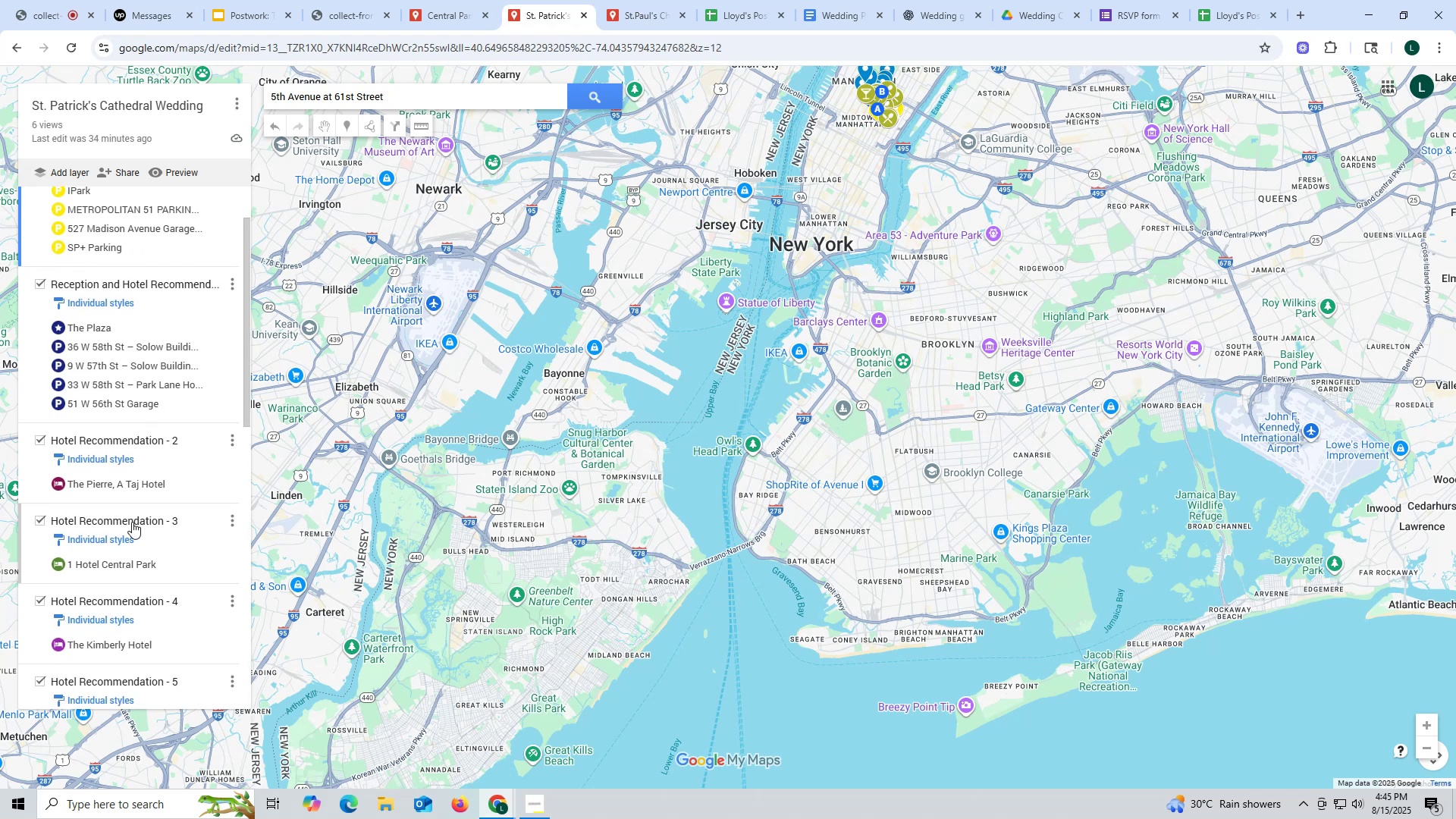 
left_click([127, 485])
 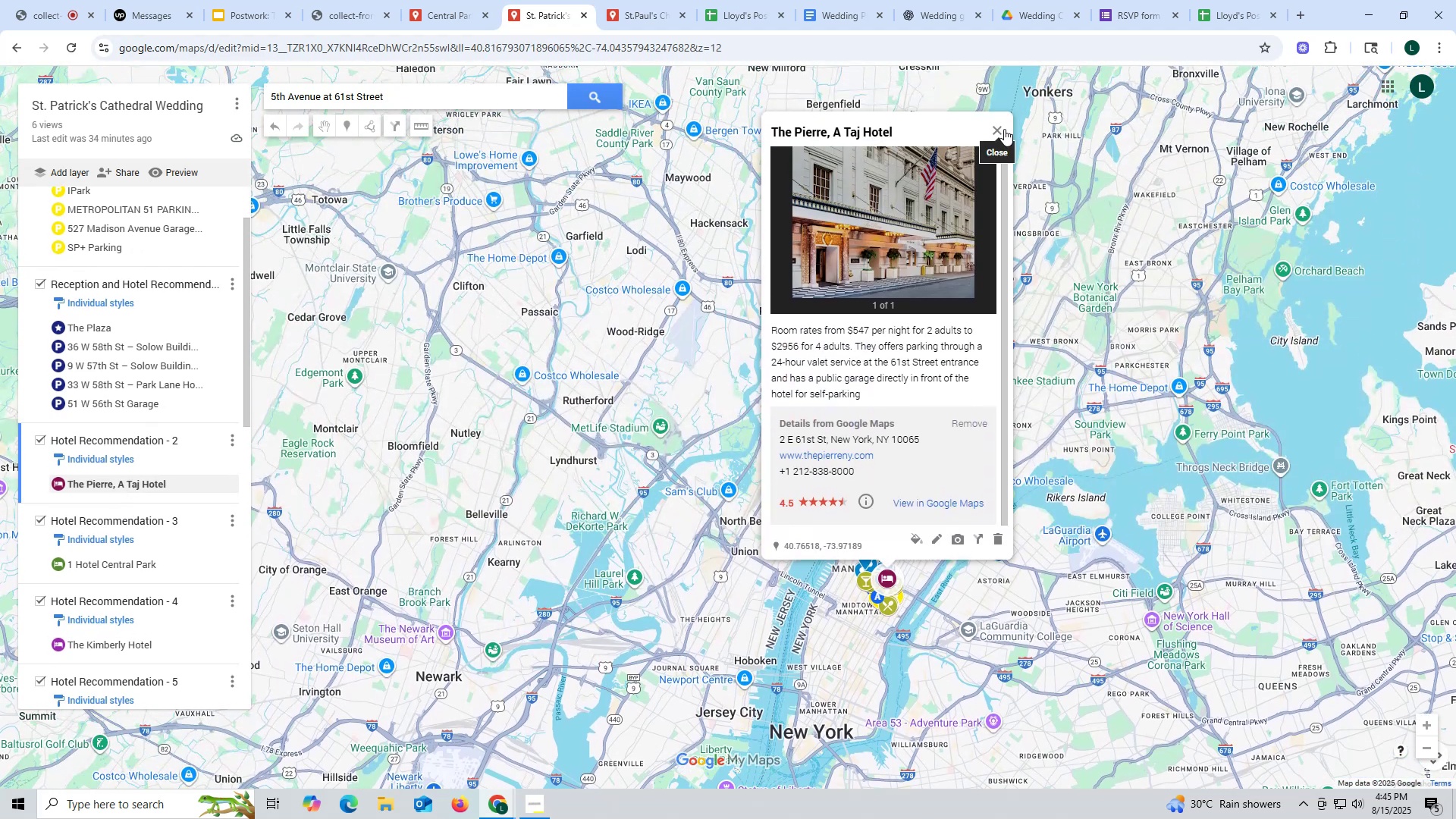 
left_click([1004, 129])
 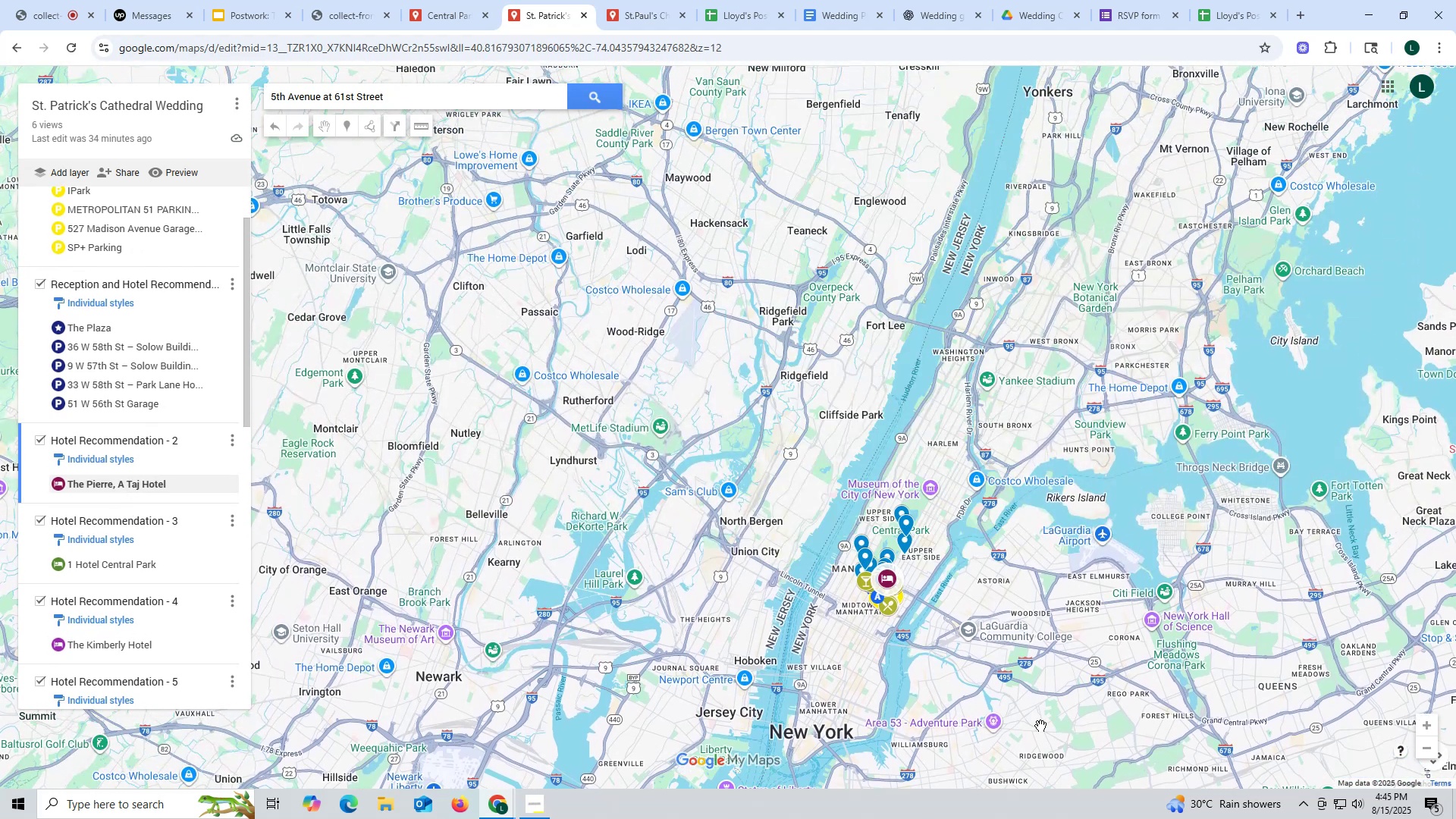 
scroll: coordinate [1006, 703], scroll_direction: up, amount: 10.0
 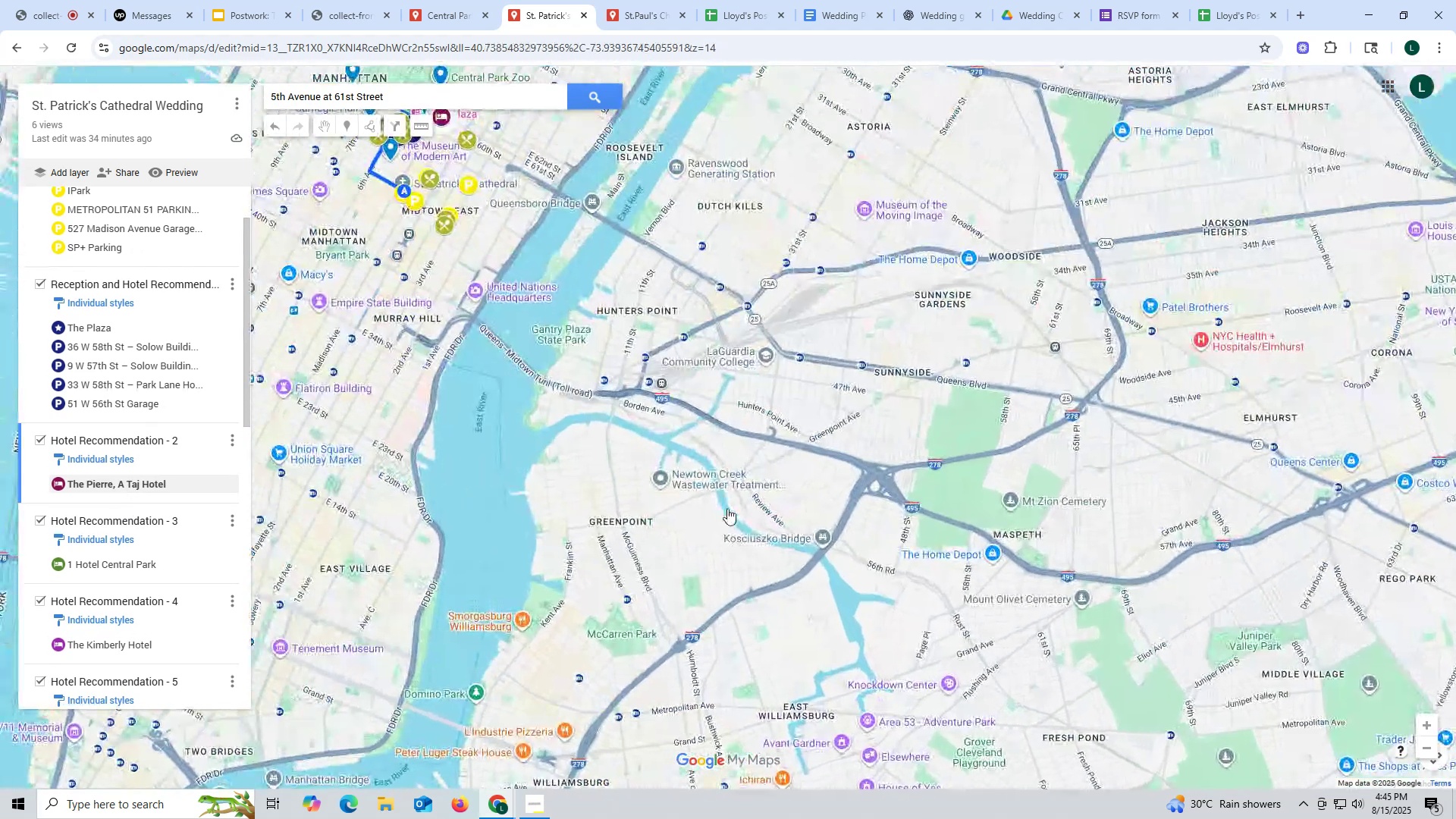 
left_click_drag(start_coordinate=[613, 322], to_coordinate=[764, 546])
 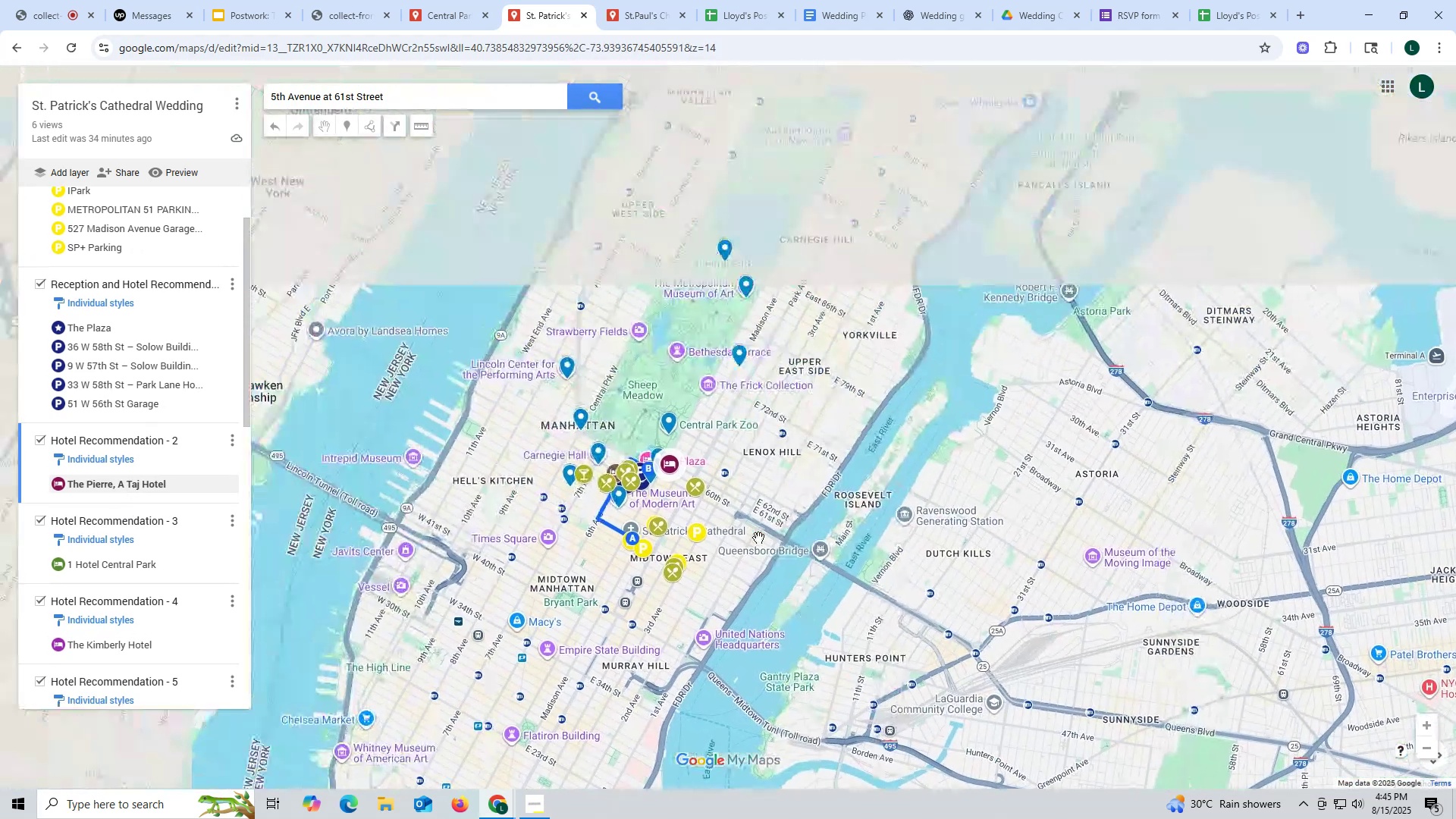 
scroll: coordinate [739, 507], scroll_direction: up, amount: 4.0
 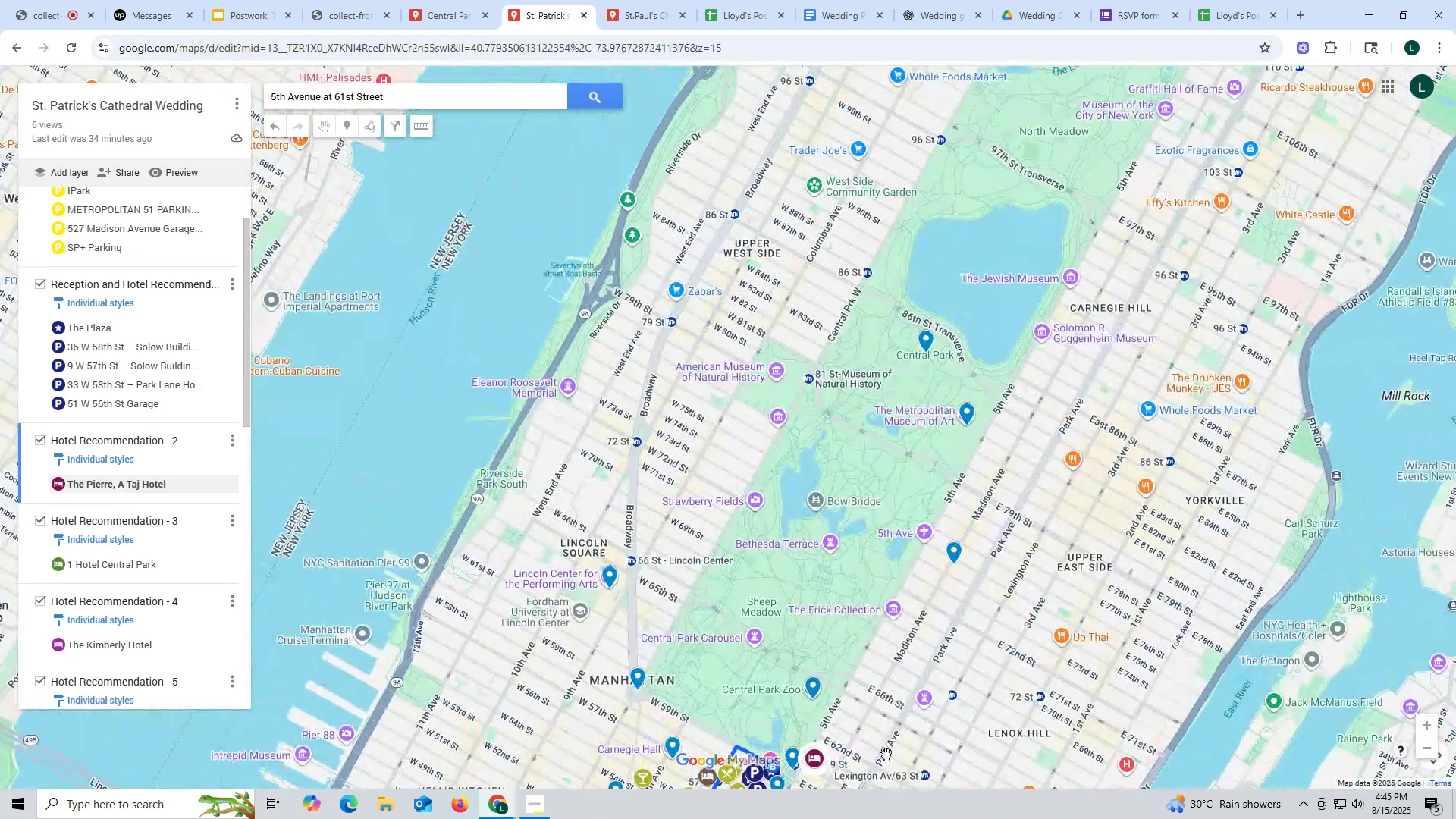 
left_click_drag(start_coordinate=[889, 780], to_coordinate=[723, 352])
 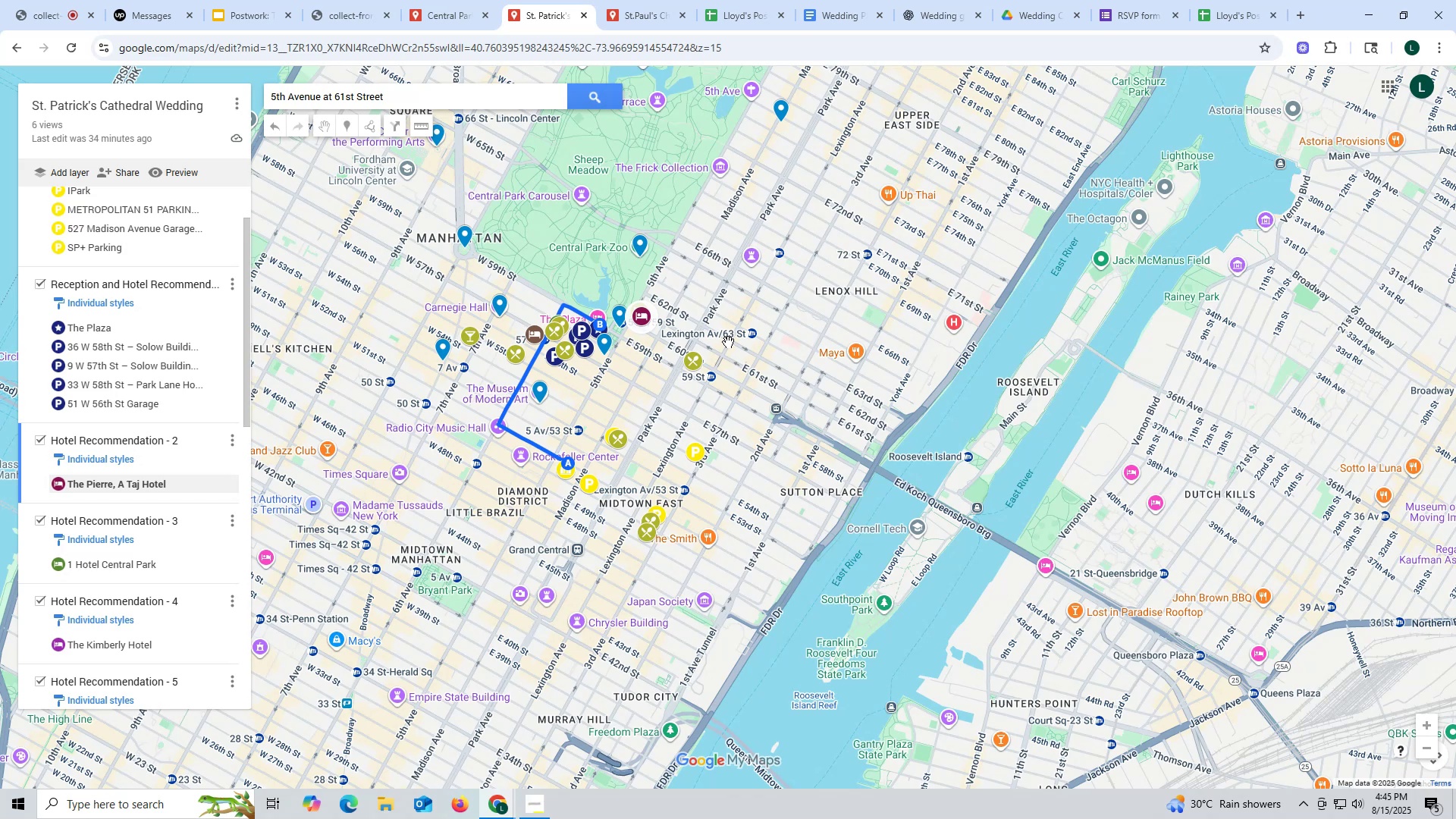 
wait(8.21)
 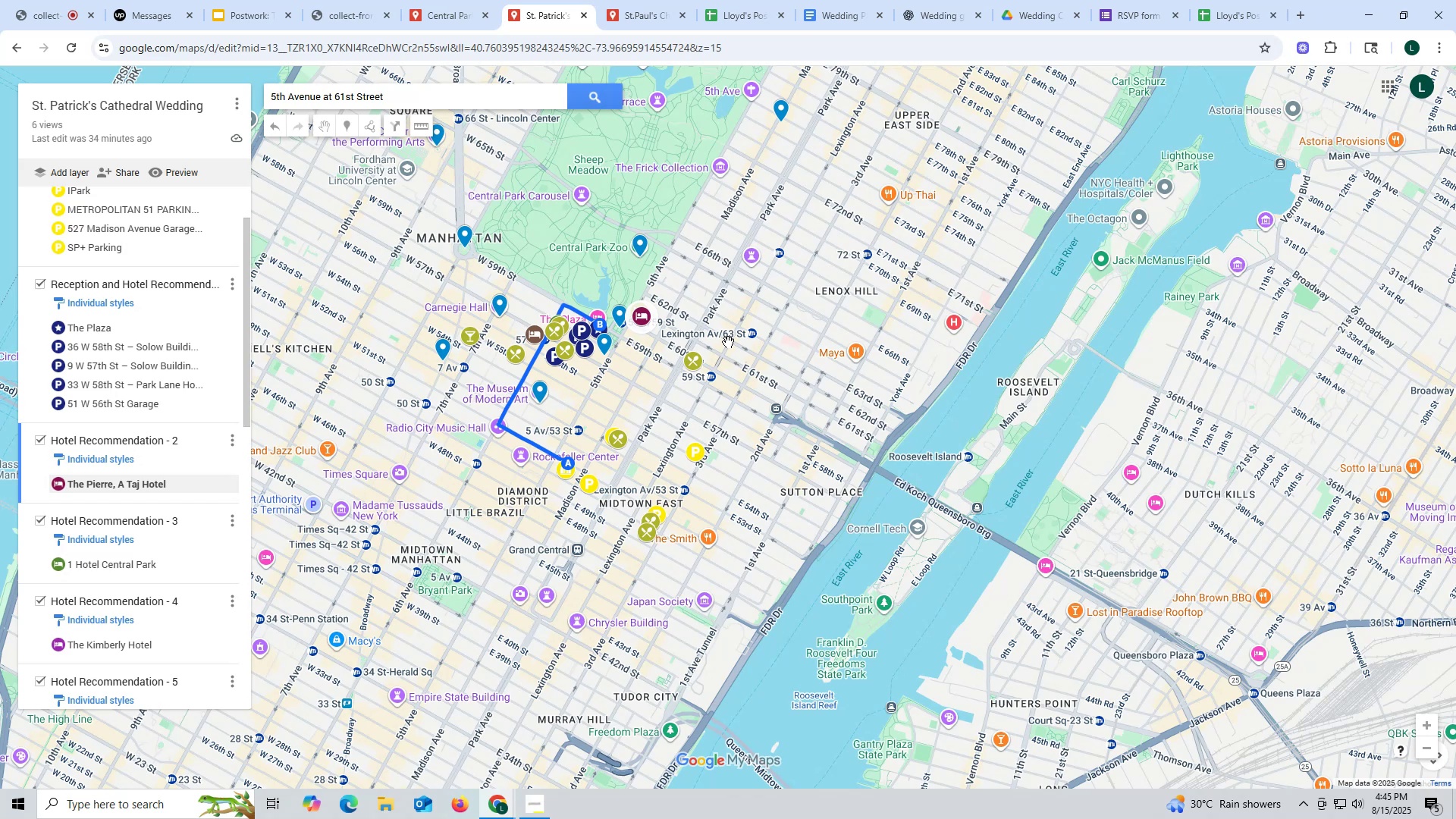 
scroll: coordinate [136, 197], scroll_direction: up, amount: 1.0
 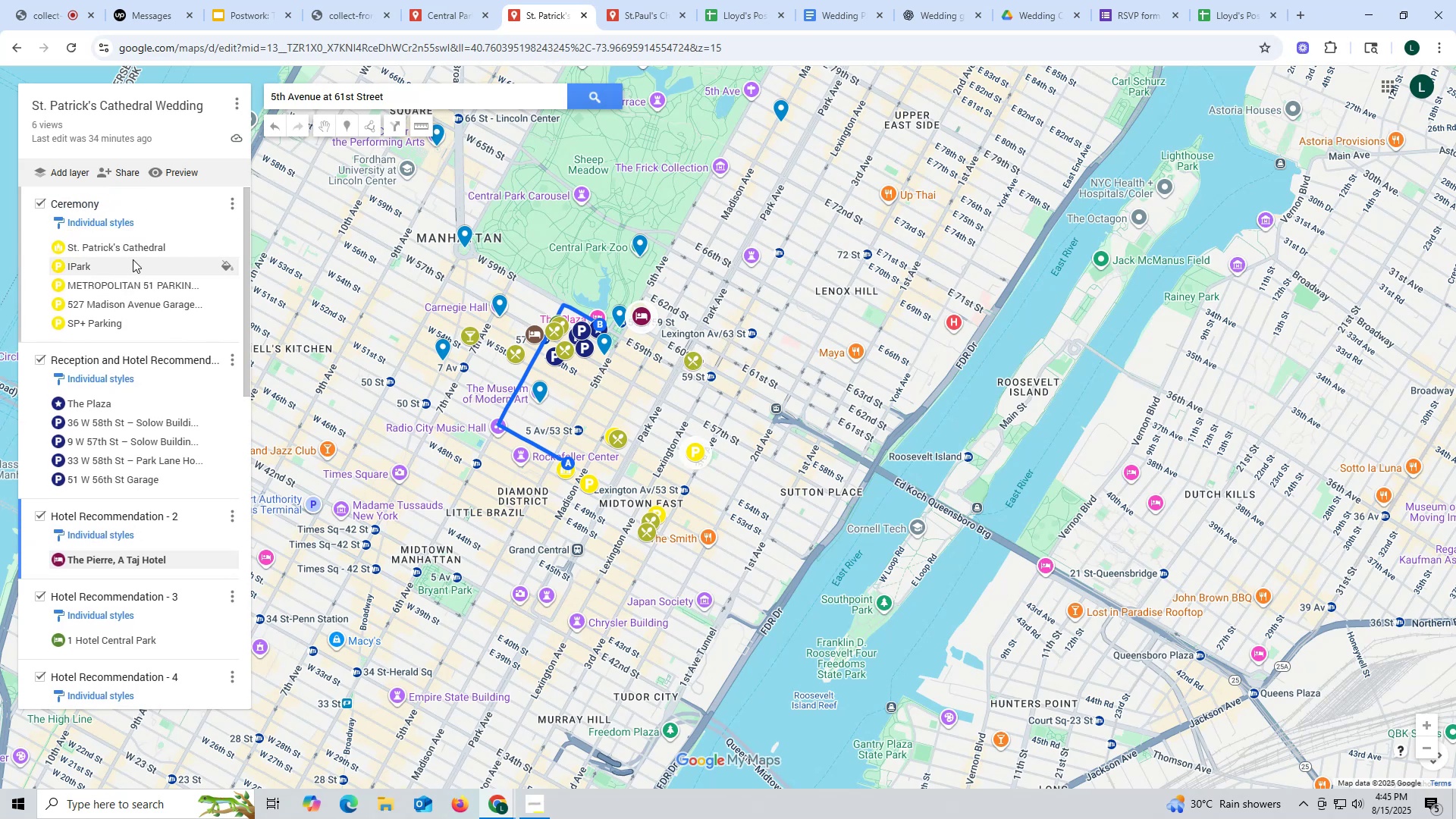 
left_click([130, 249])
 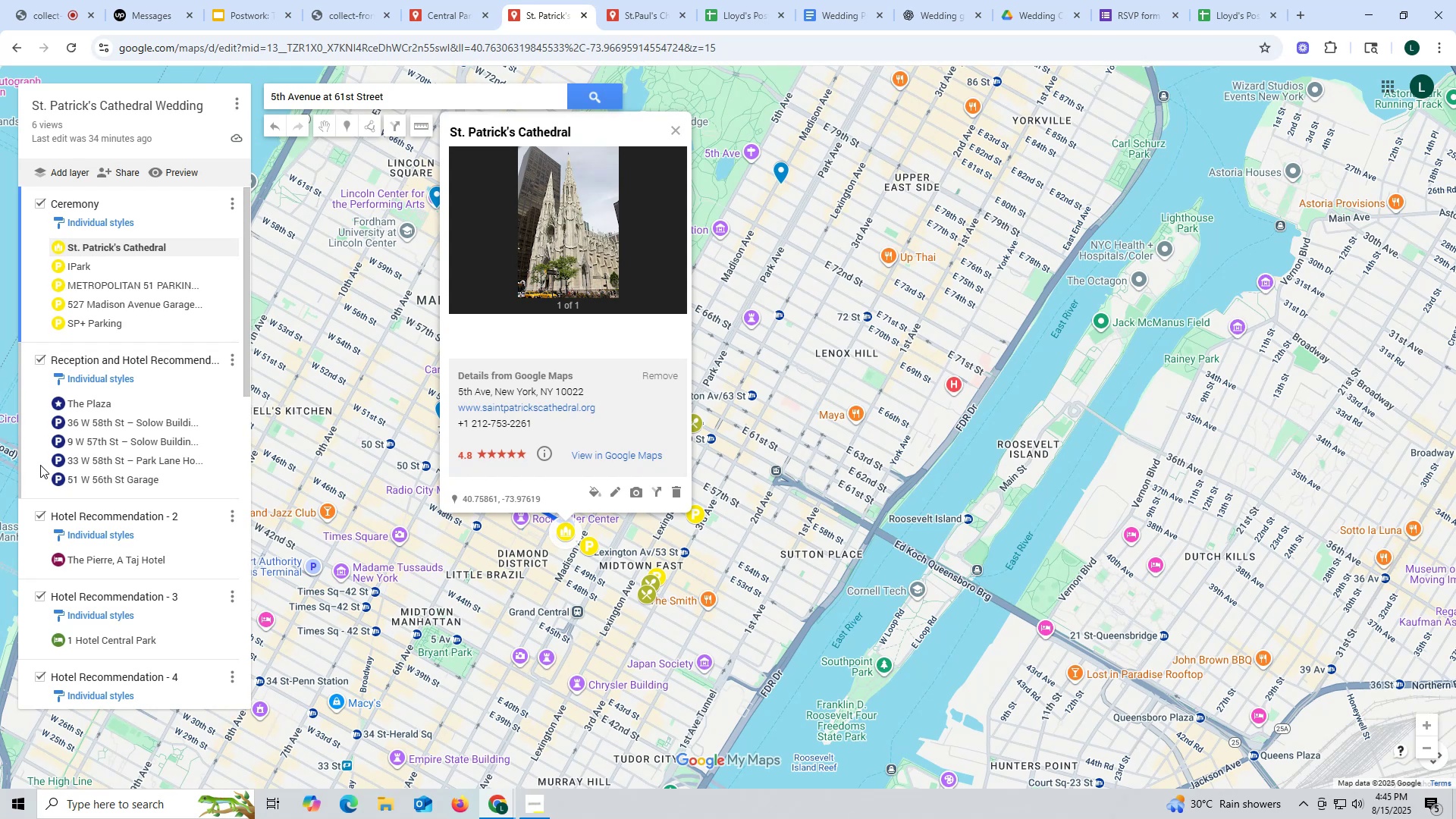 
wait(5.26)
 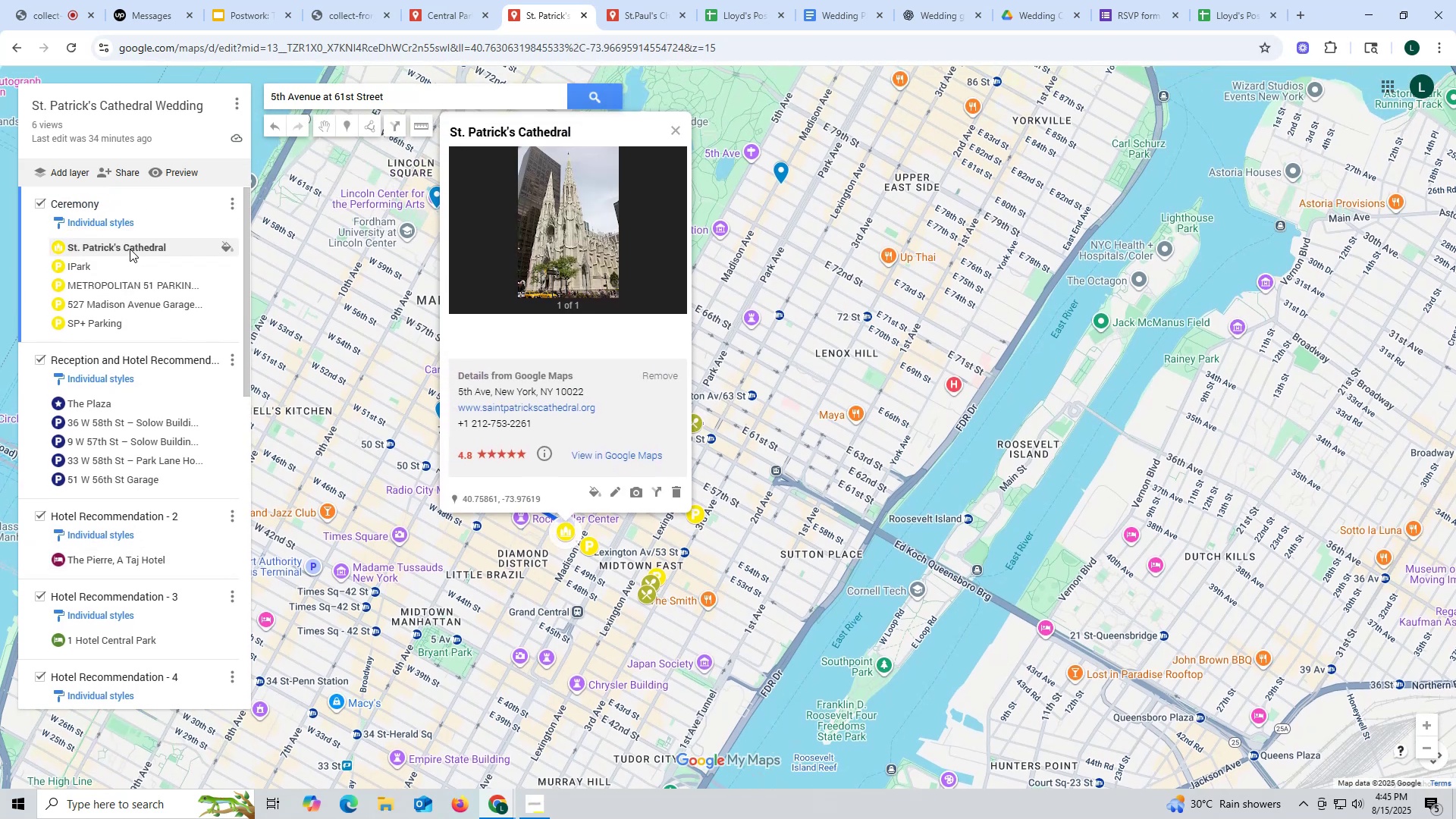 
left_click([144, 562])
 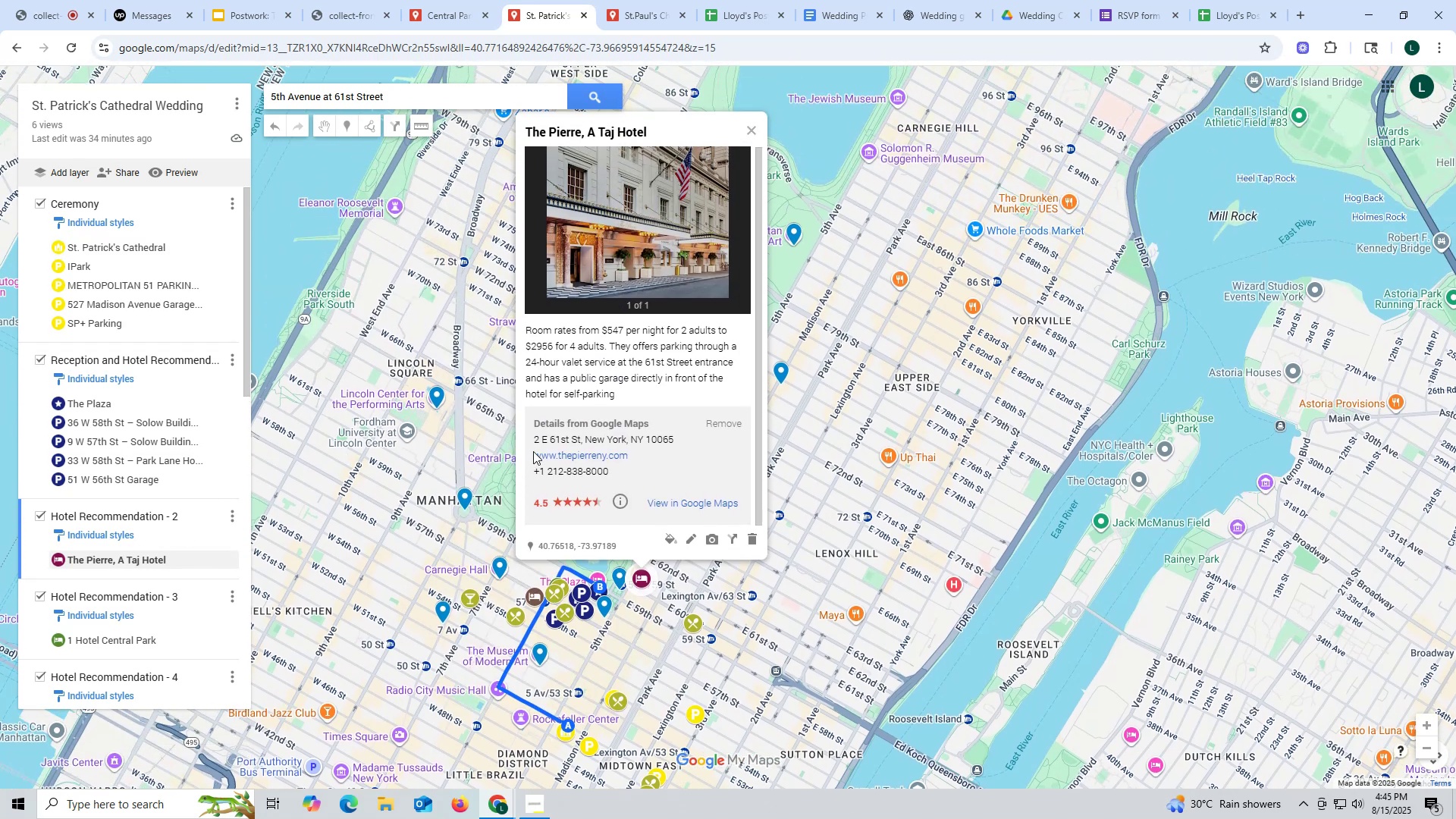 
wait(7.28)
 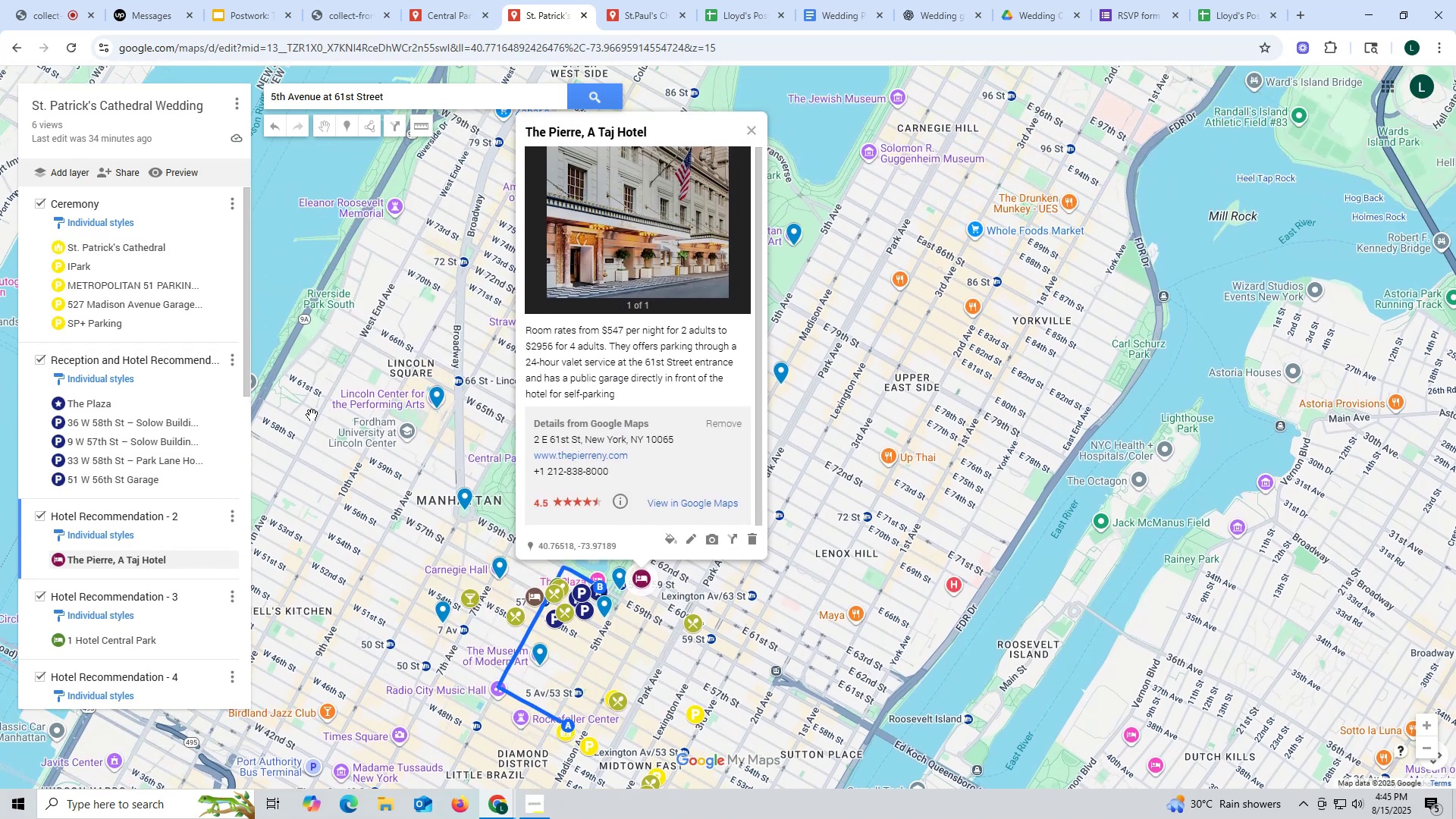 
left_click_drag(start_coordinate=[533, 437], to_coordinate=[681, 441])
 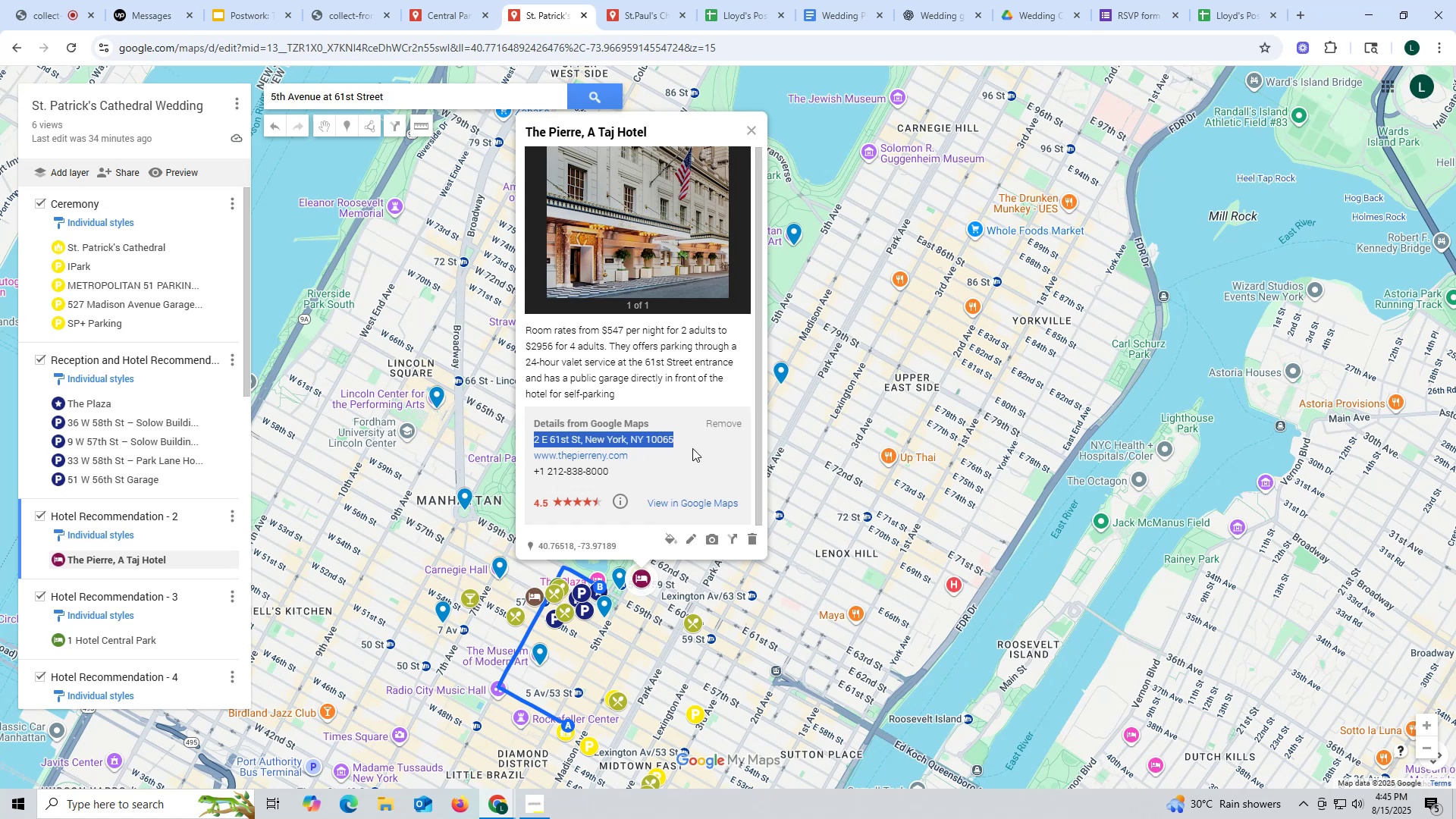 
key(Control+ControlLeft)
 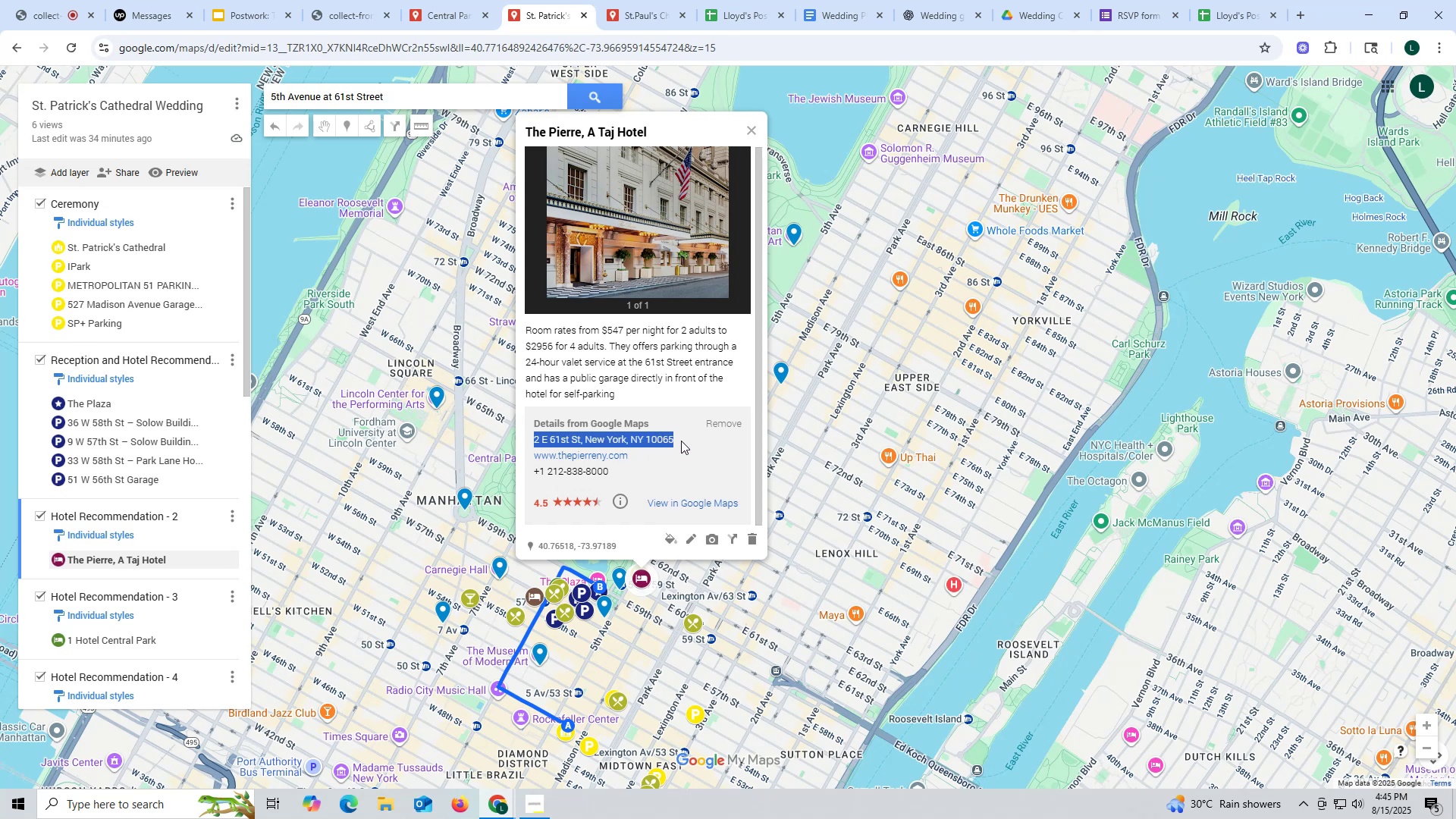 
key(Control+C)
 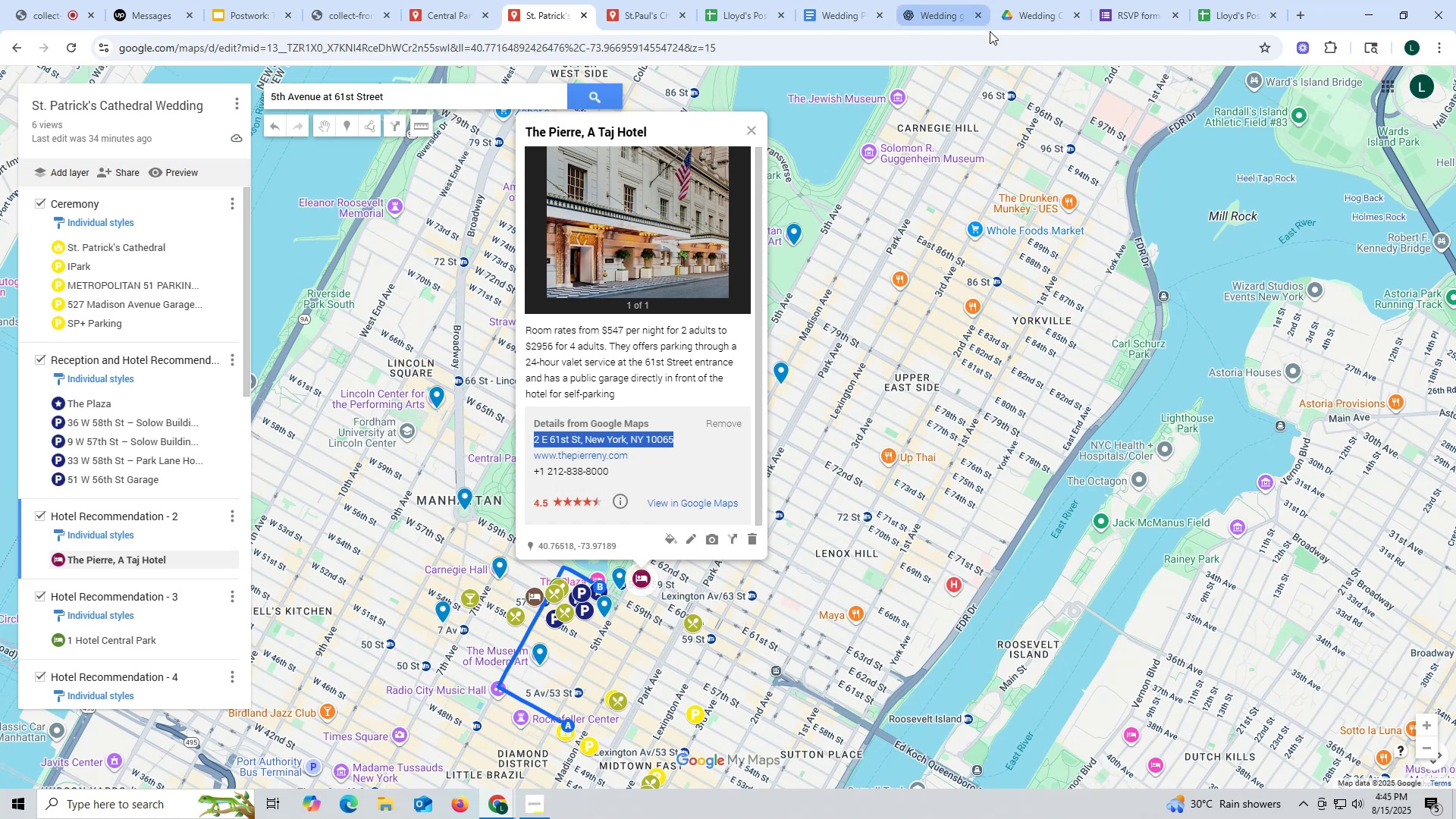 
left_click([937, 14])
 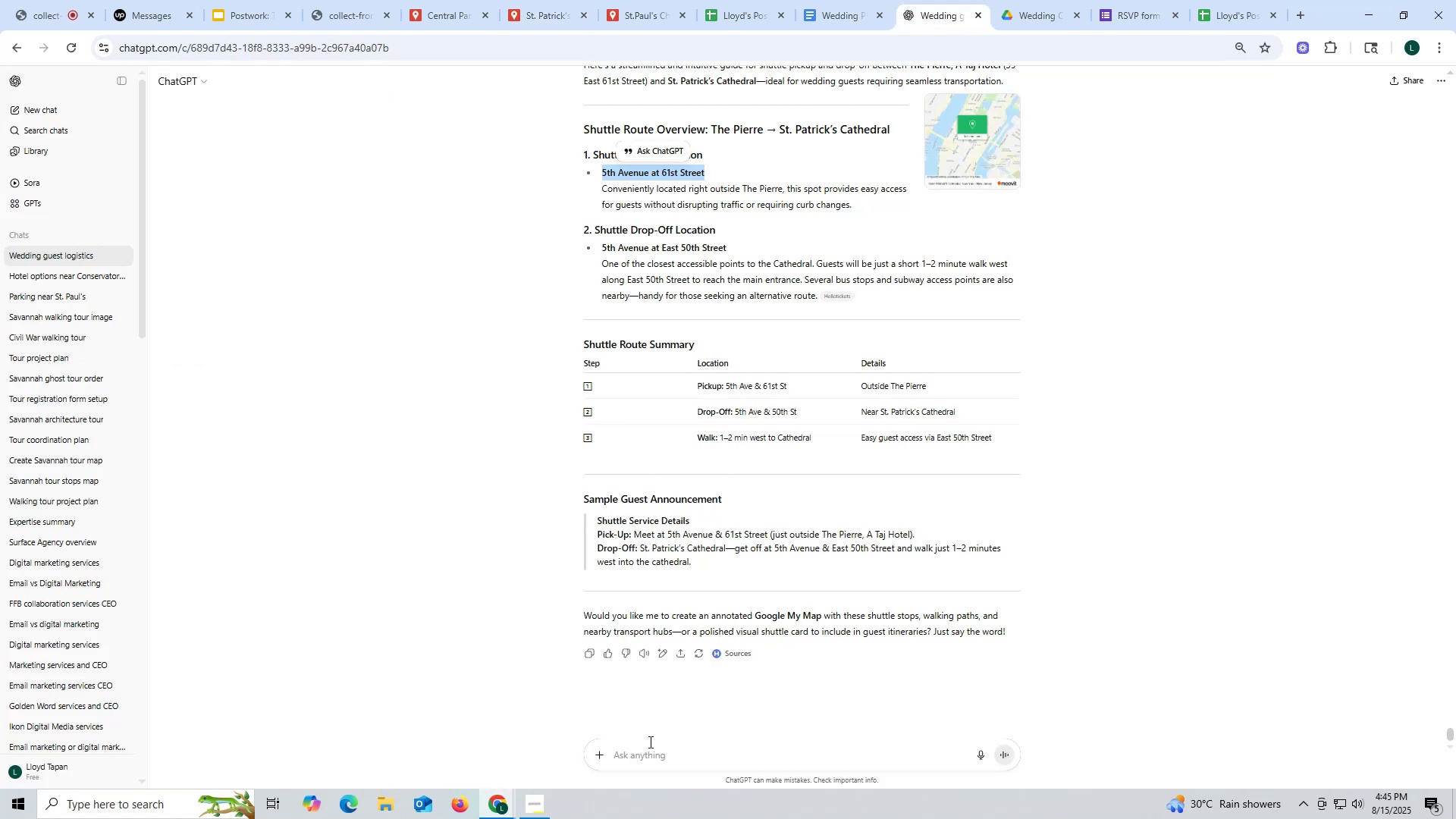 
left_click([651, 758])
 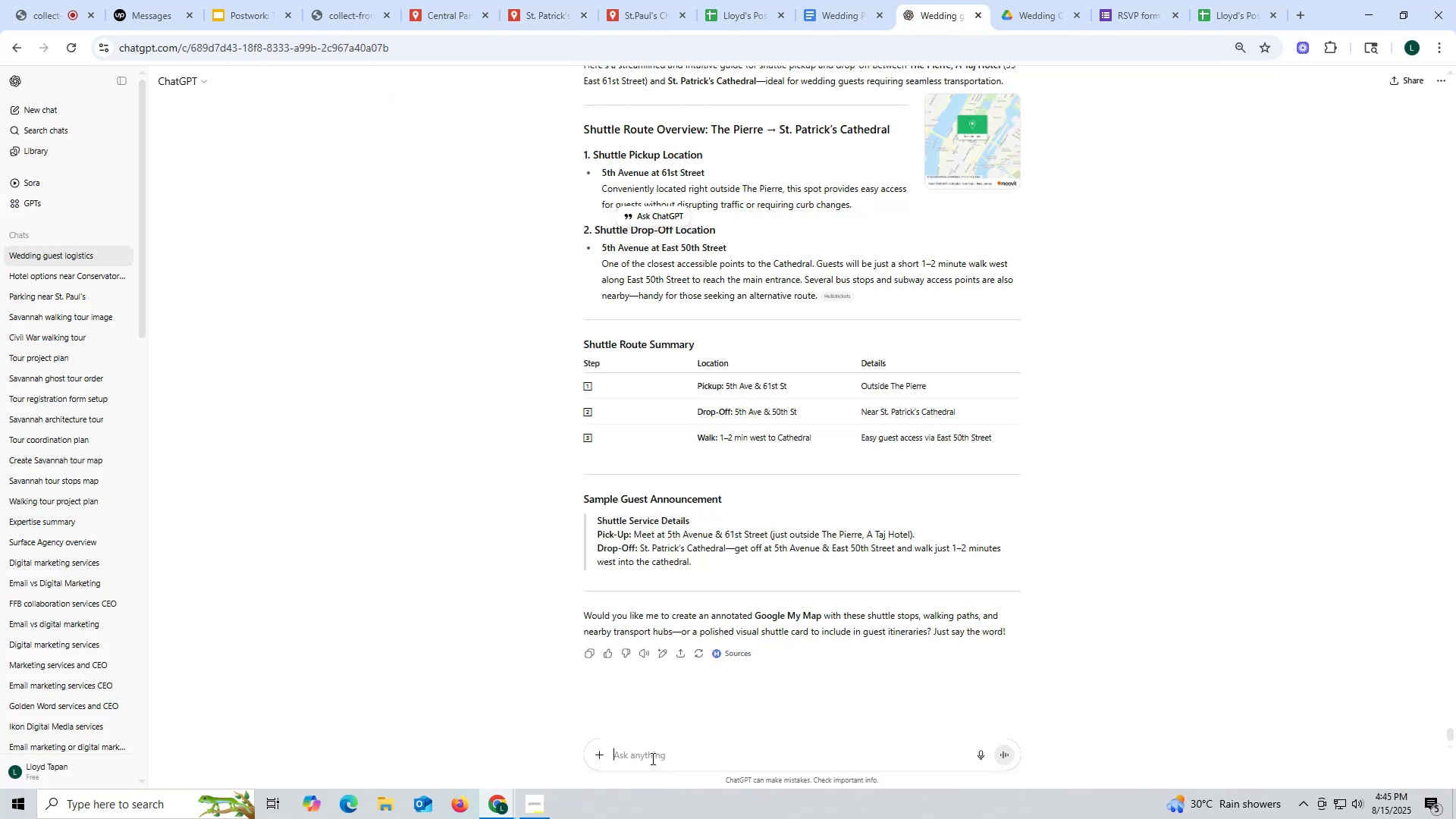 
key(Control+ControlLeft)
 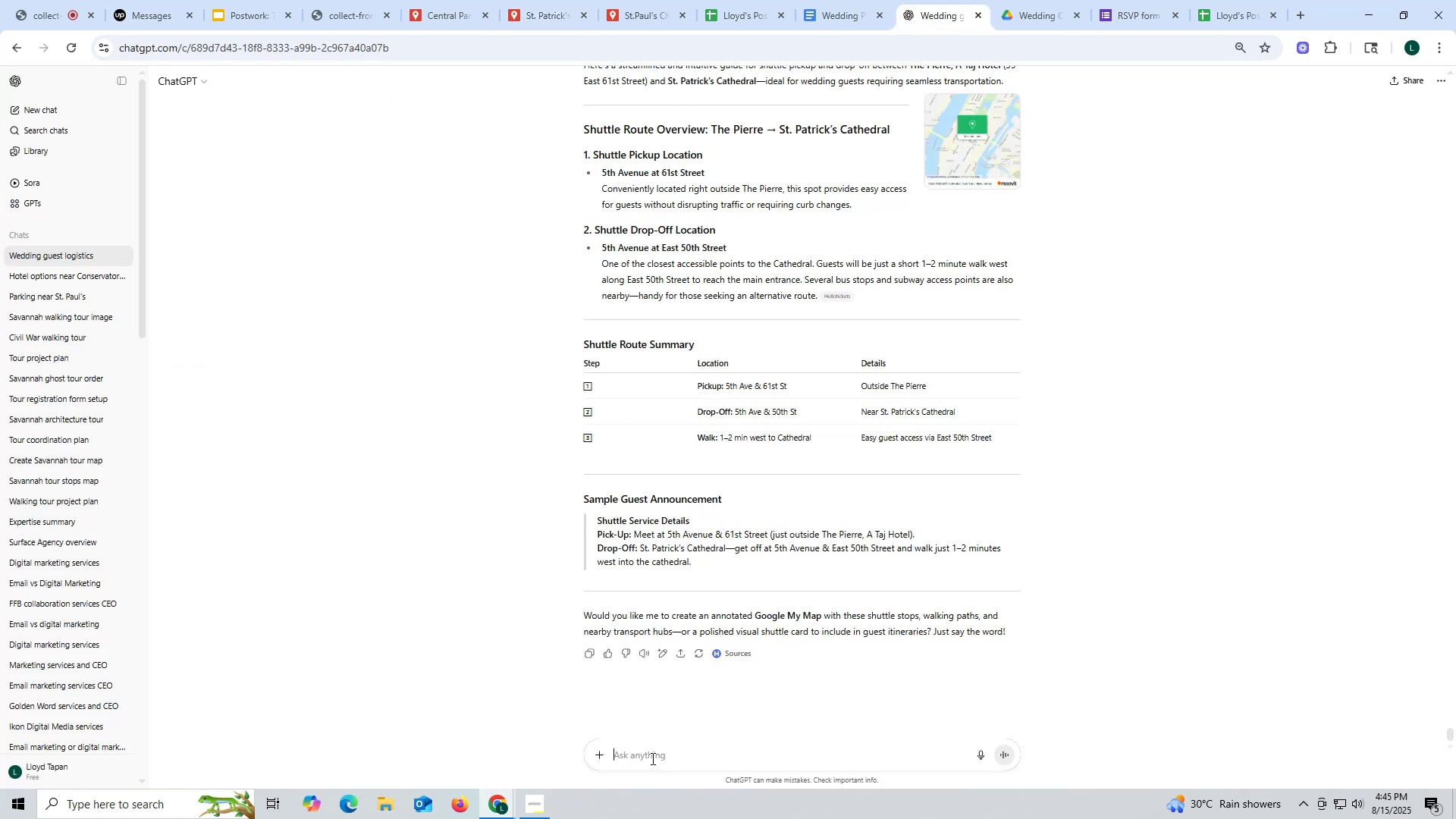 
key(Control+V)
 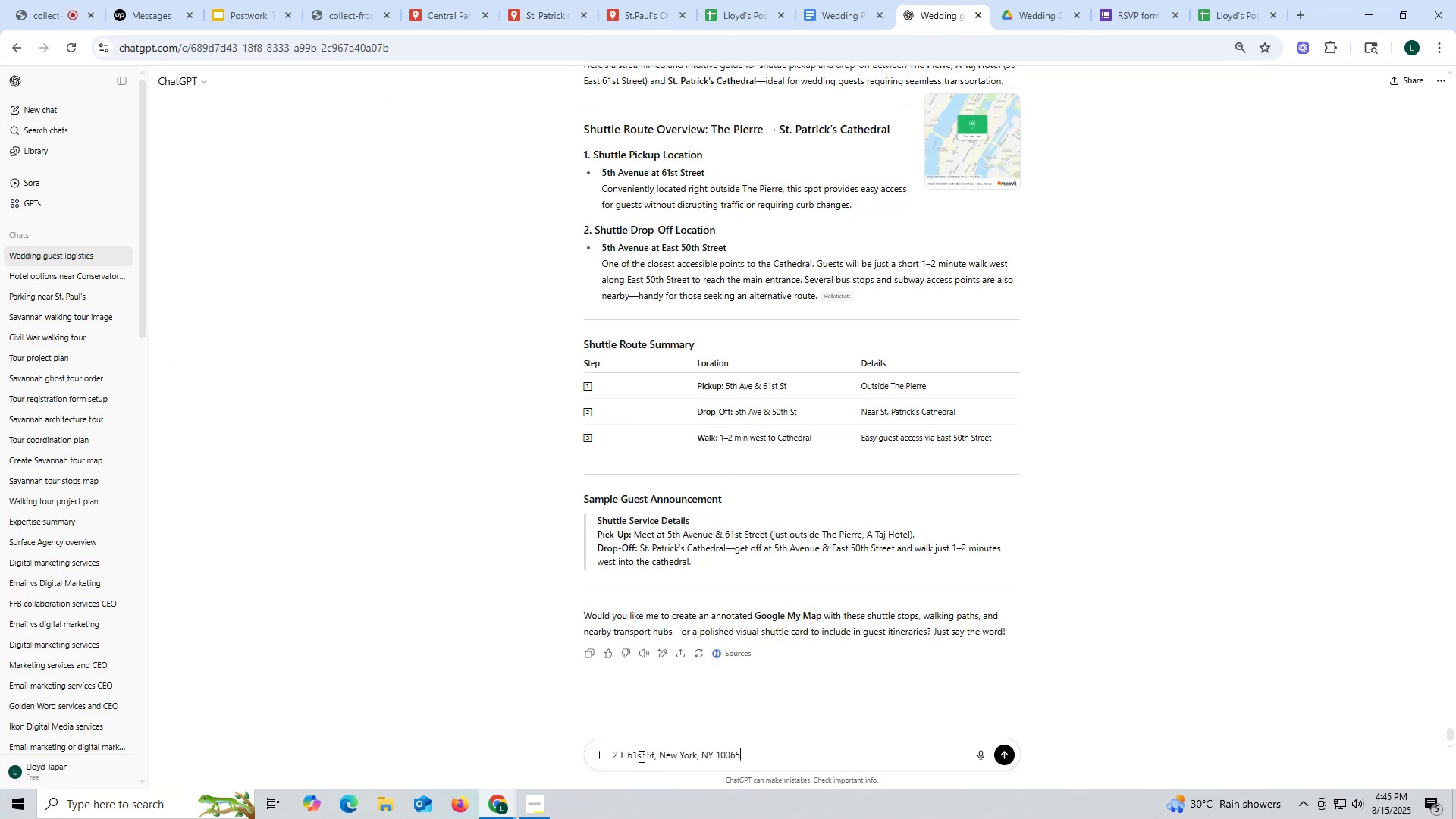 
type( shuttle pick up point to )
 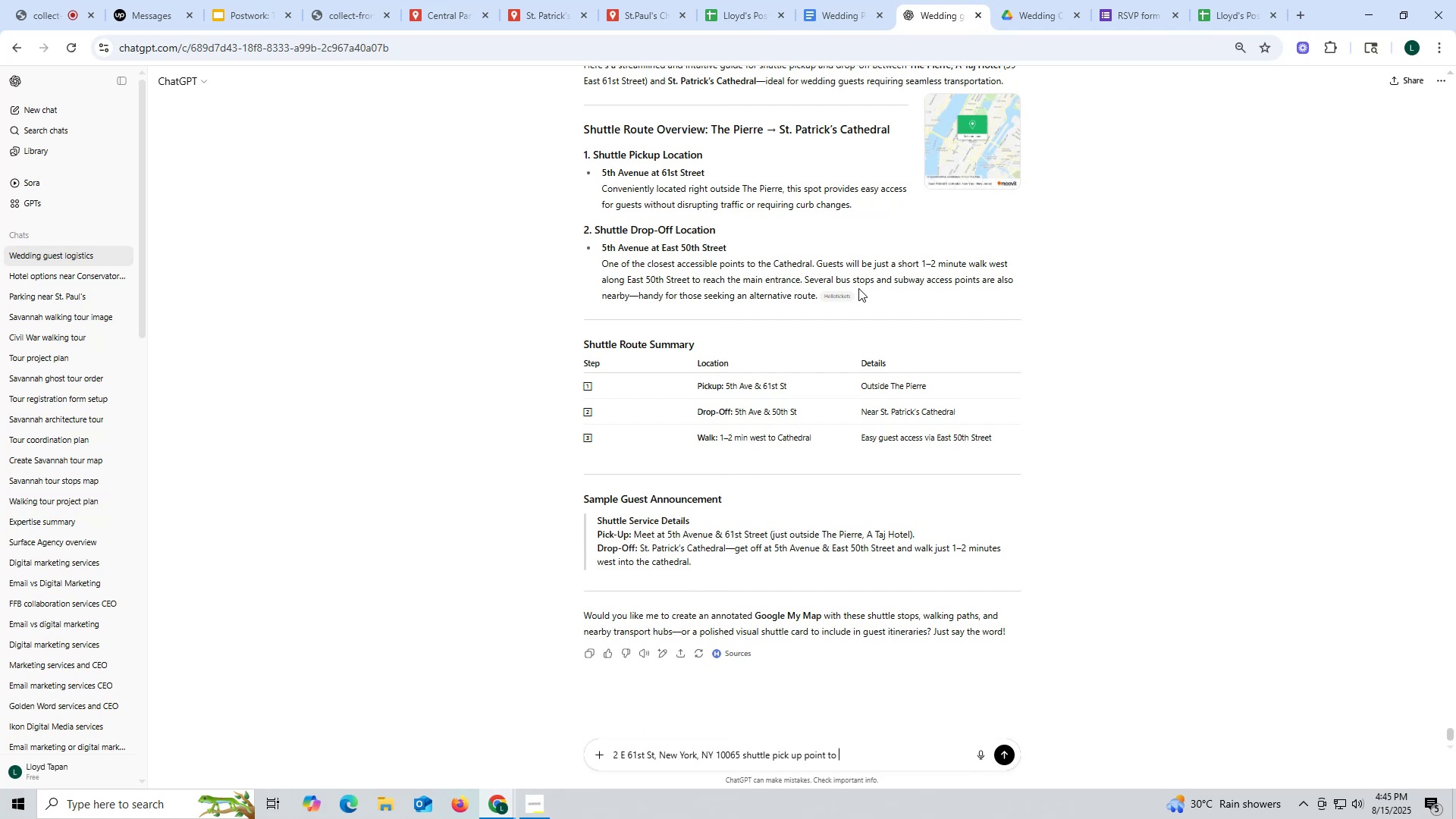 
scroll: coordinate [865, 249], scroll_direction: up, amount: 3.0
 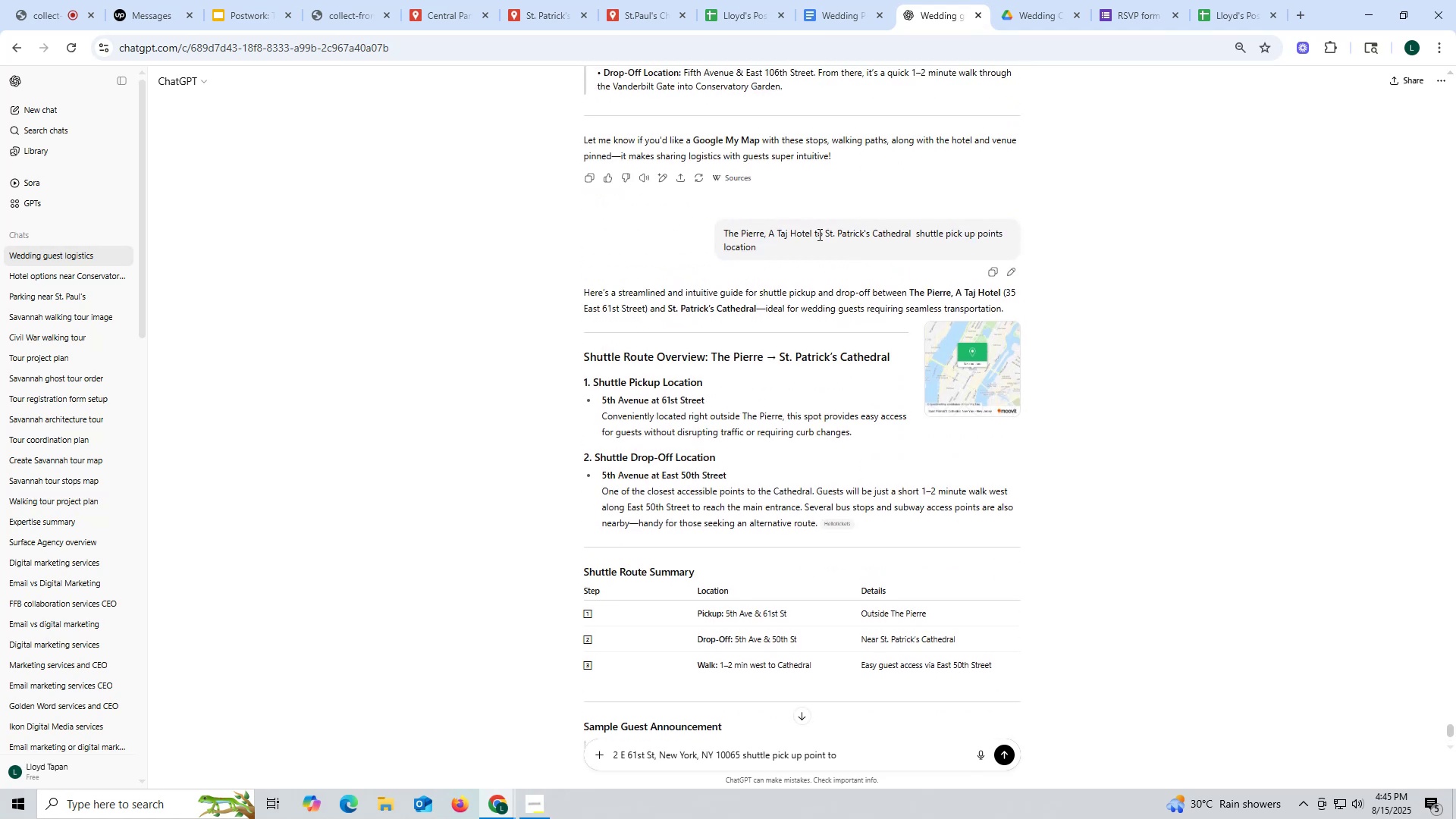 
left_click_drag(start_coordinate=[826, 231], to_coordinate=[912, 230])
 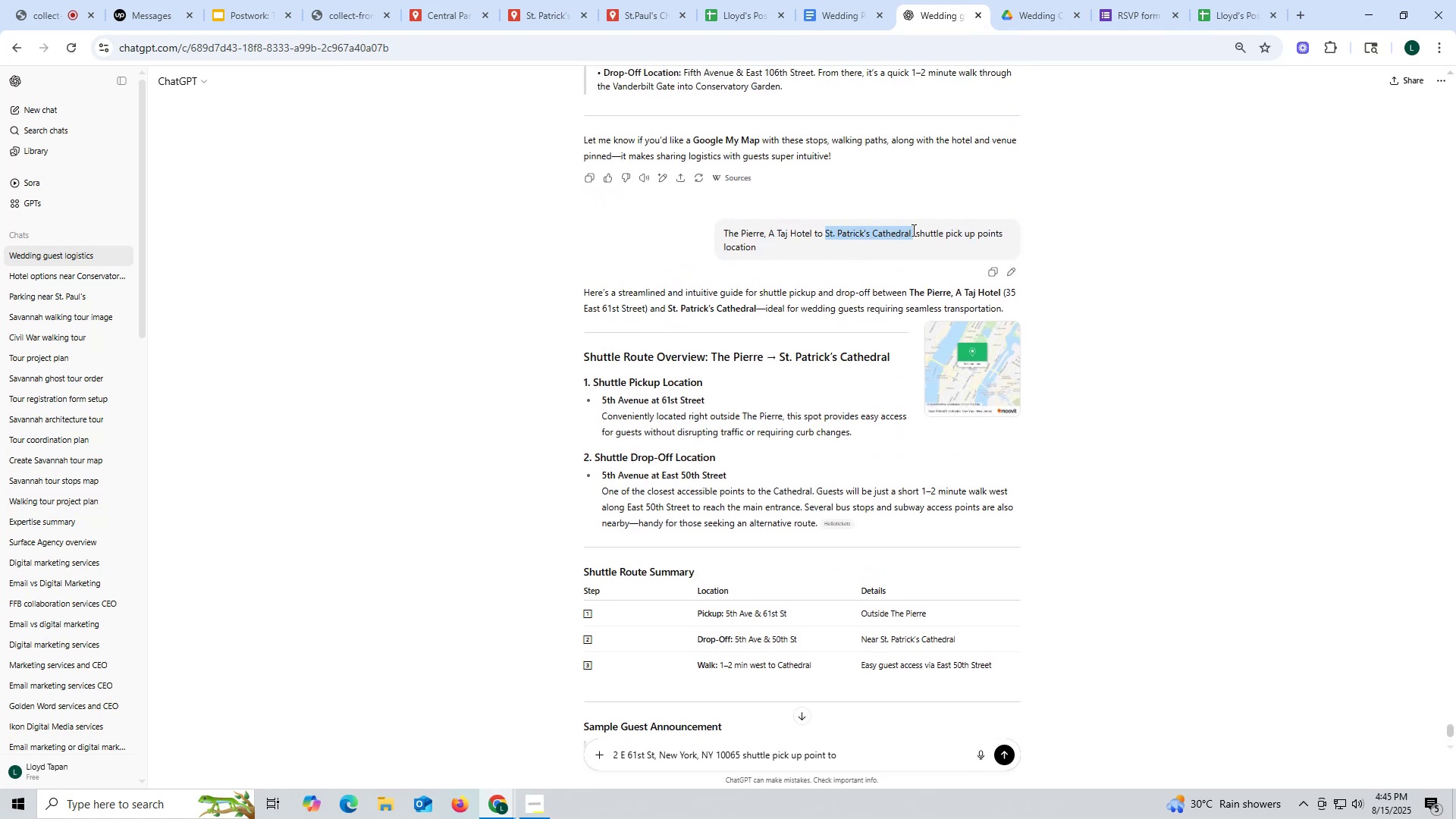 
key(Control+ControlLeft)
 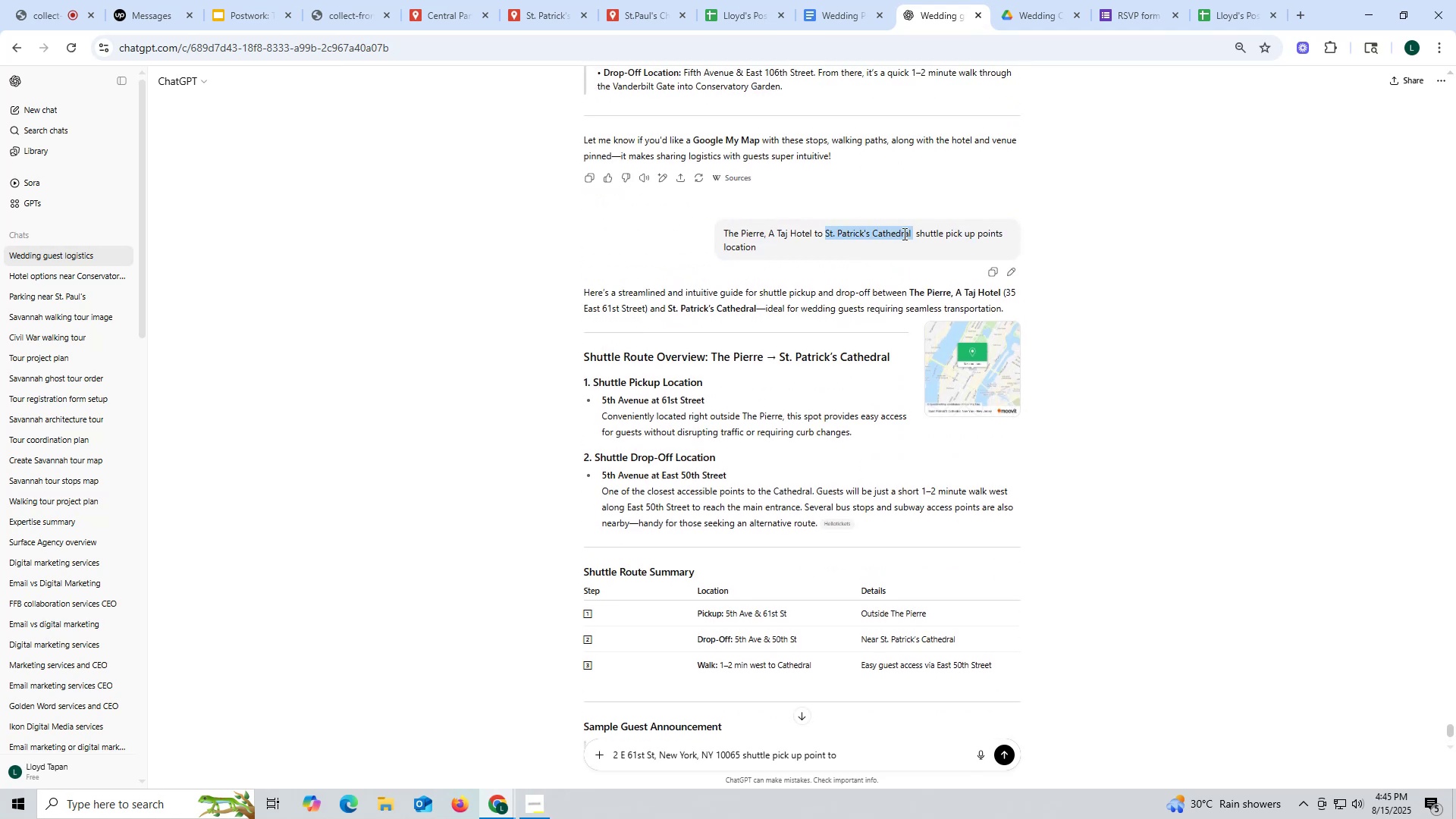 
key(Control+C)
 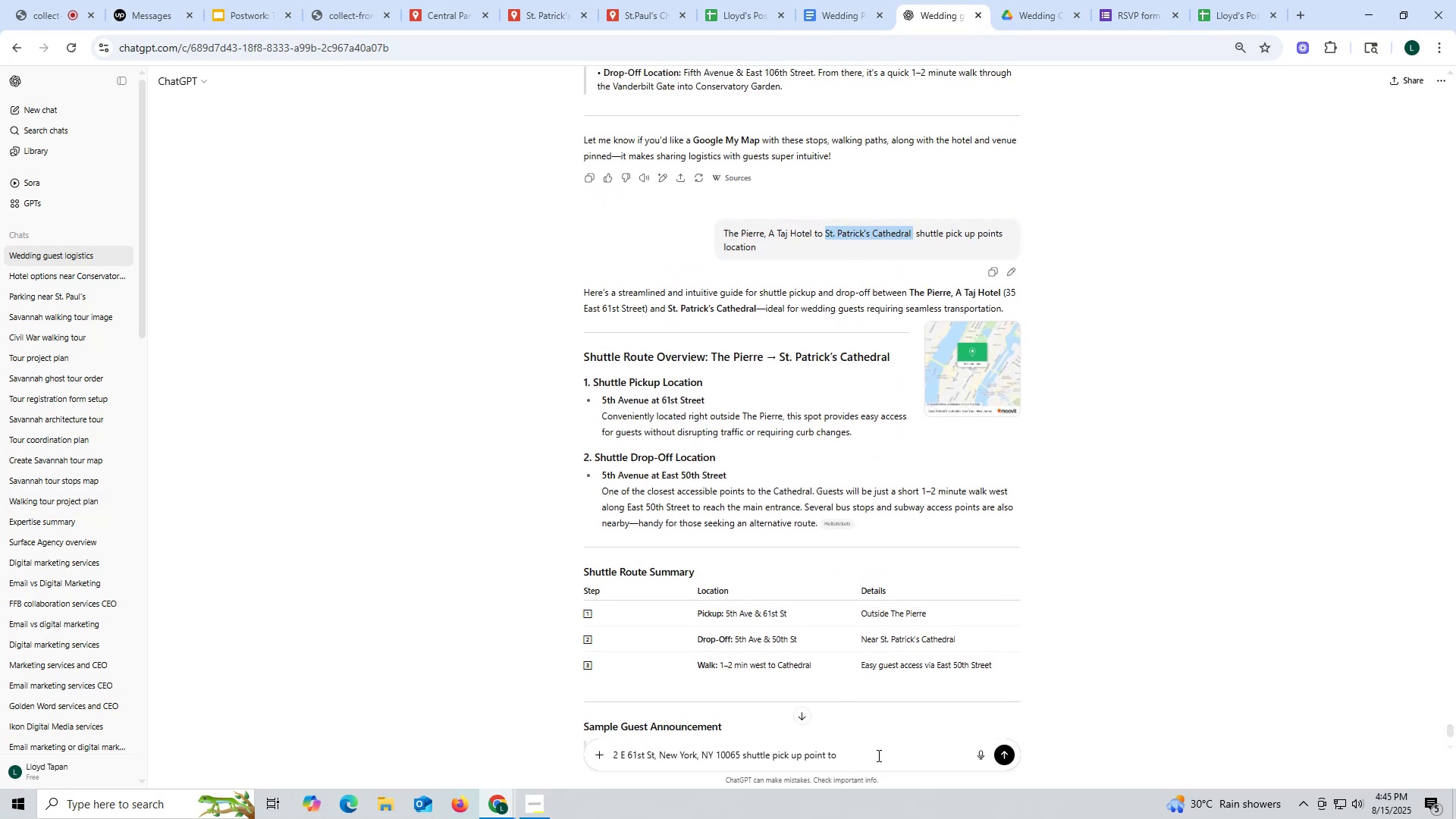 
key(Control+ControlLeft)
 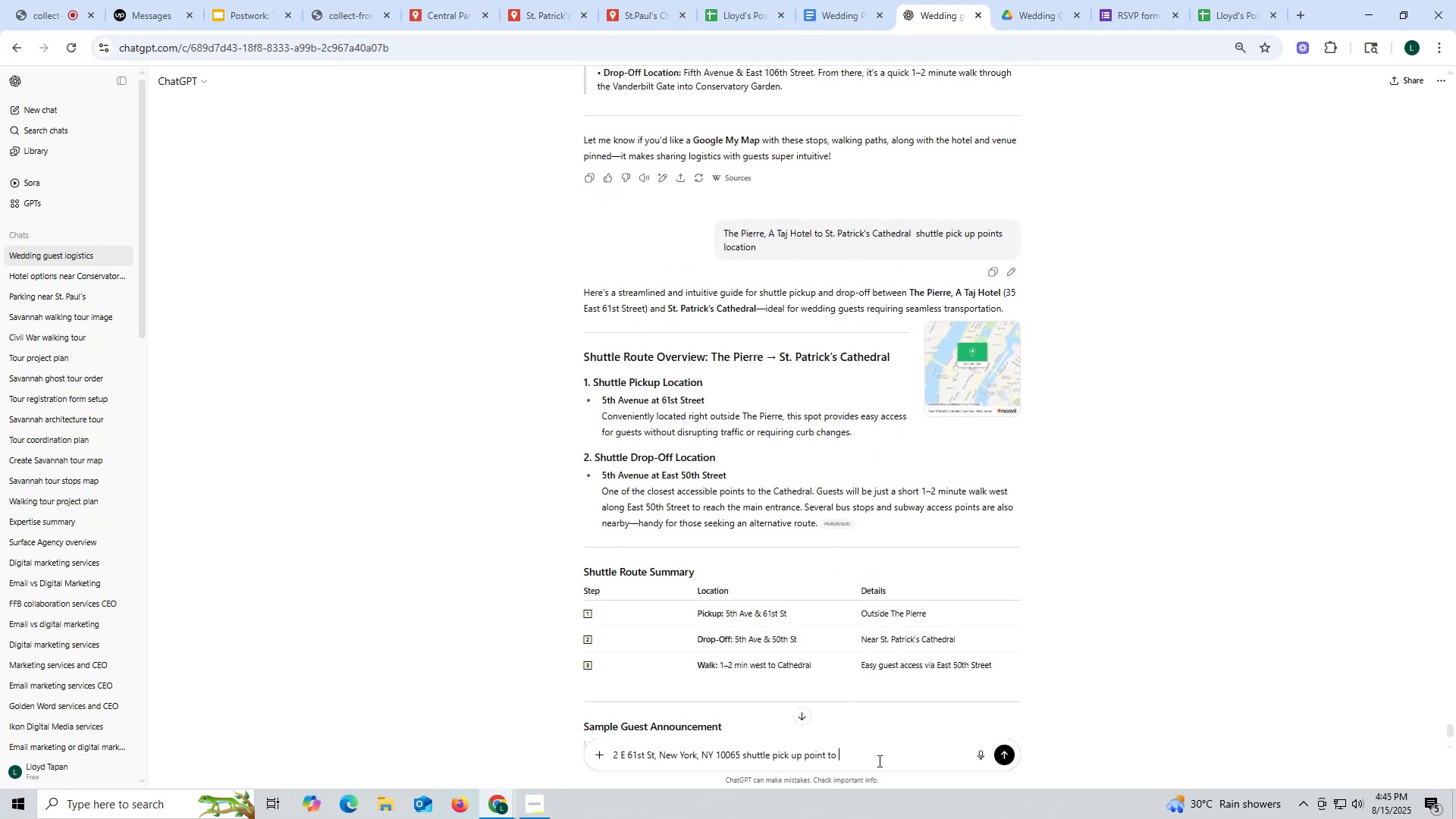 
key(Control+V)
 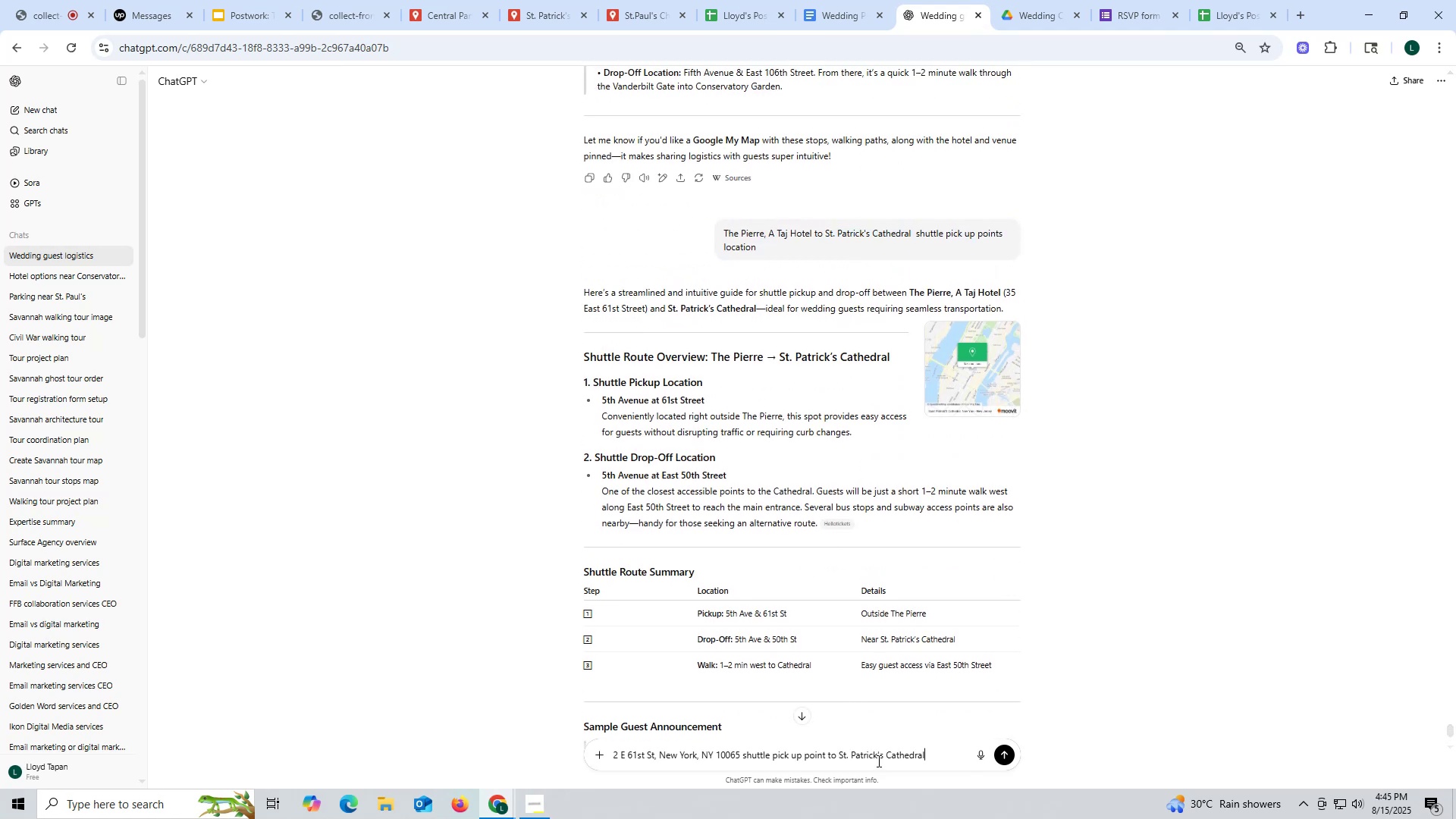 
key(Enter)
 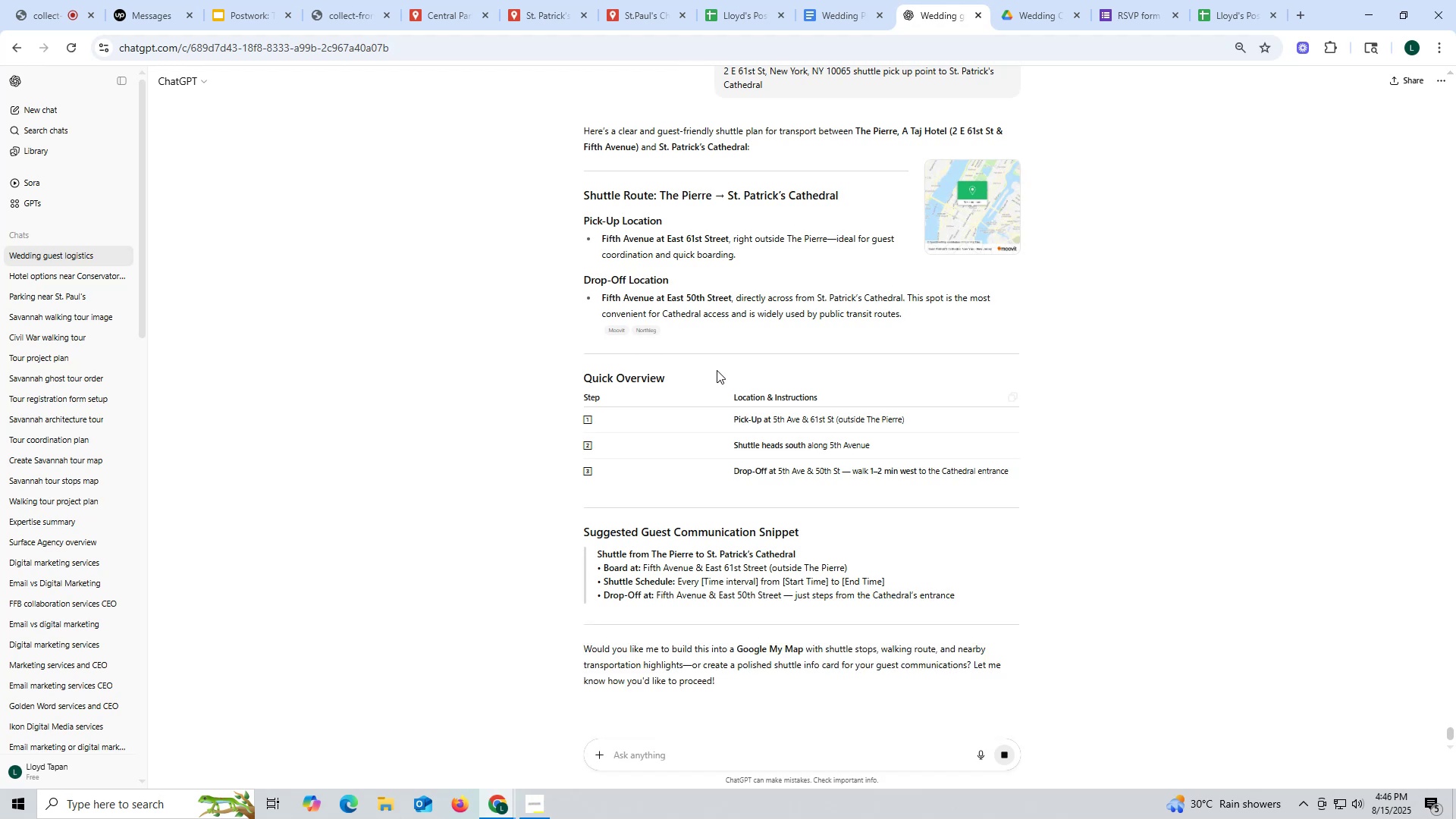 
wait(16.18)
 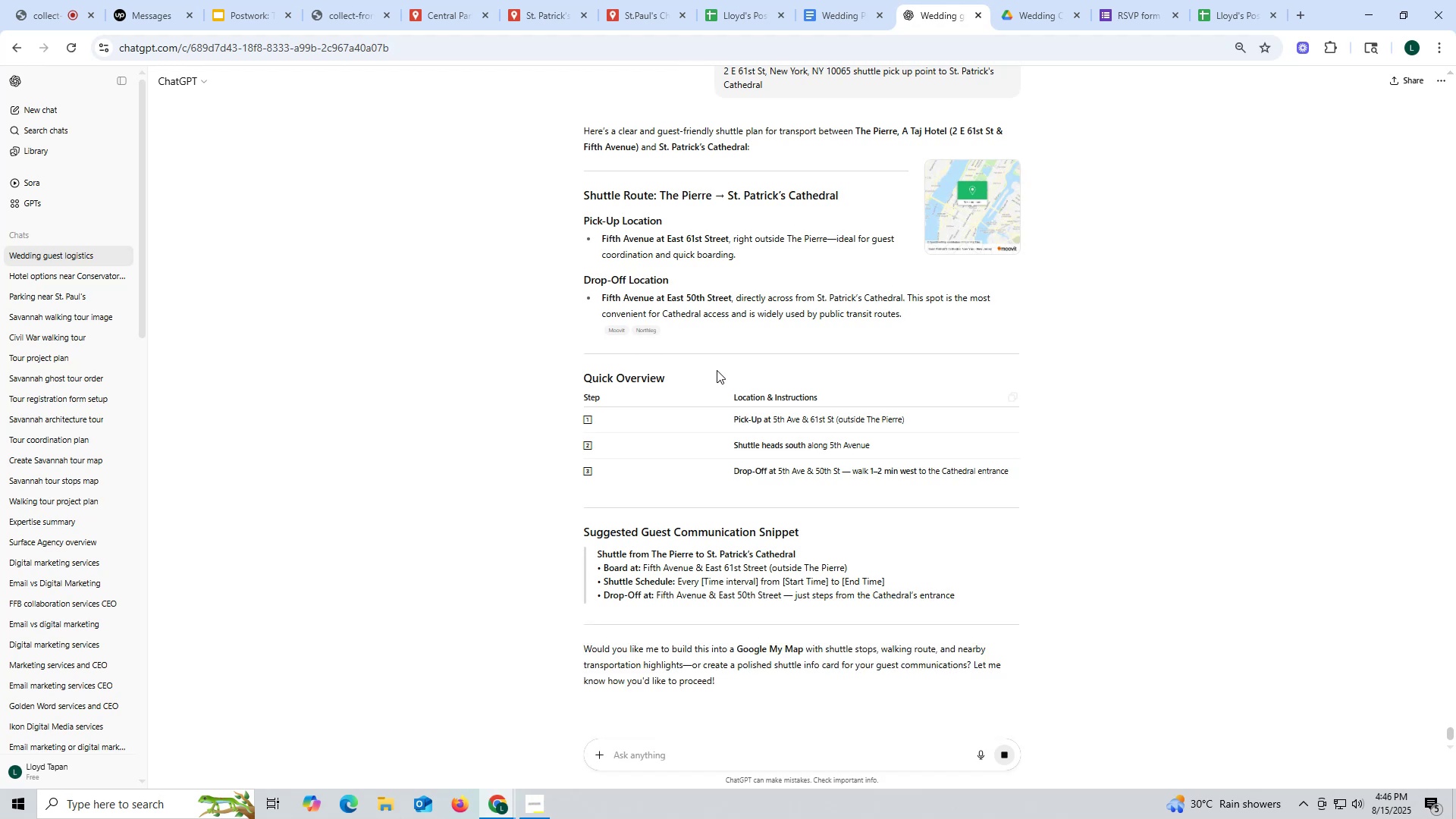 
left_click_drag(start_coordinate=[601, 236], to_coordinate=[728, 238])
 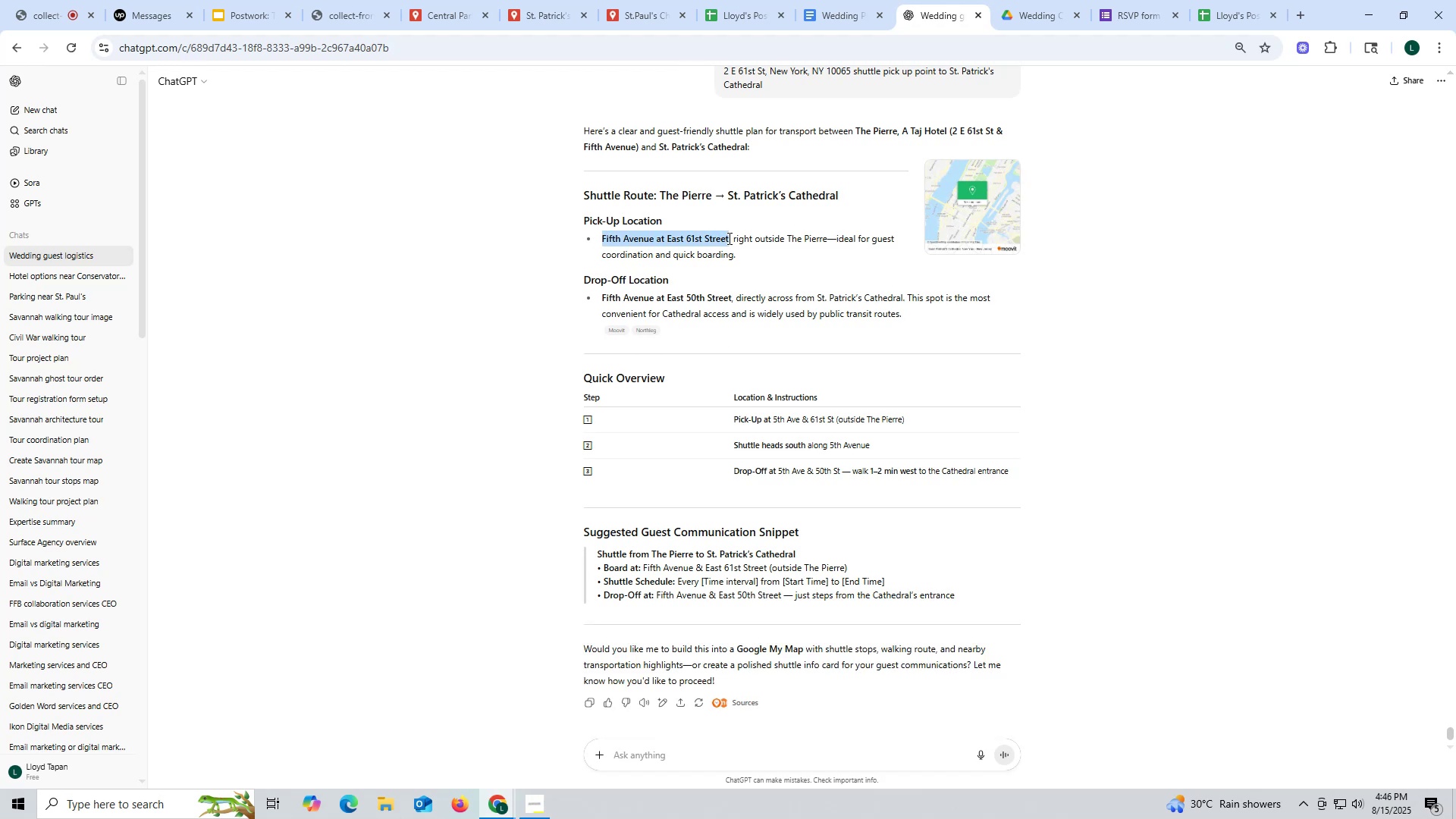 
key(Control+ControlLeft)
 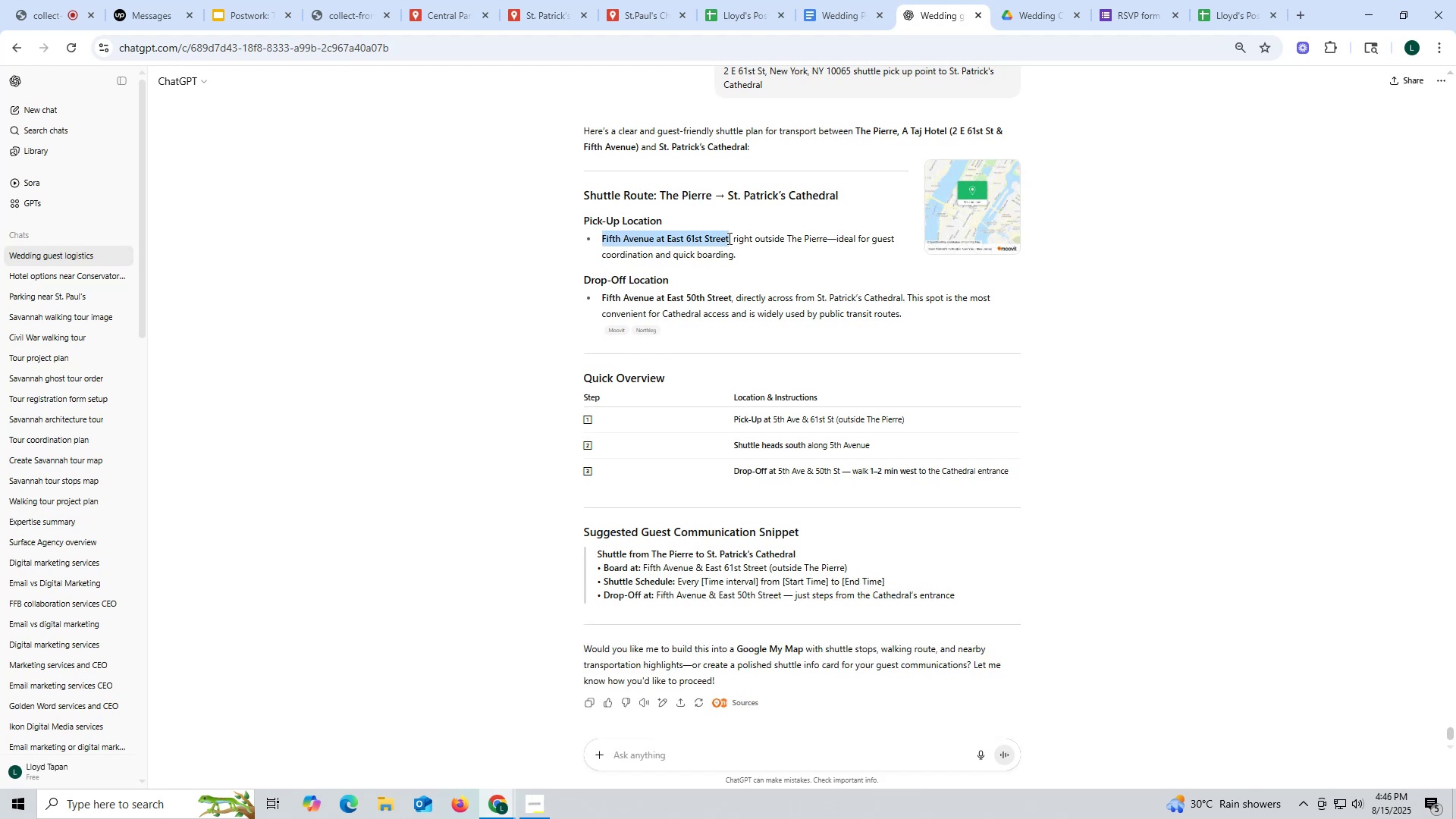 
key(Control+C)
 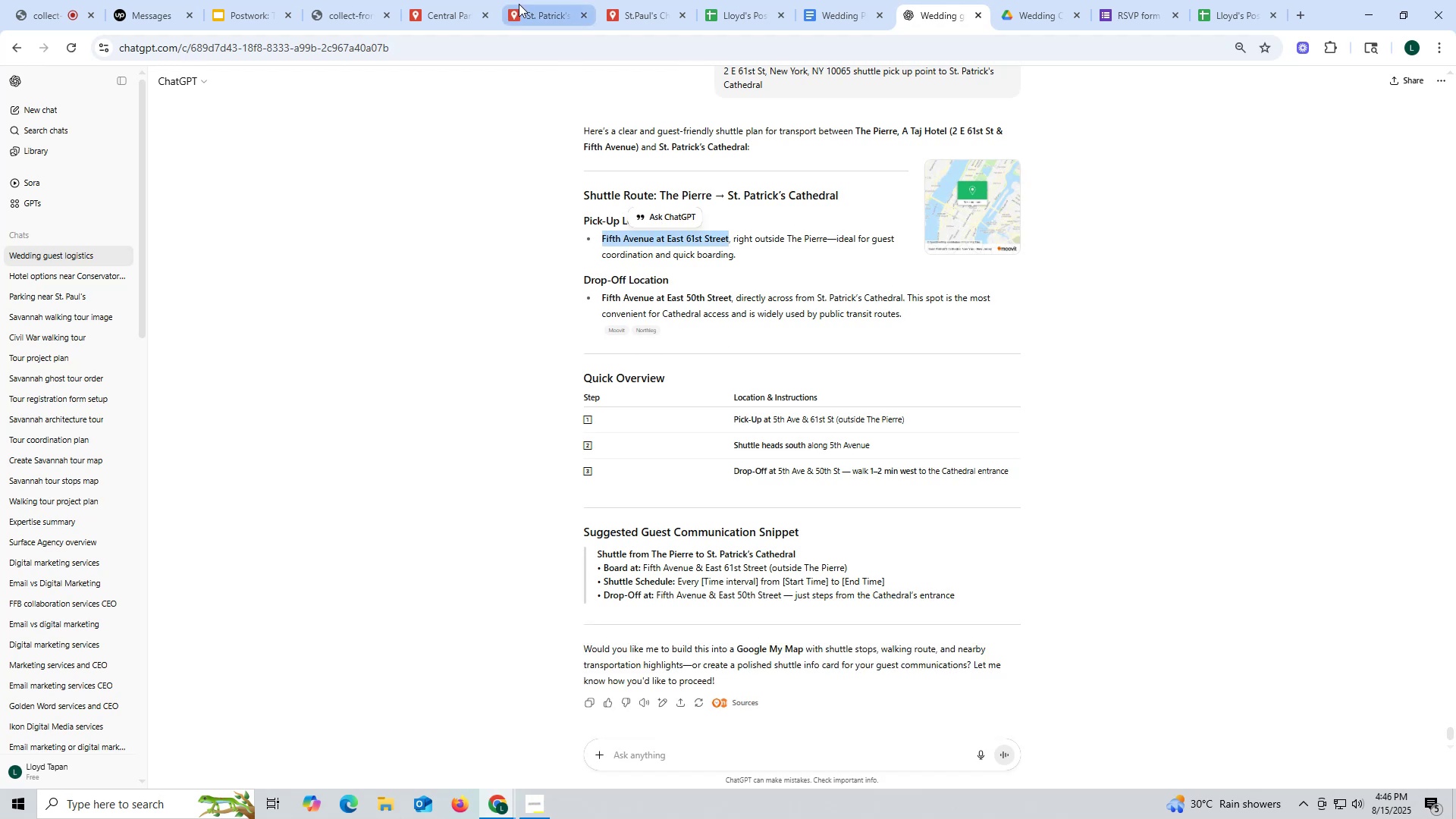 
left_click([530, 11])
 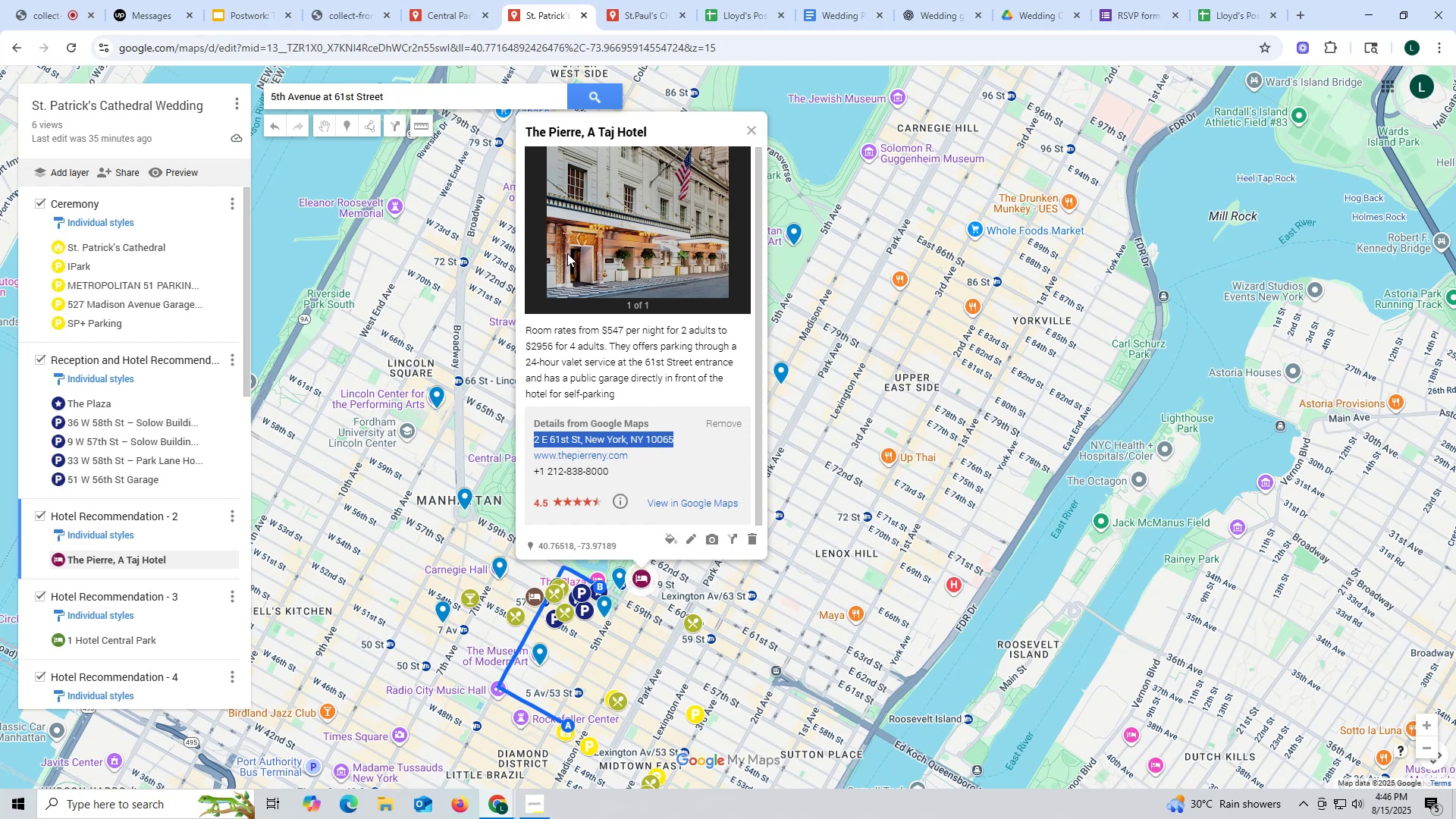 
left_click_drag(start_coordinate=[402, 94], to_coordinate=[269, 93])
 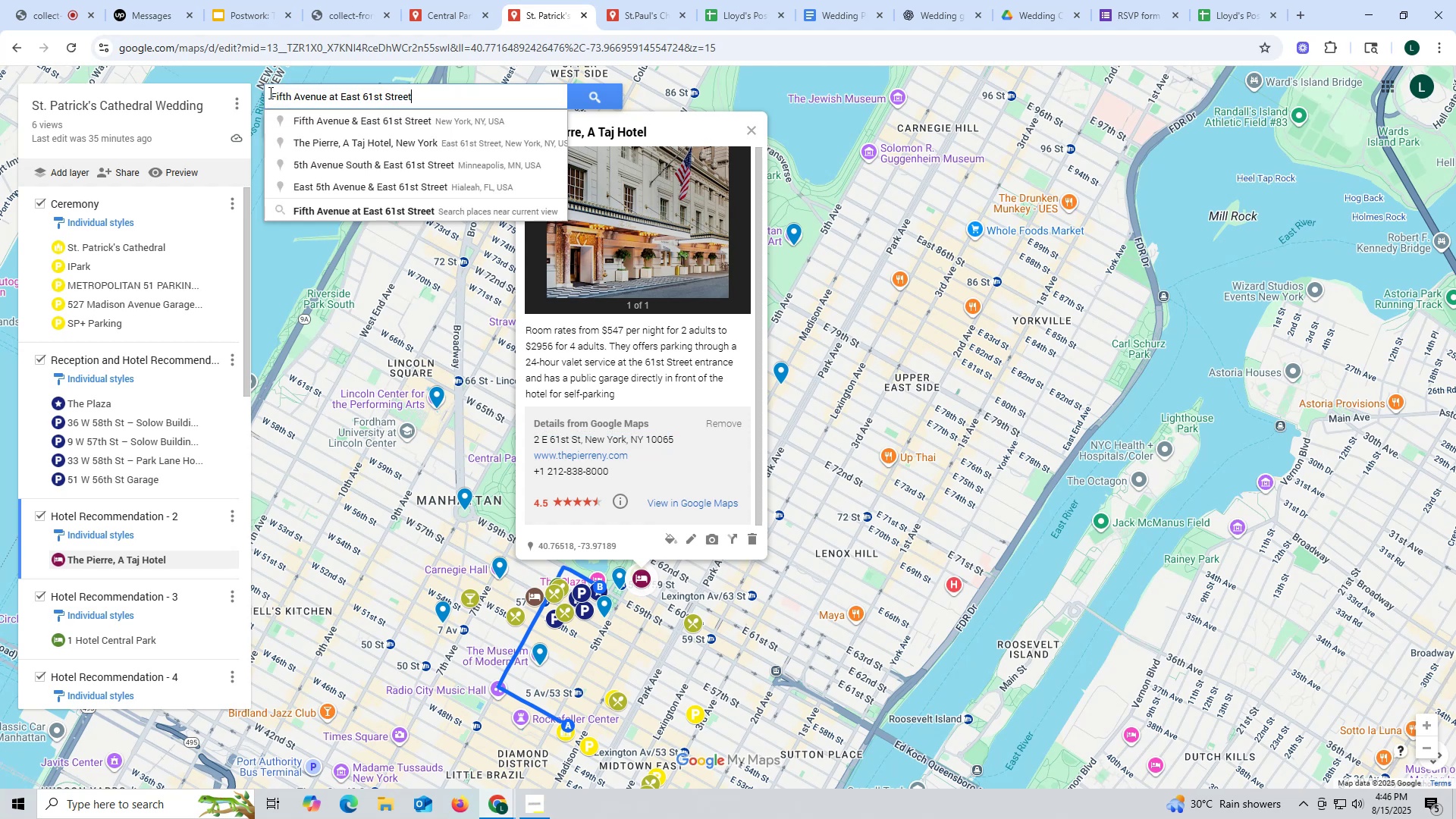 
key(Control+ControlLeft)
 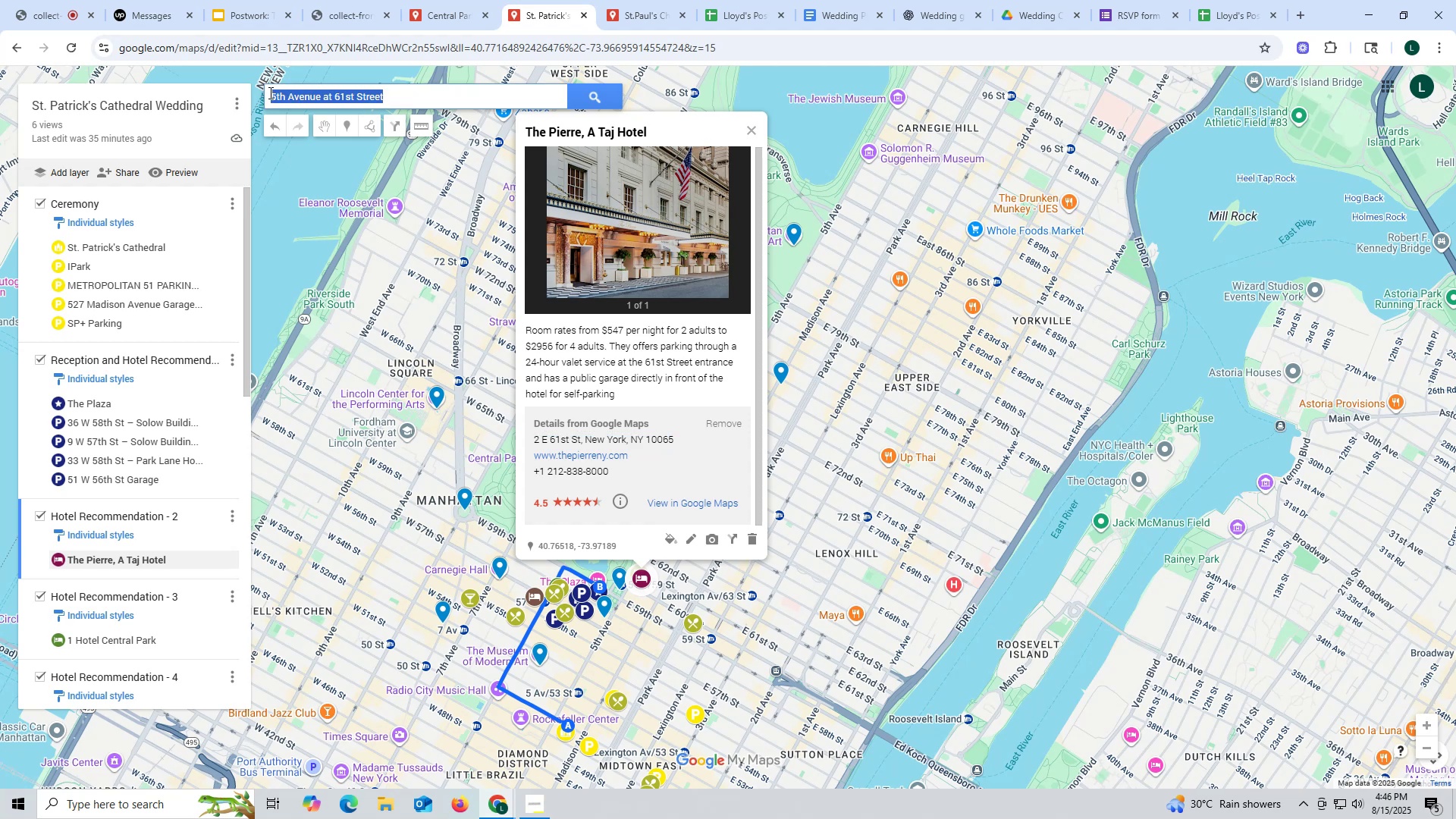 
key(Control+V)
 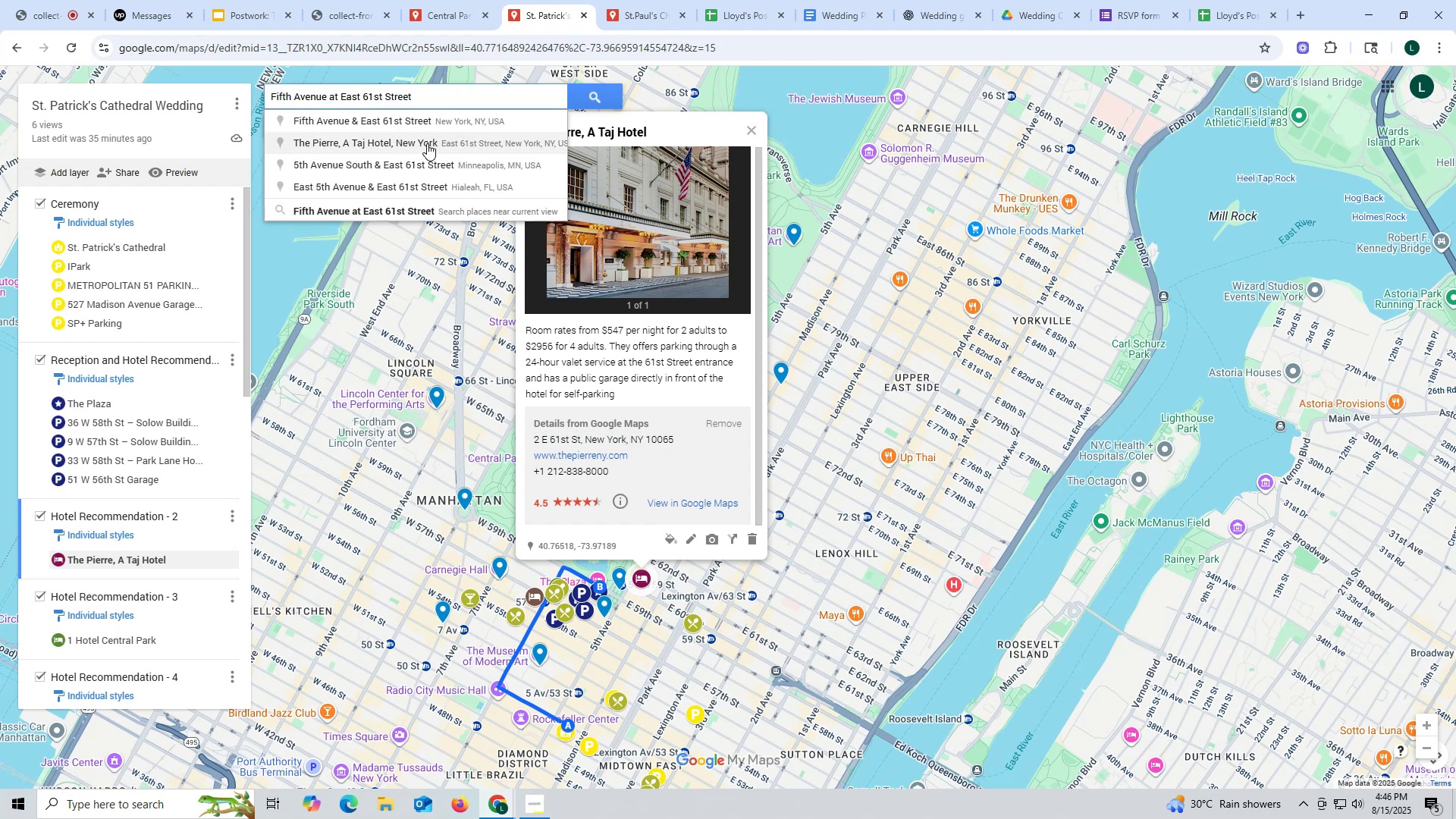 
left_click([439, 126])
 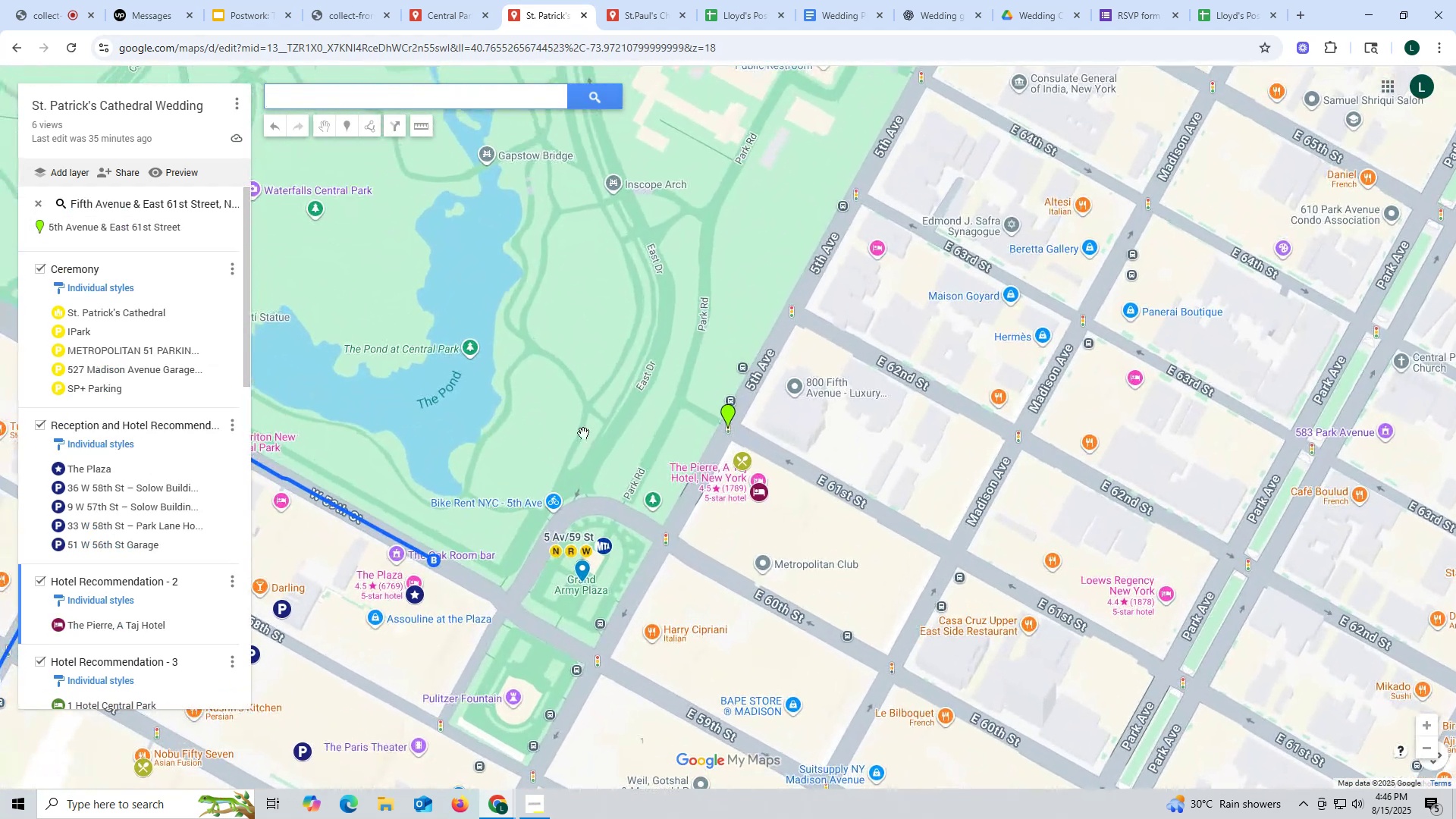 
scroll: coordinate [675, 616], scroll_direction: down, amount: 3.0
 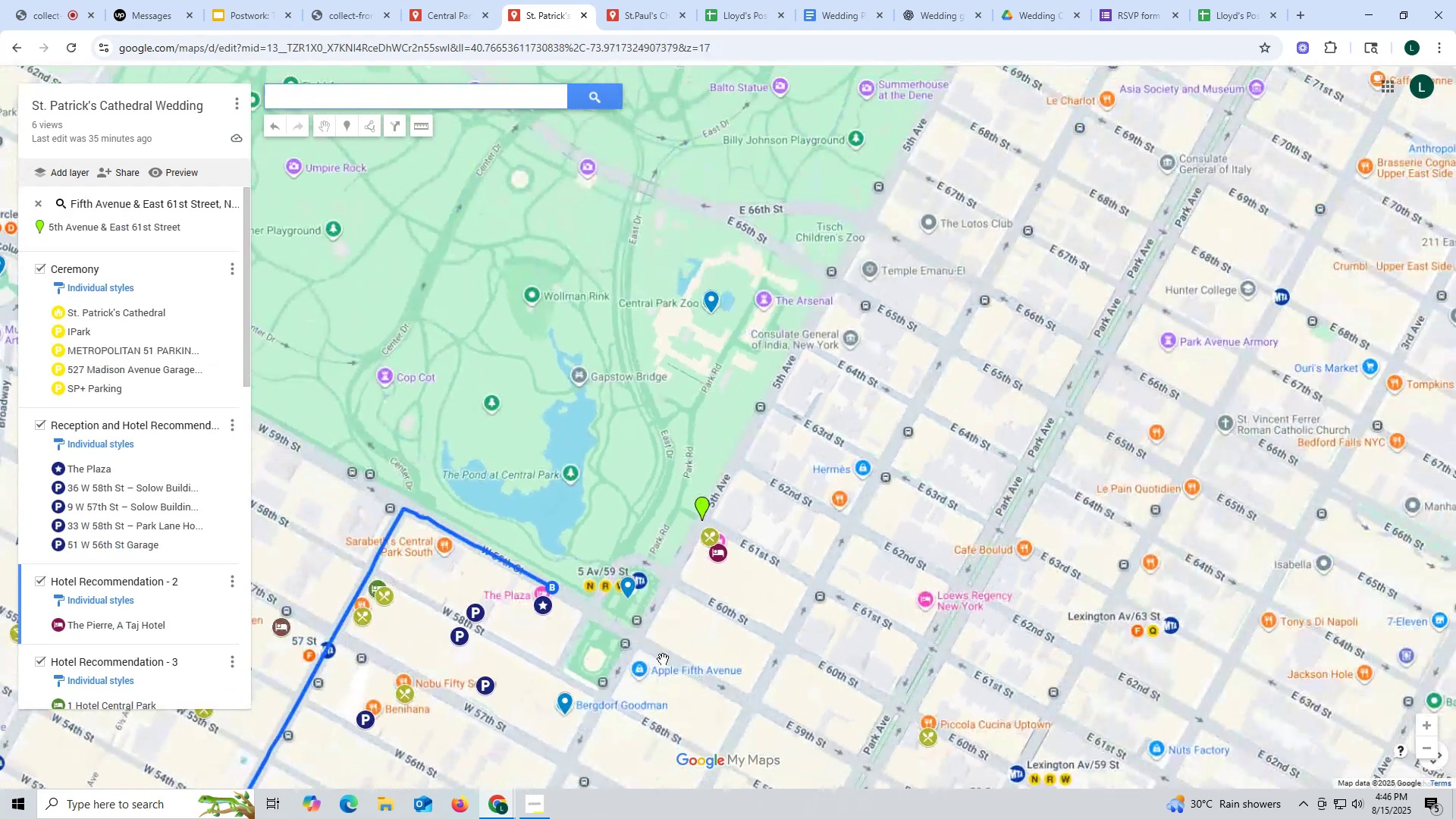 
left_click_drag(start_coordinate=[662, 661], to_coordinate=[692, 554])
 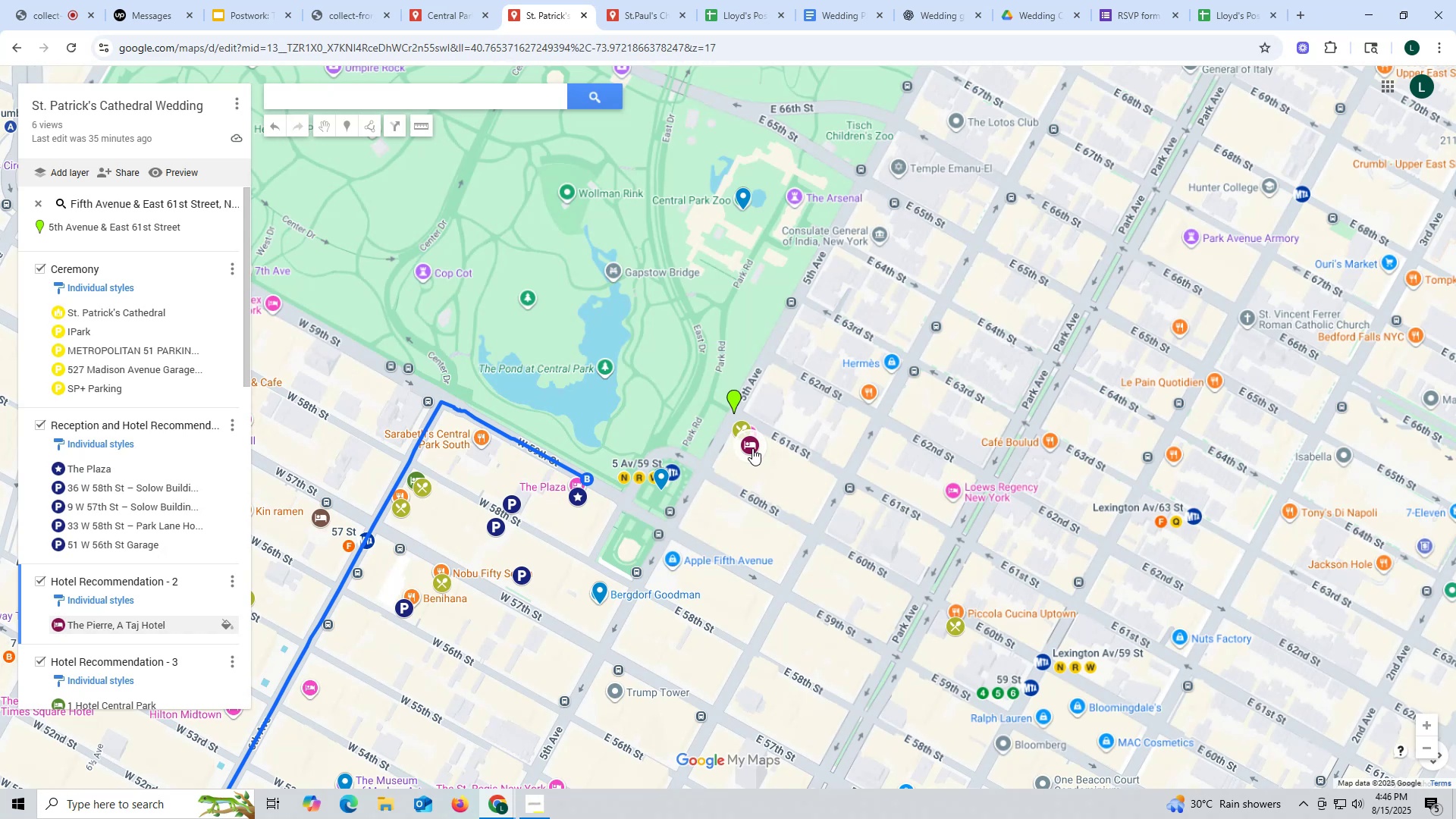 
left_click([752, 448])
 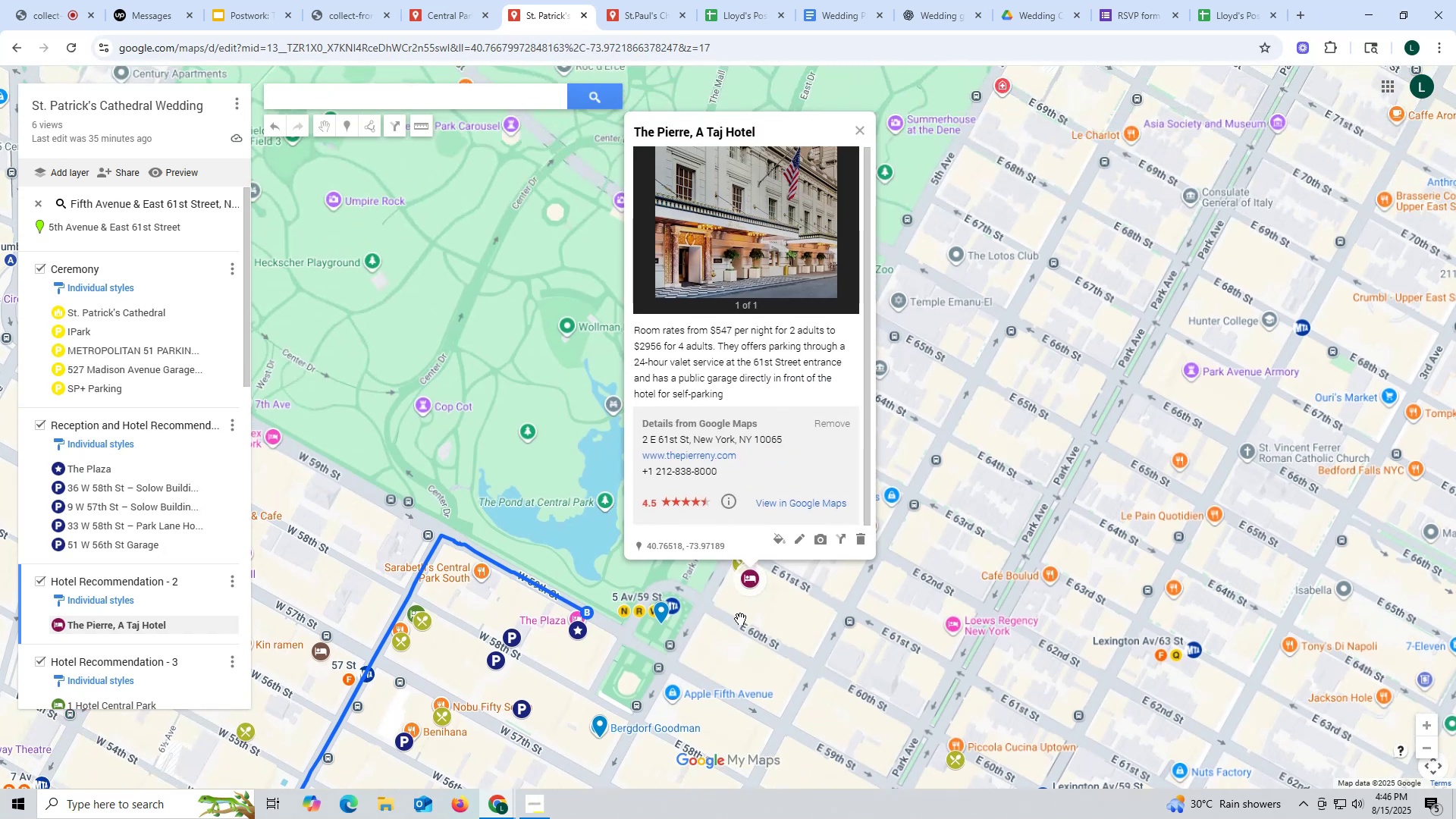 
left_click([744, 629])
 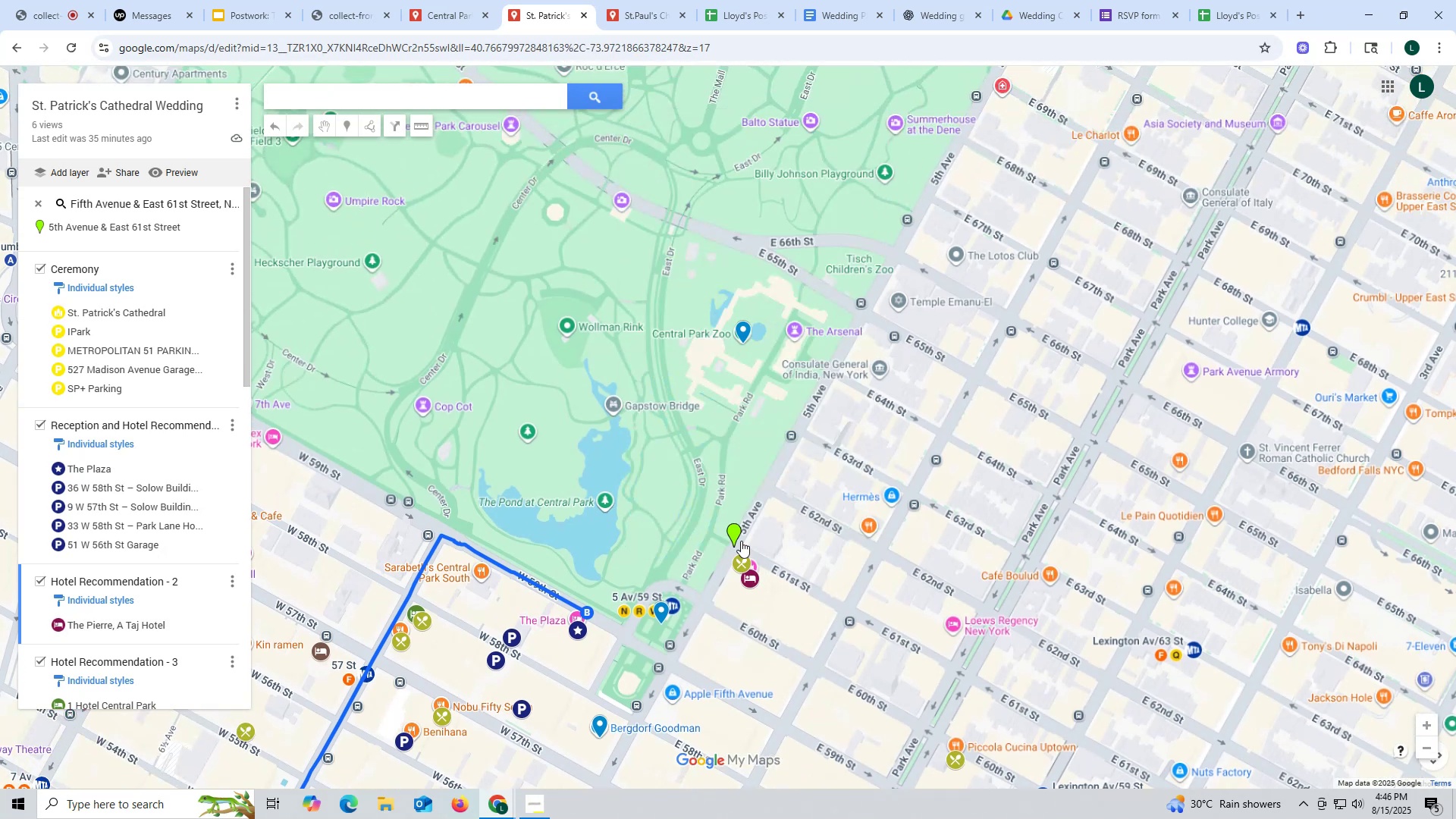 
scroll: coordinate [740, 540], scroll_direction: up, amount: 1.0
 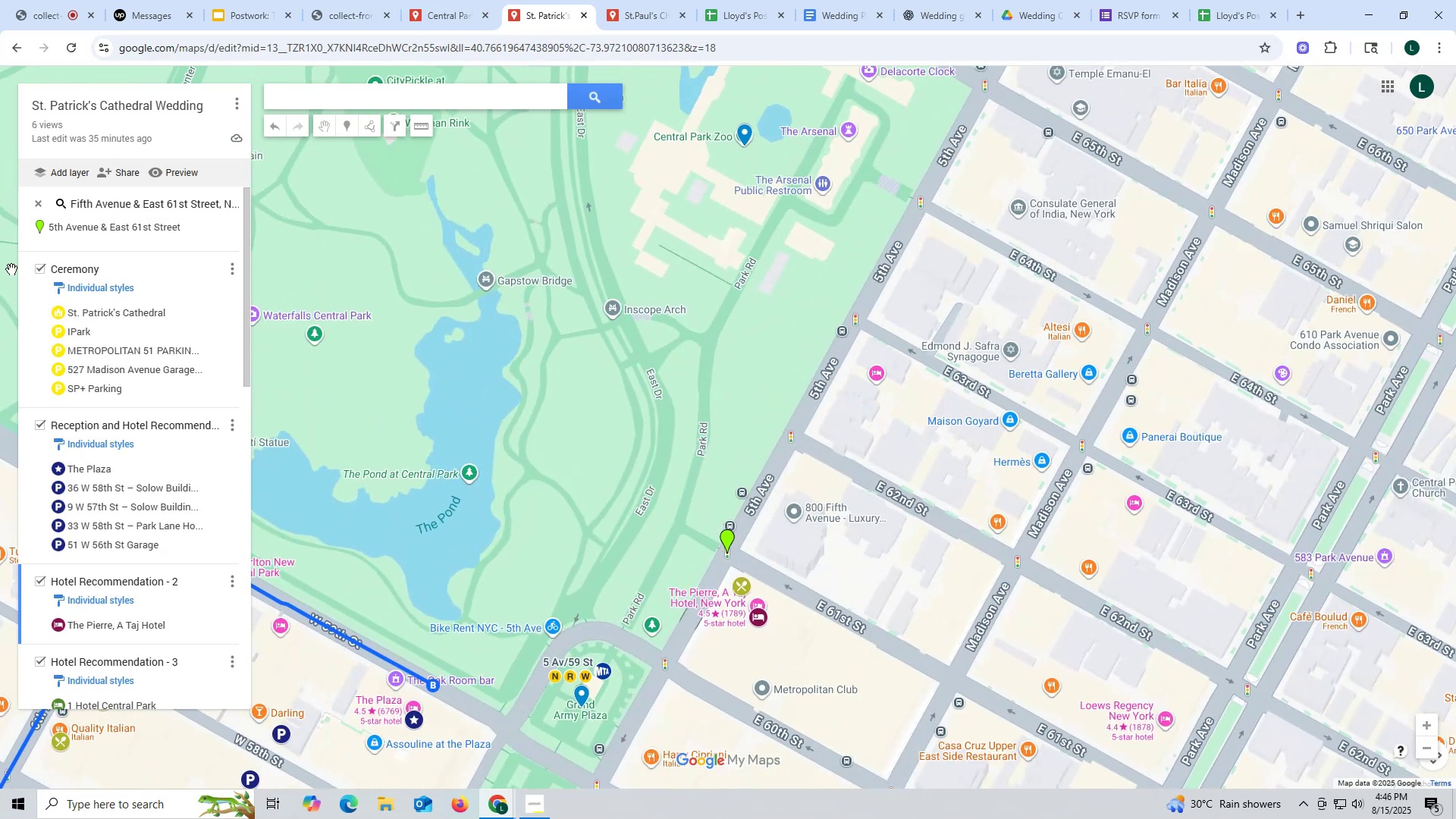 
wait(5.22)
 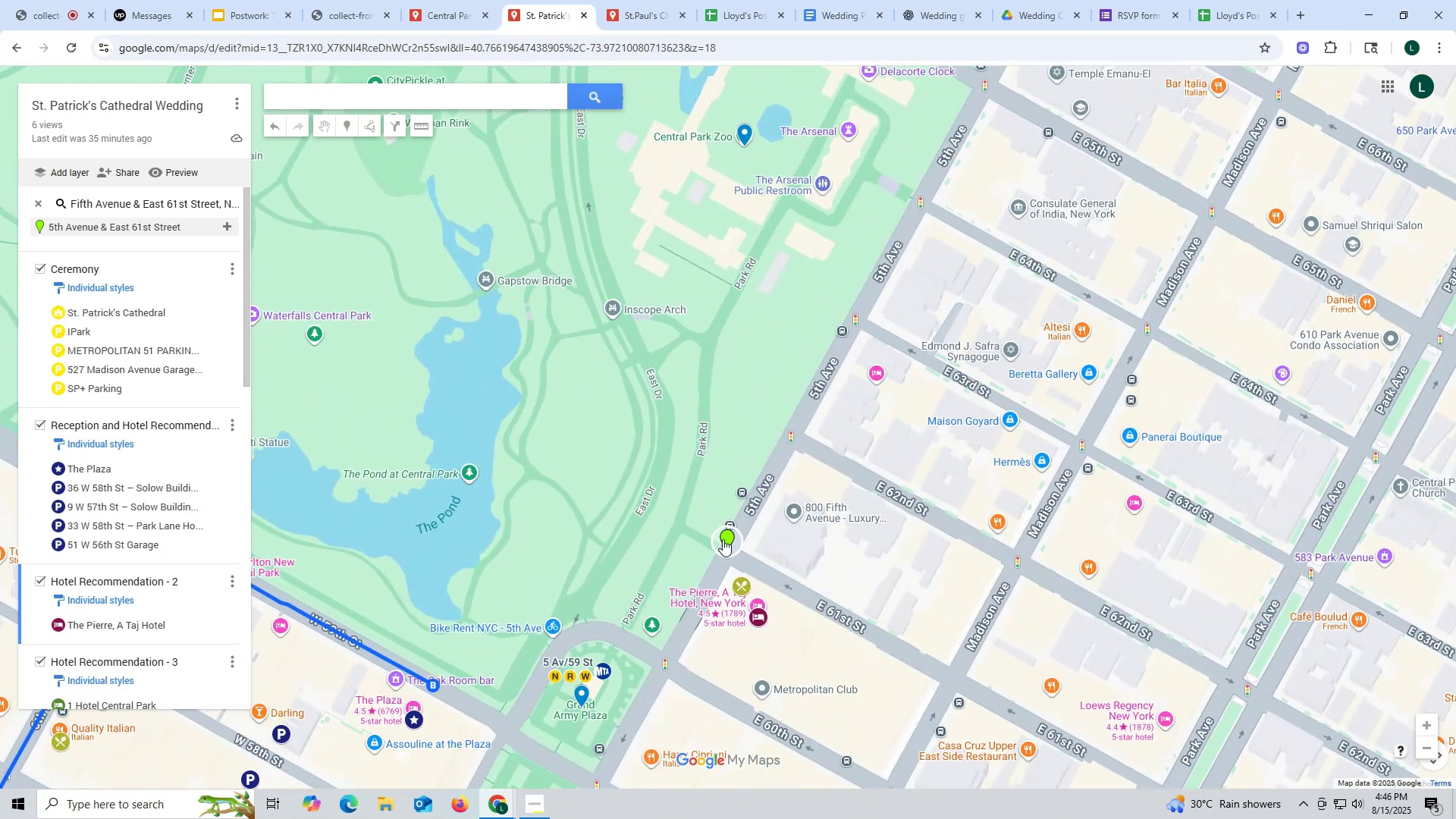 
left_click([228, 226])
 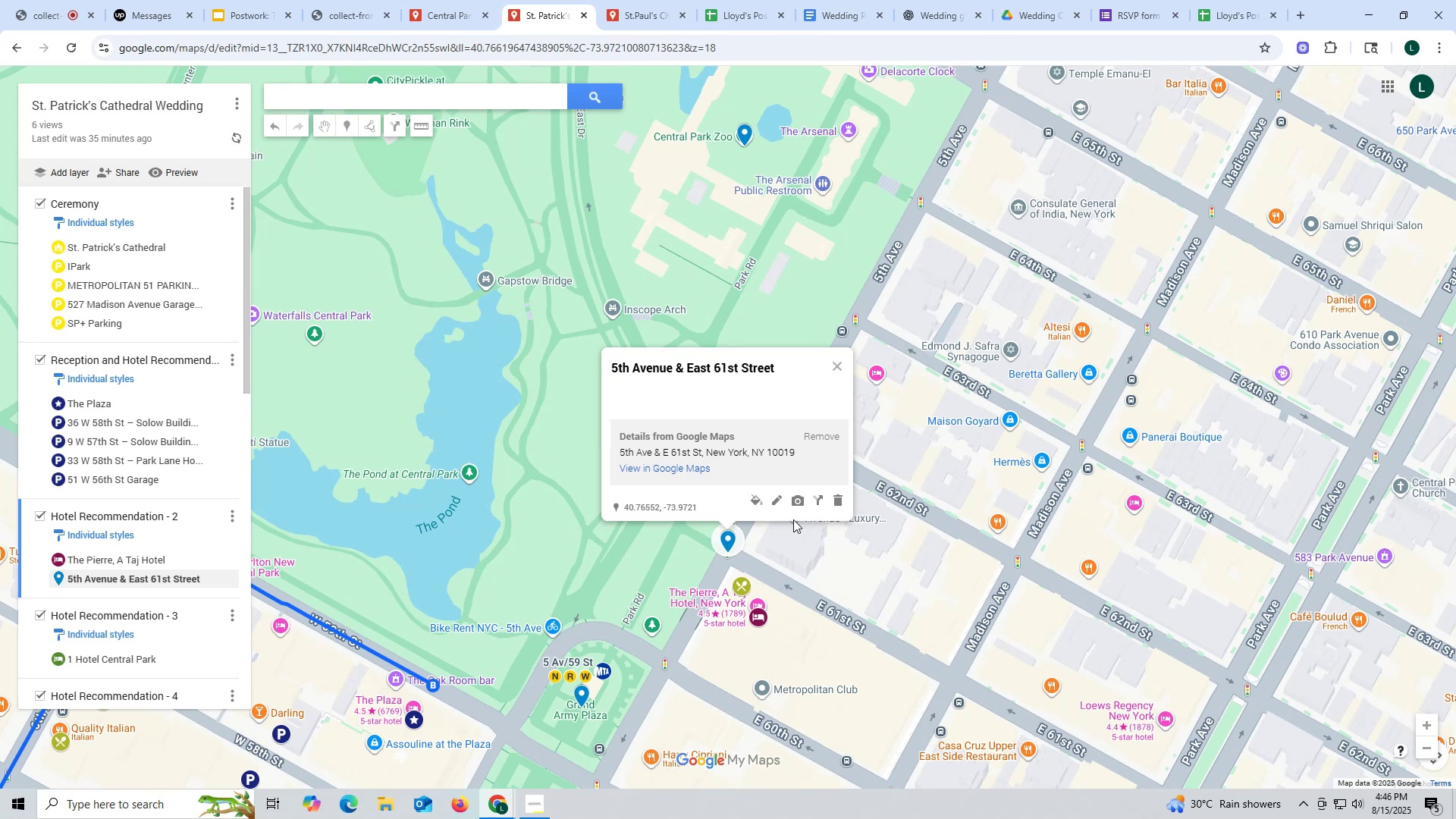 
left_click([775, 500])
 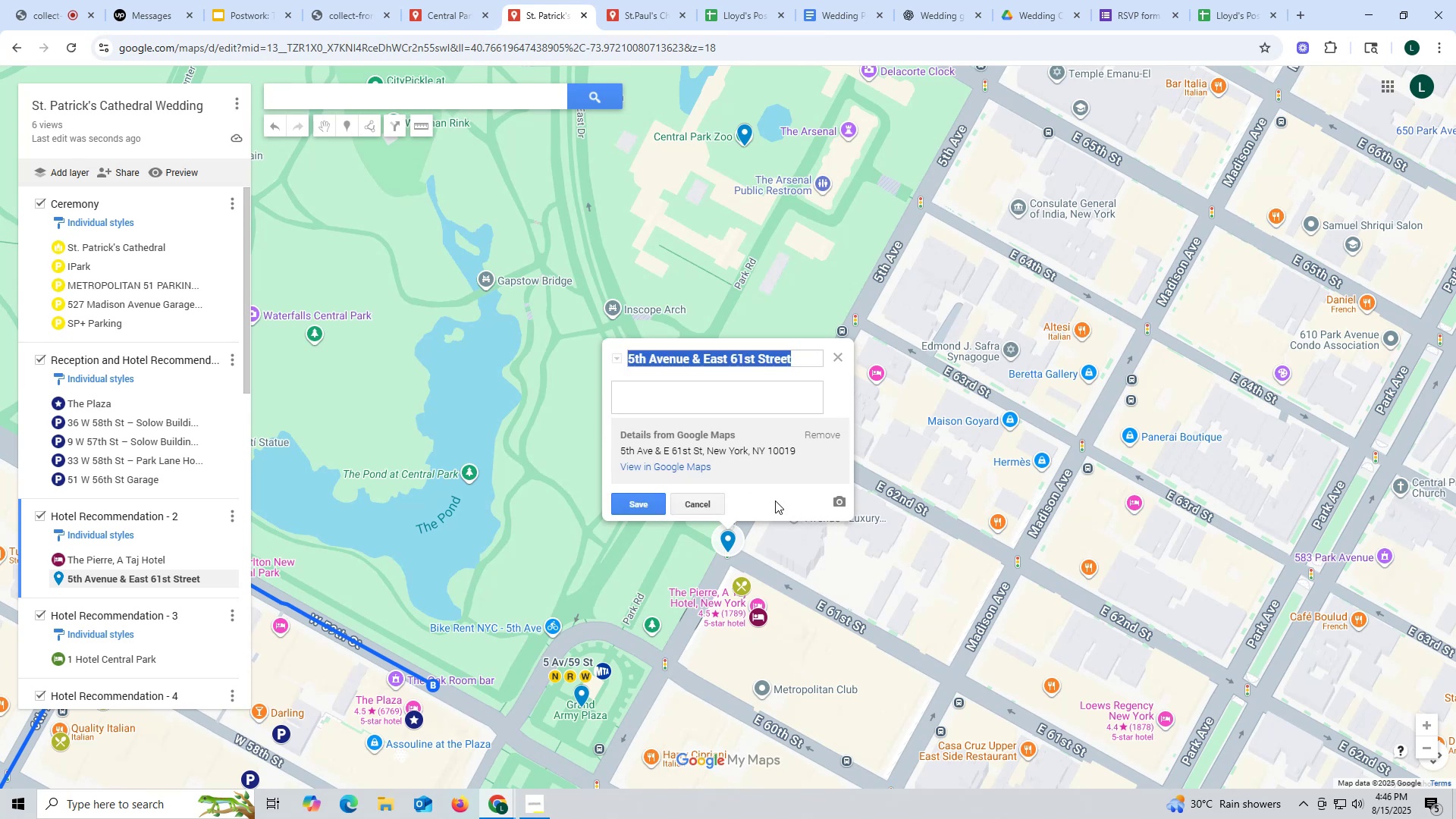 
type(Shuttle pick up point)
 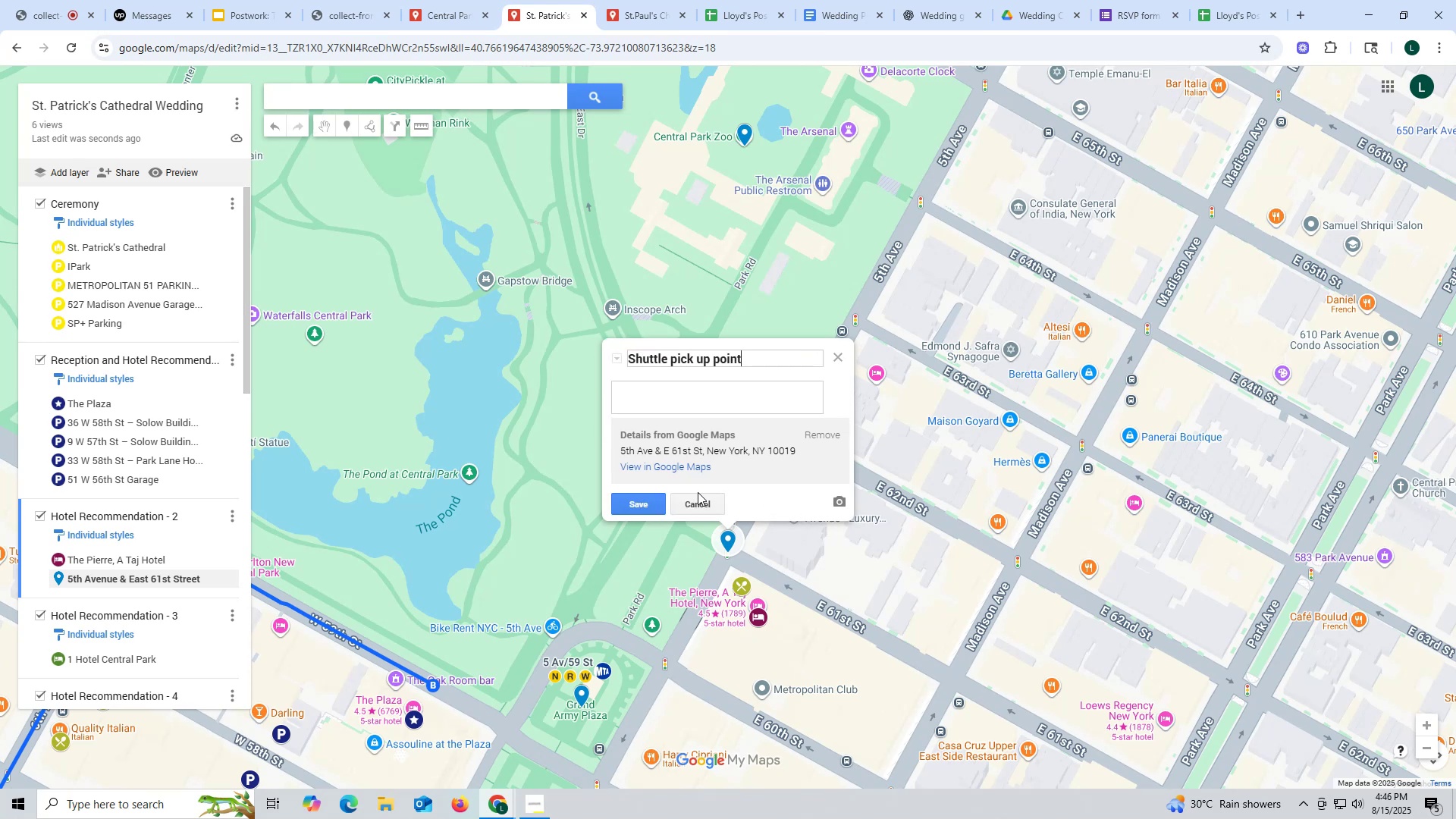 
left_click([629, 511])
 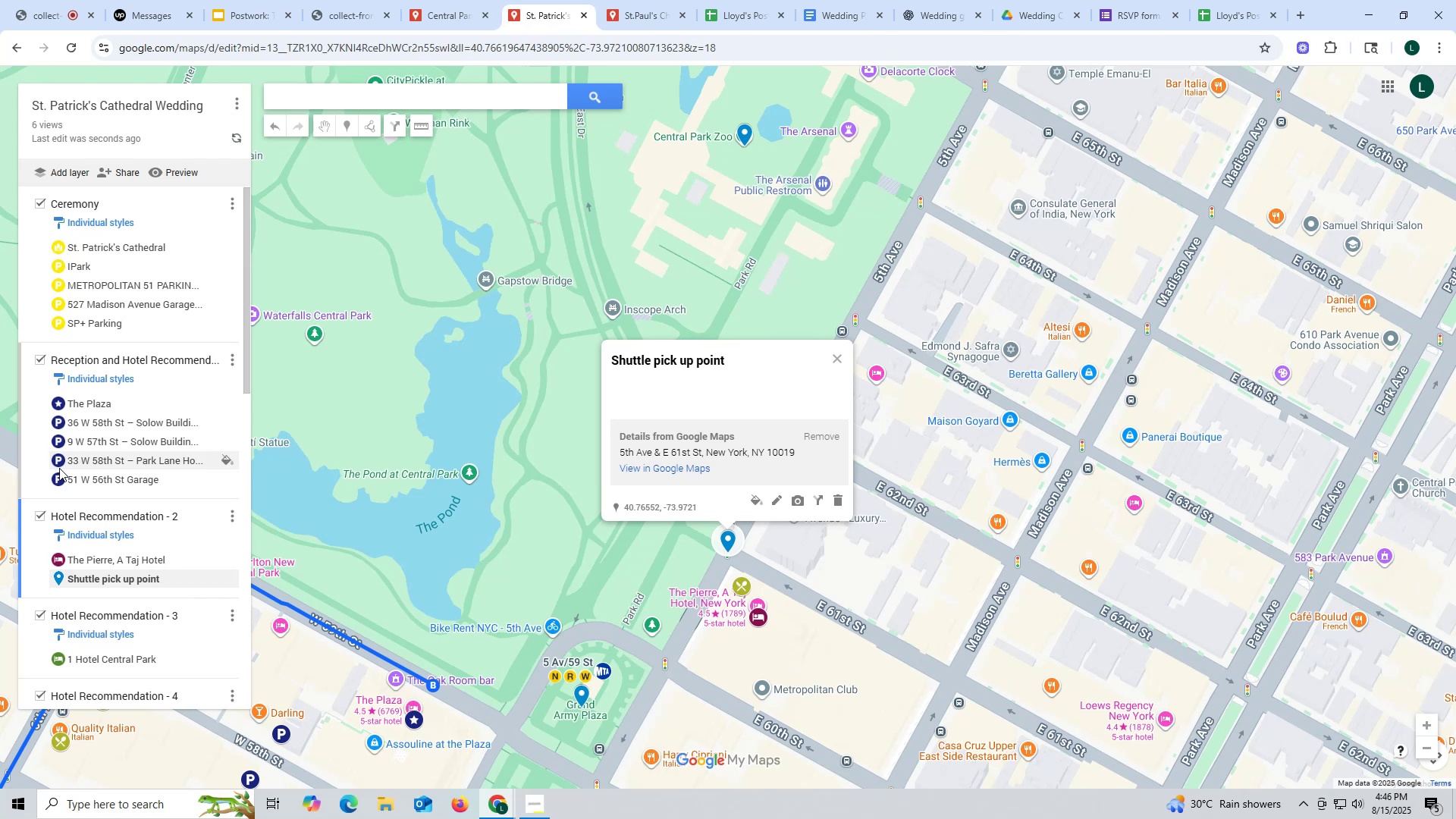 
scroll: coordinate [152, 532], scroll_direction: down, amount: 1.0
 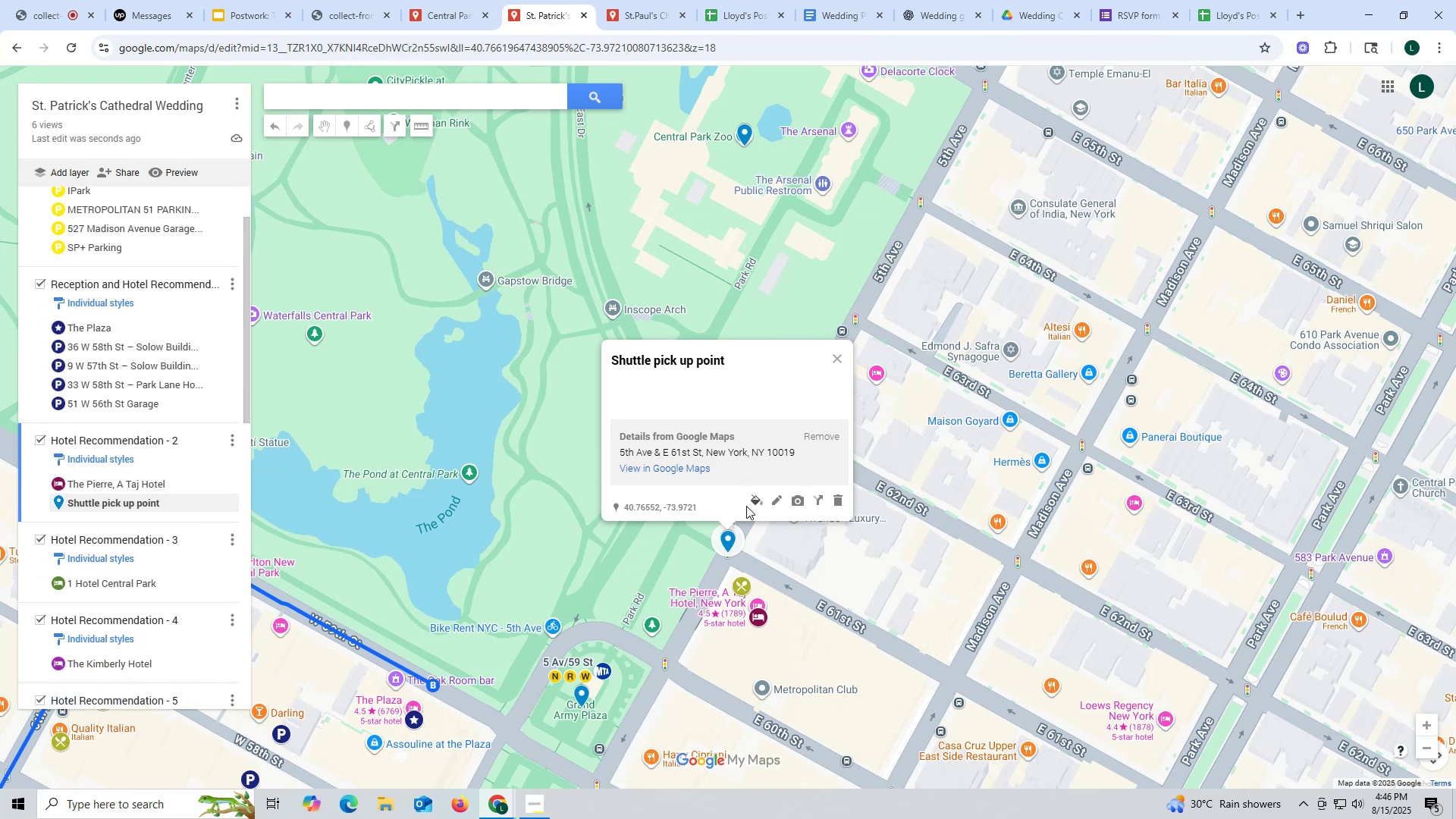 
left_click([757, 500])
 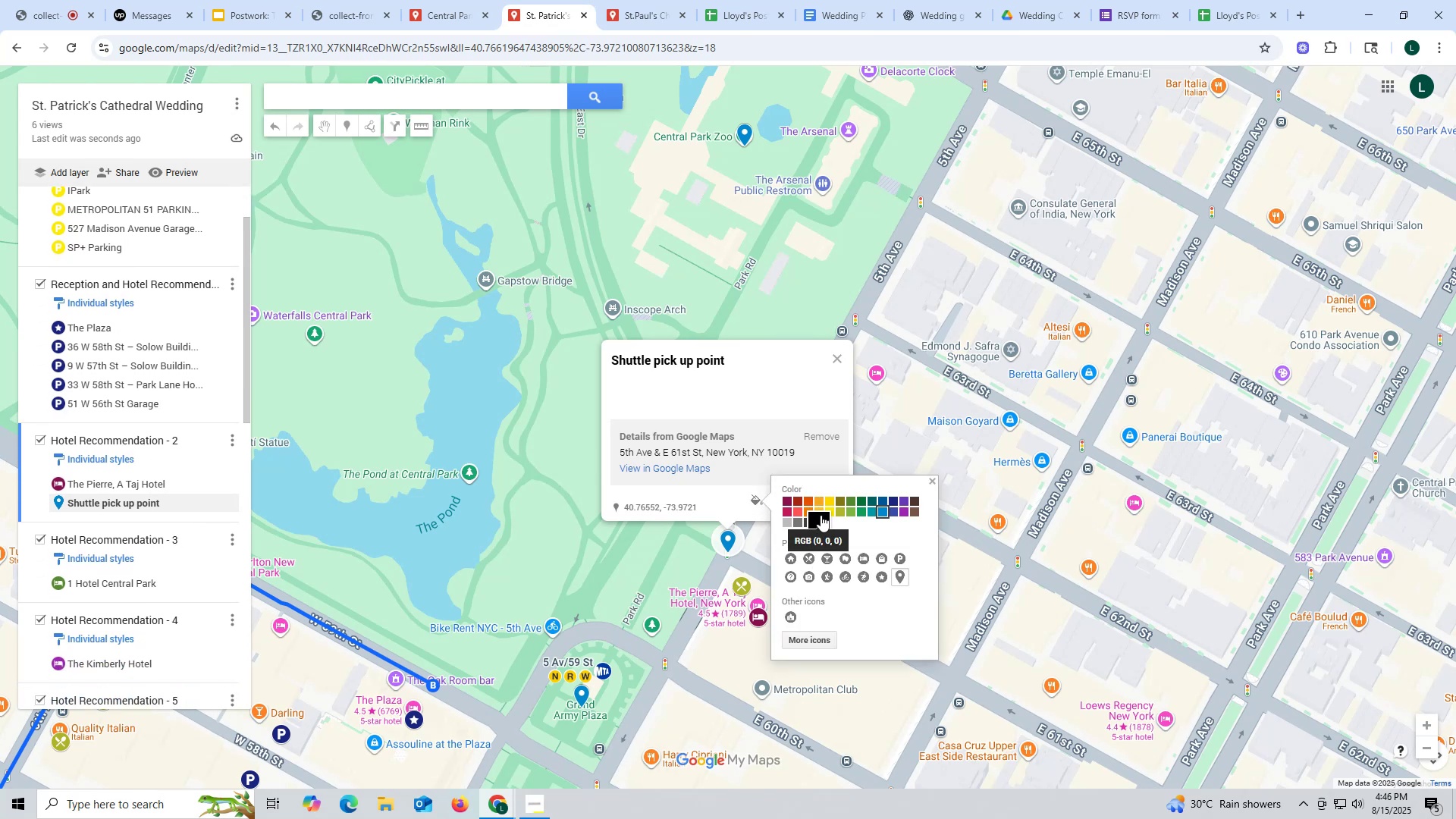 
left_click([785, 502])
 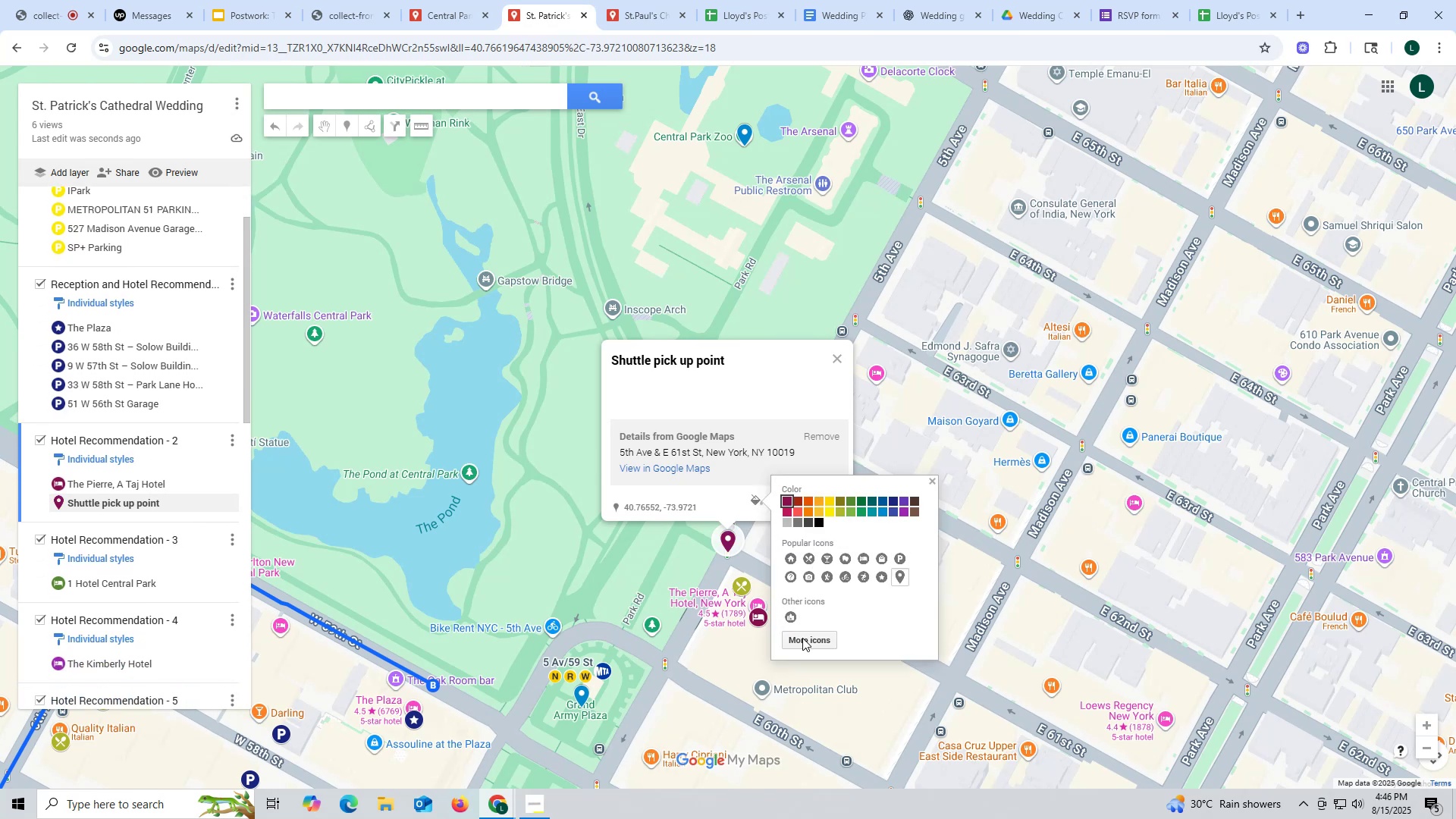 
left_click([805, 639])
 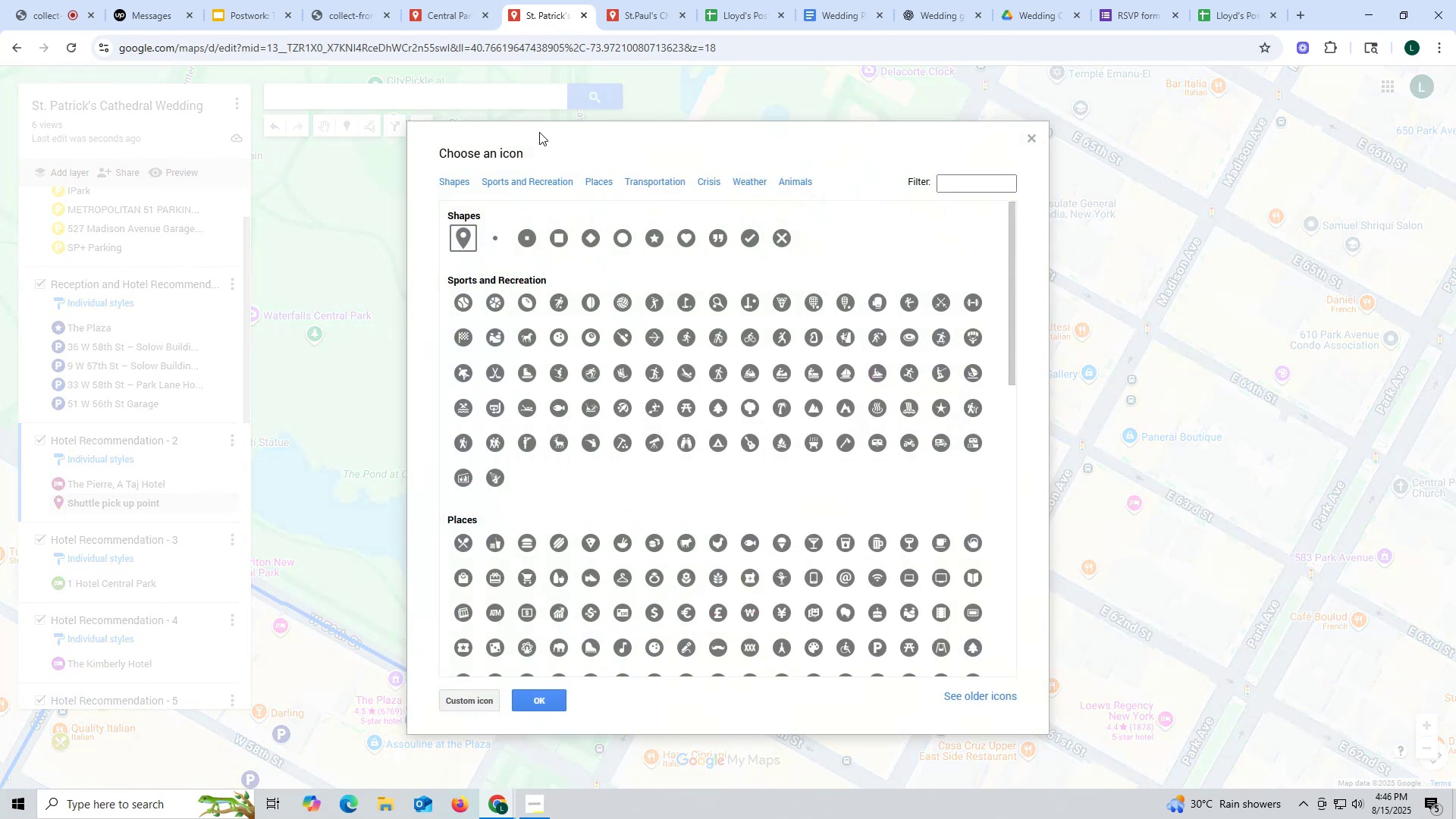 
left_click([665, 180])
 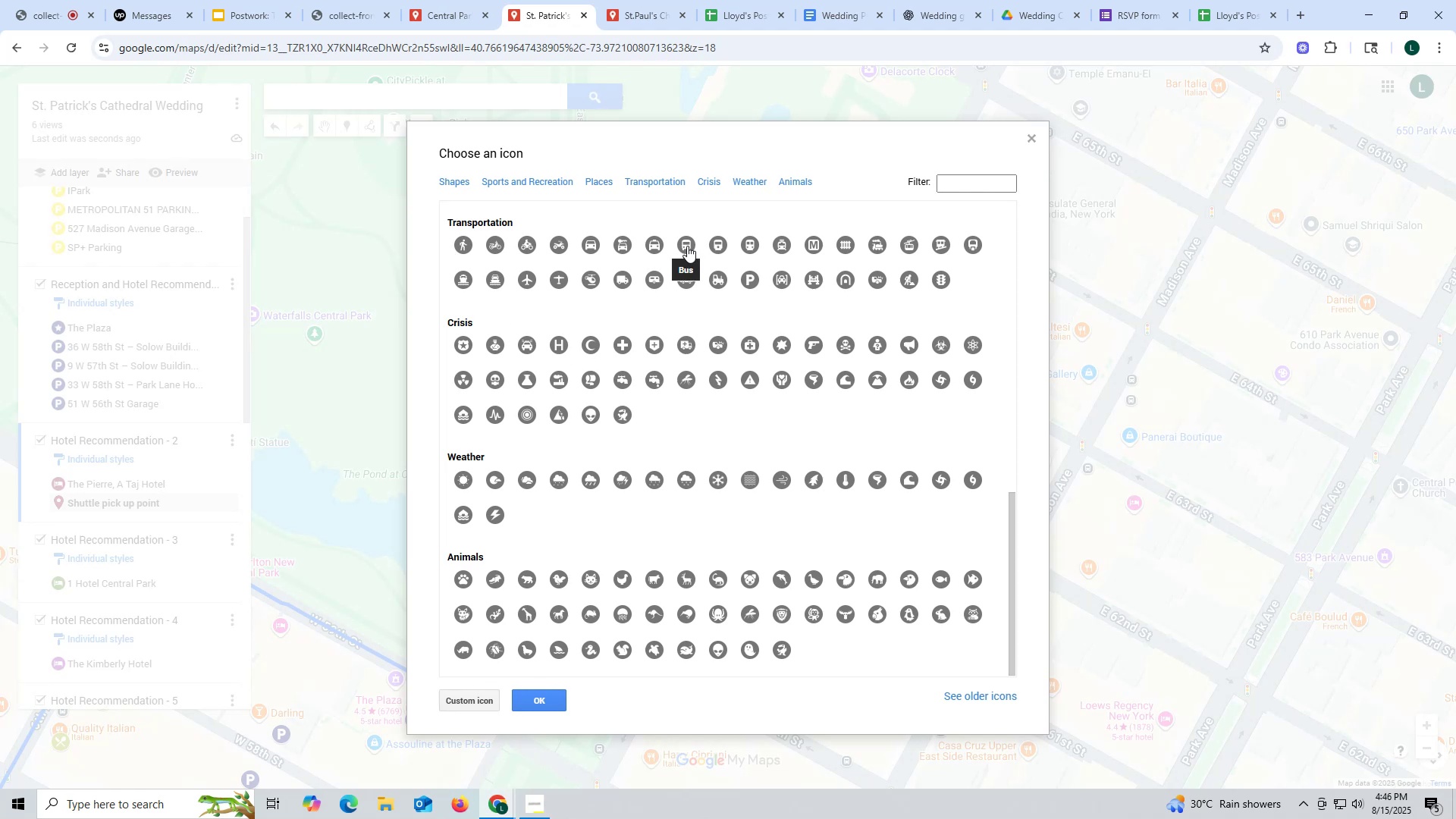 
left_click([687, 246])
 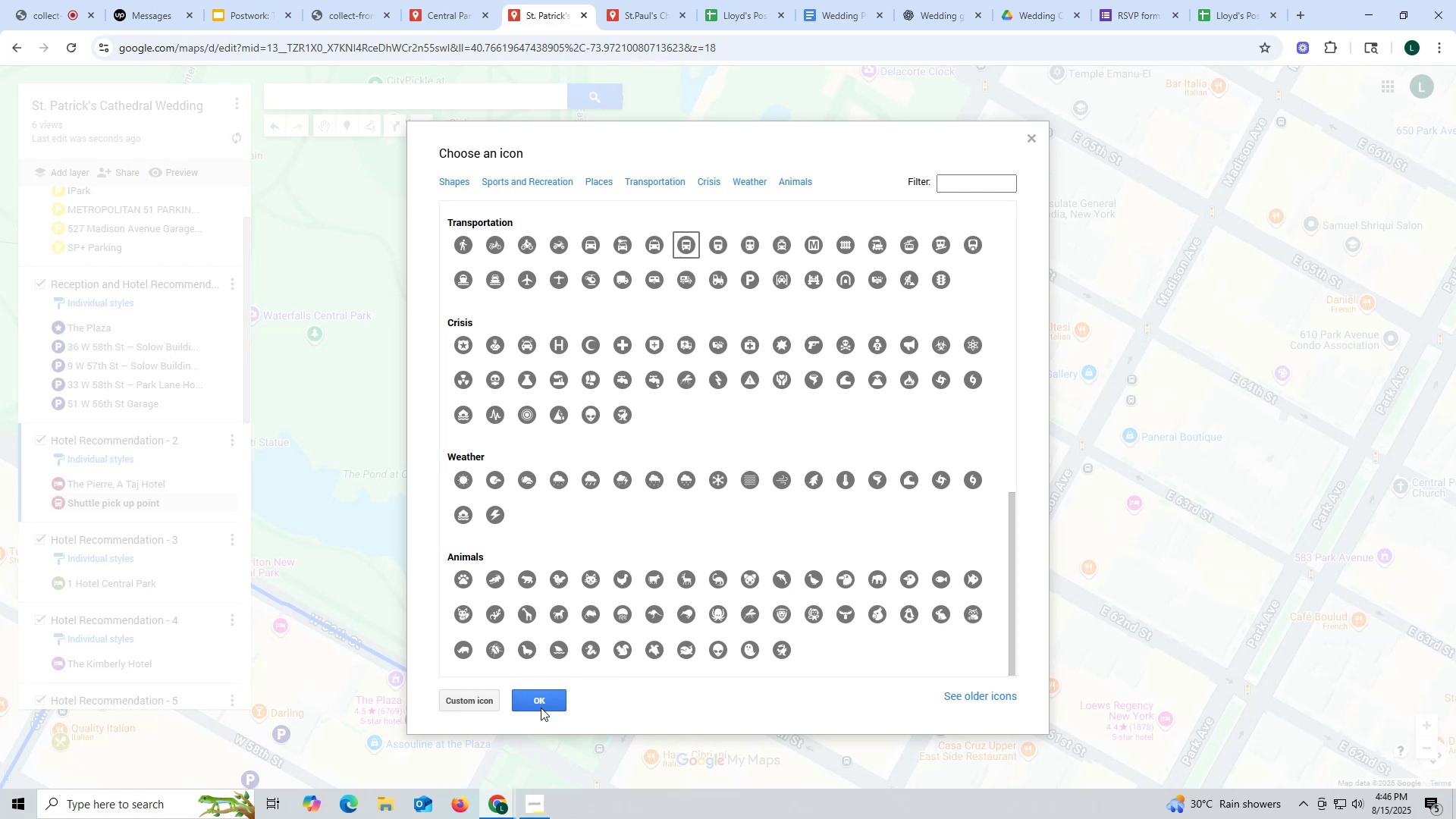 
left_click([533, 709])
 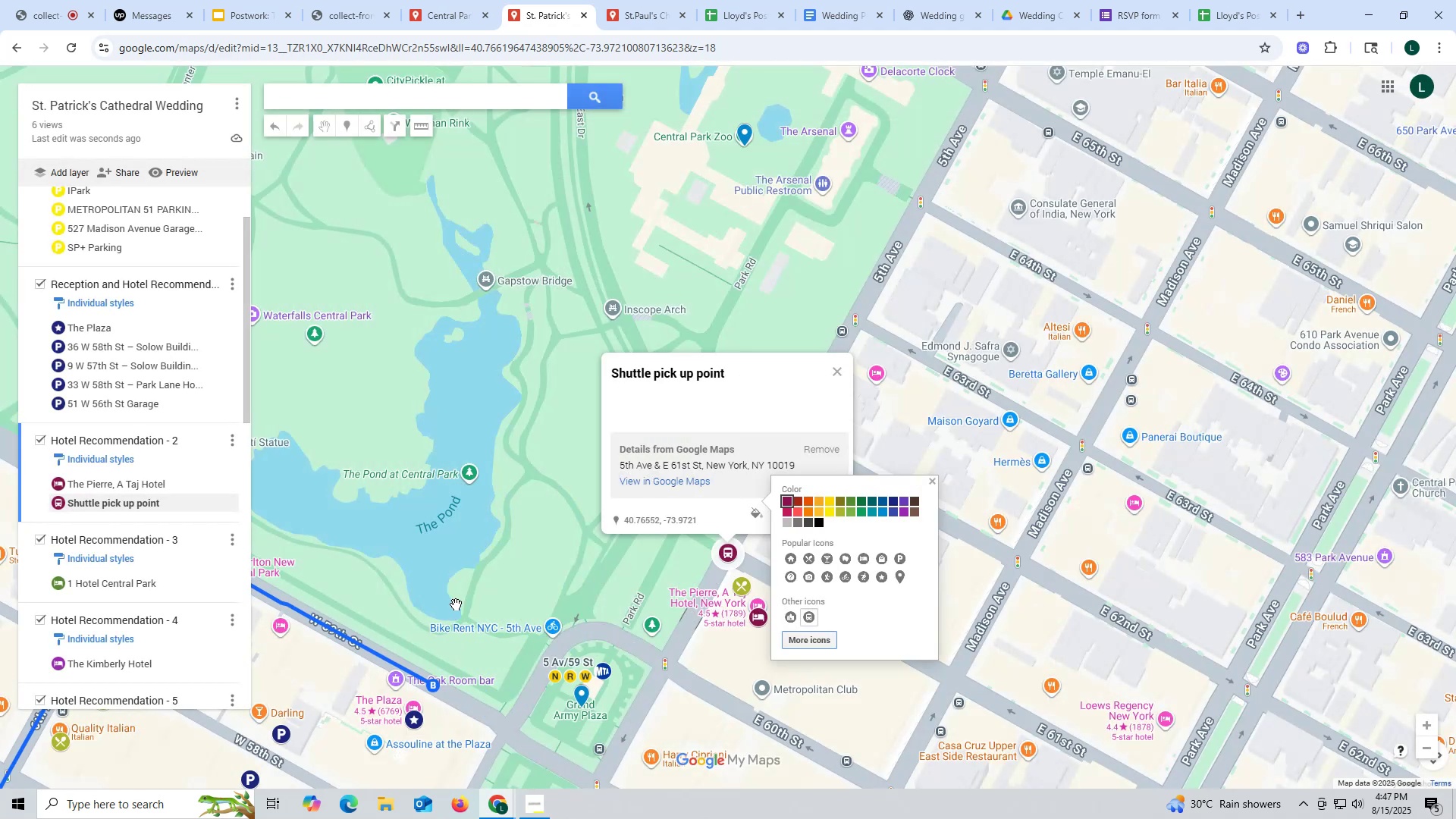 
wait(7.24)
 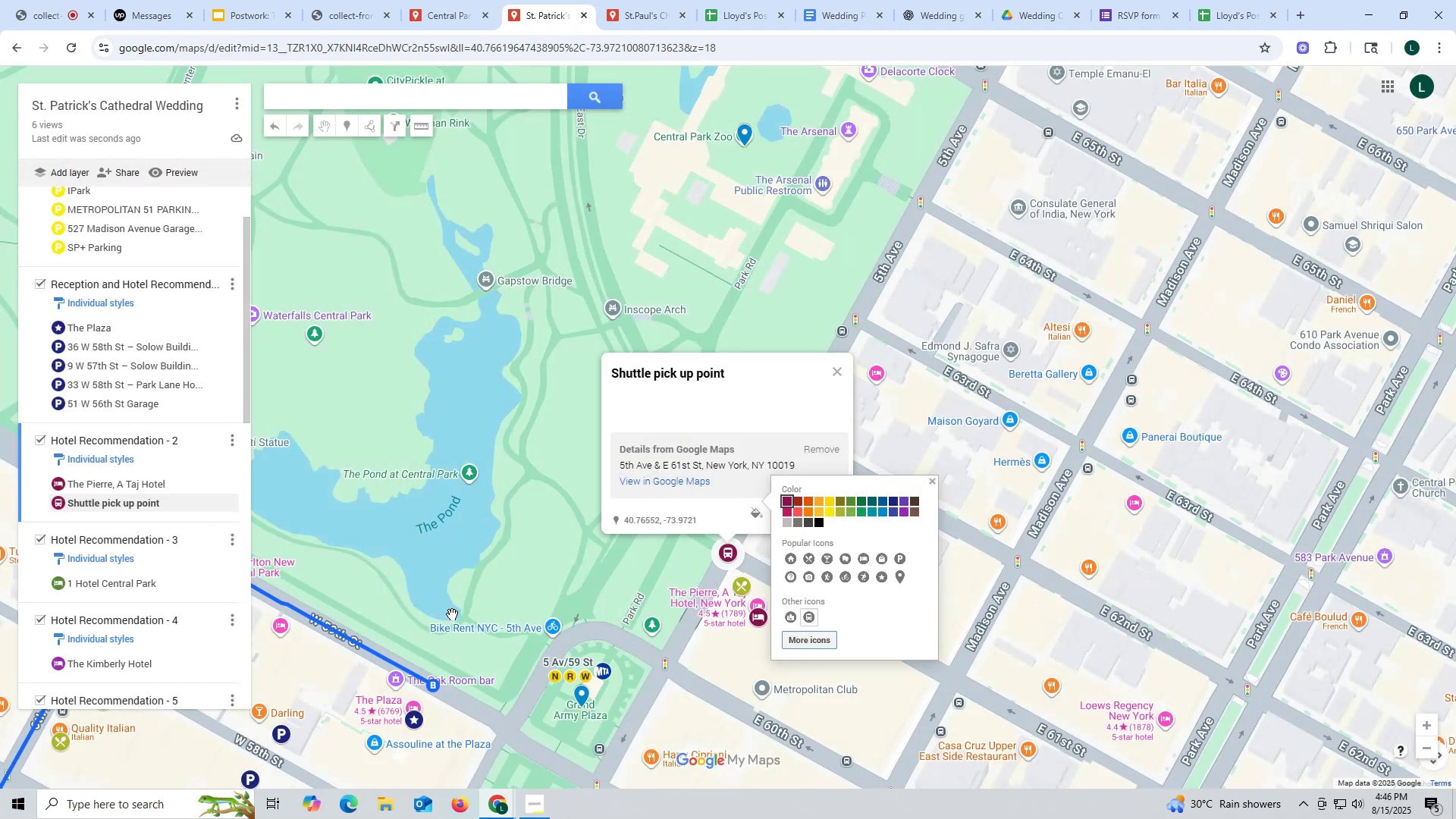 
left_click([162, 571])
 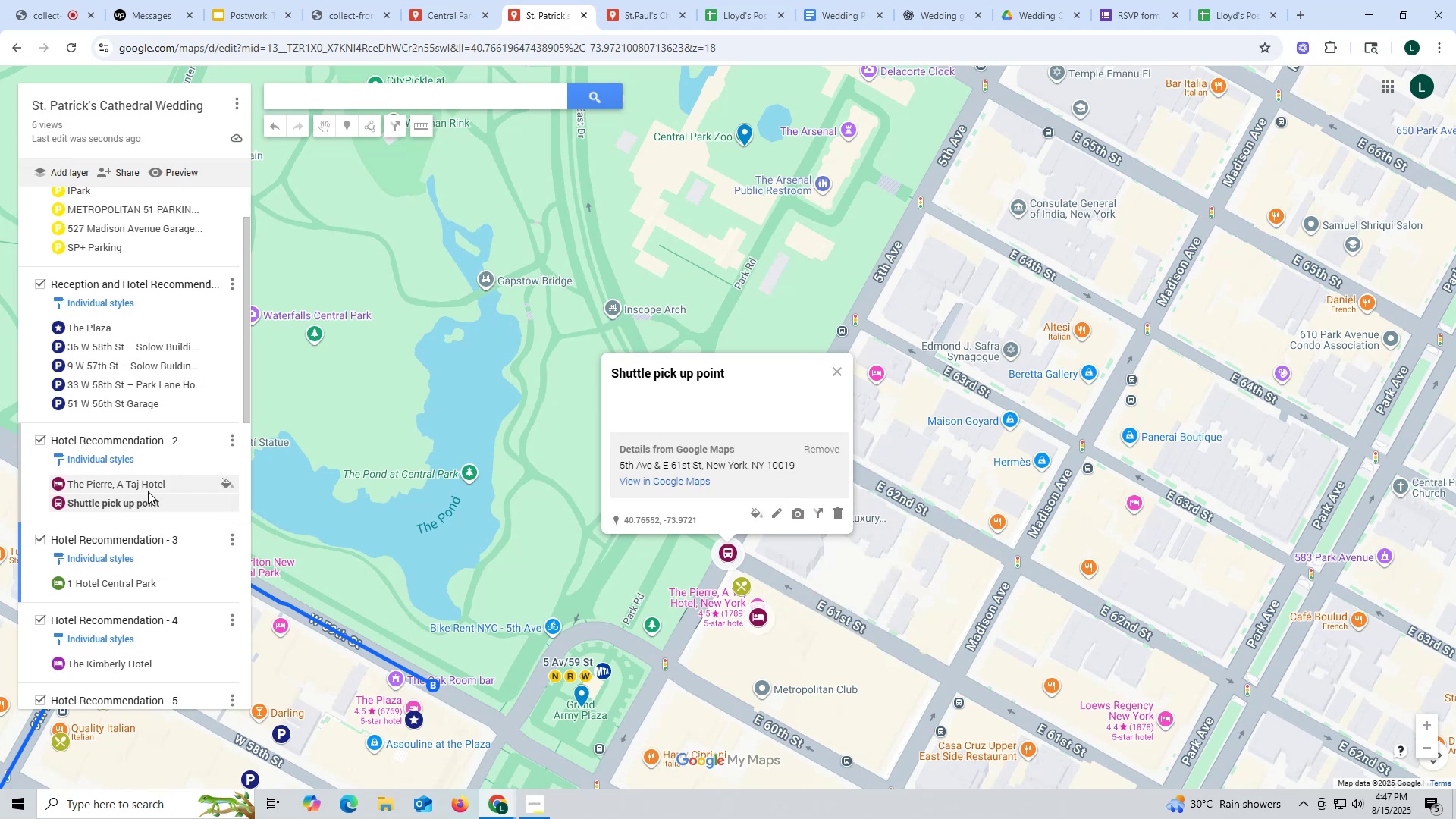 
left_click([149, 506])
 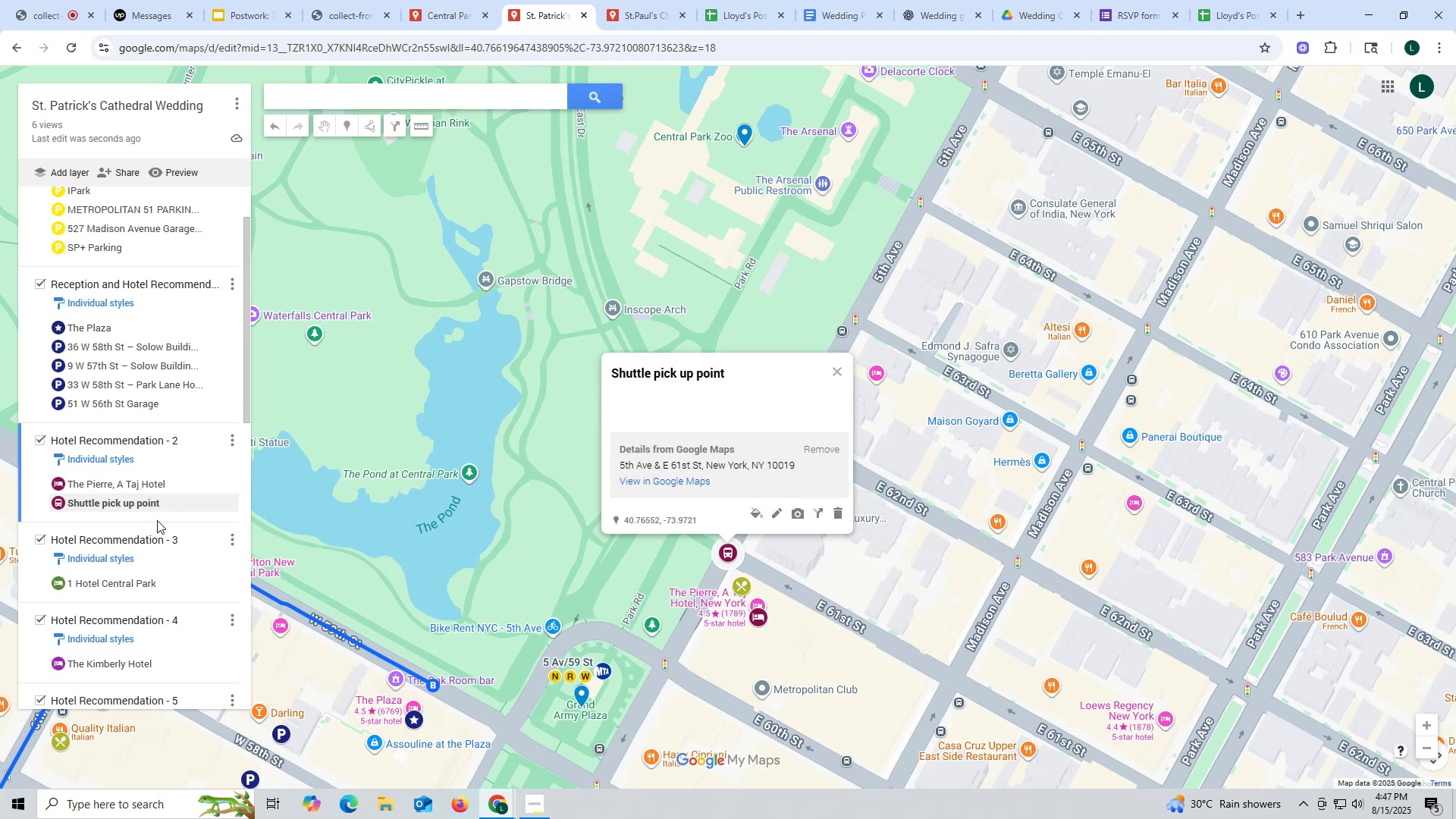 
left_click([139, 480])
 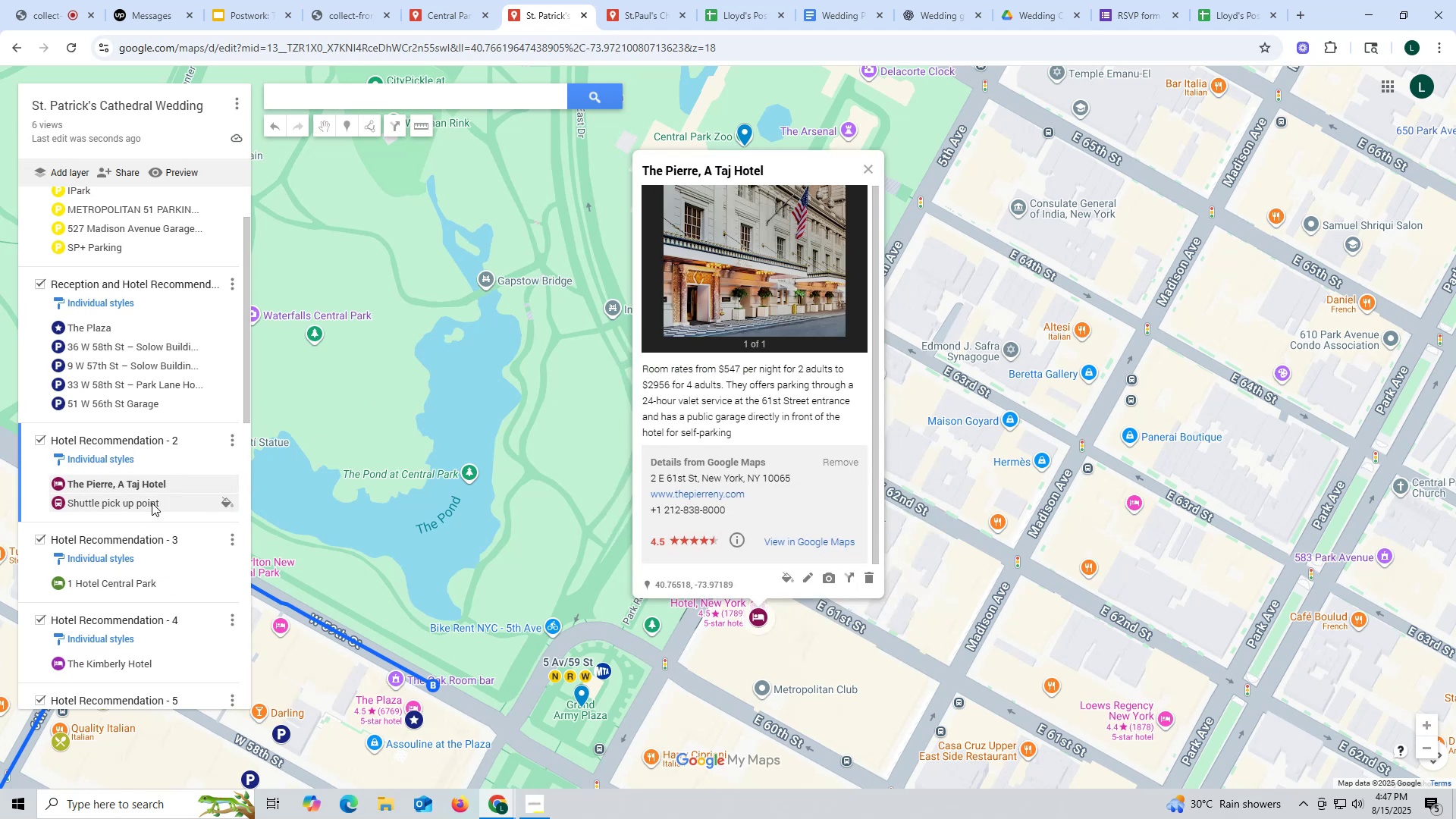 
left_click([152, 502])
 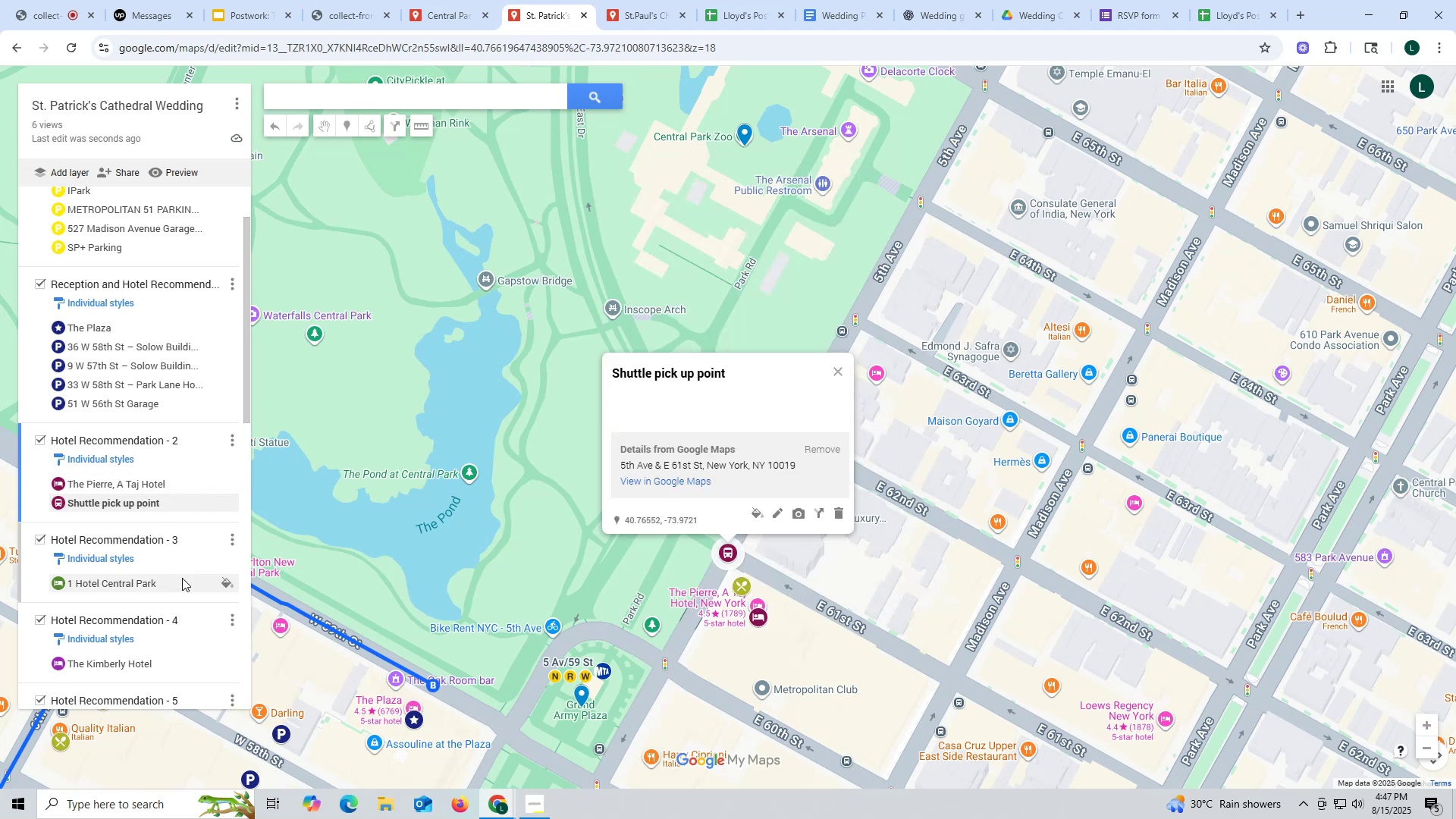 
scroll: coordinate [191, 546], scroll_direction: down, amount: 1.0
 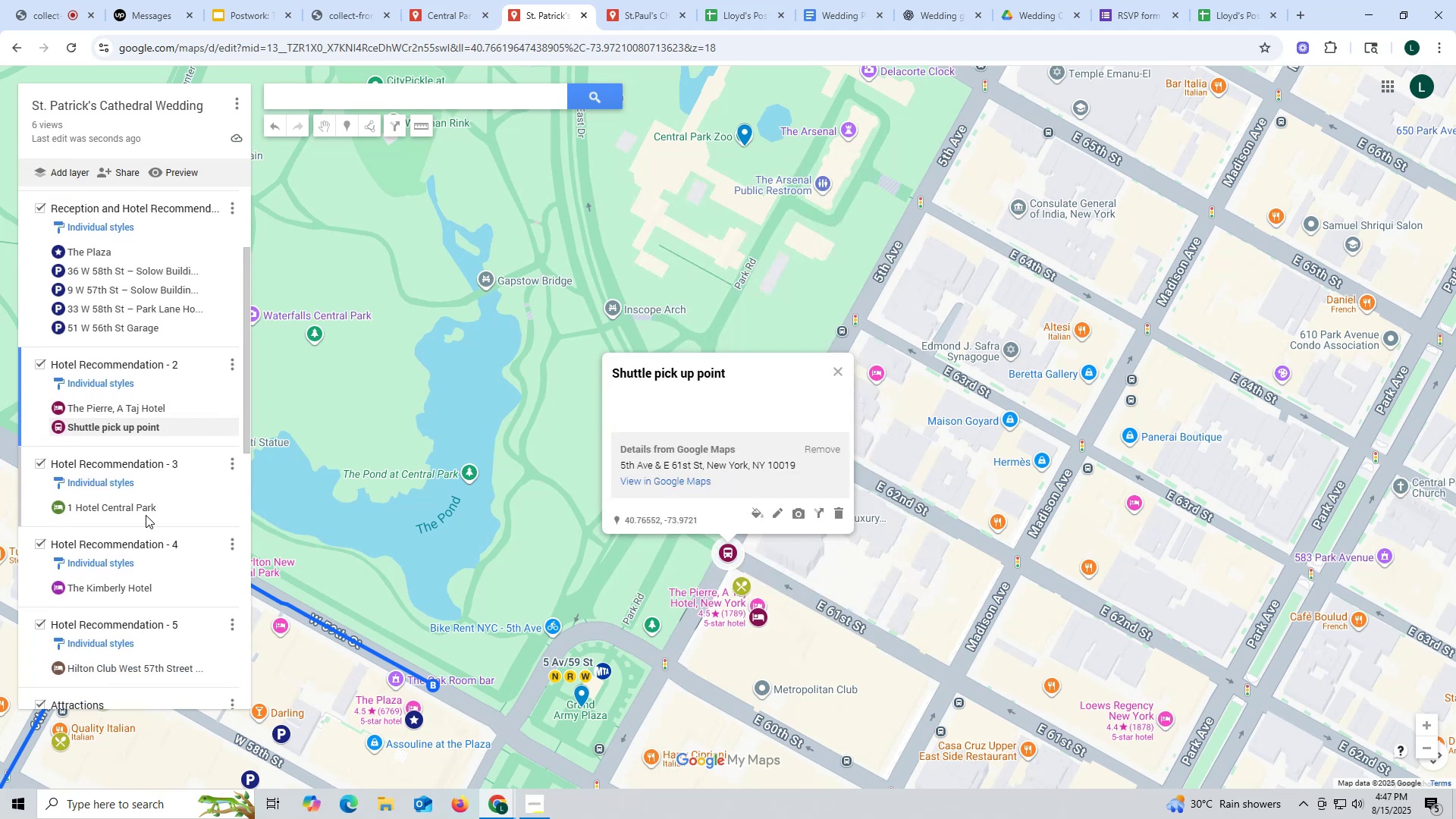 
left_click([143, 506])
 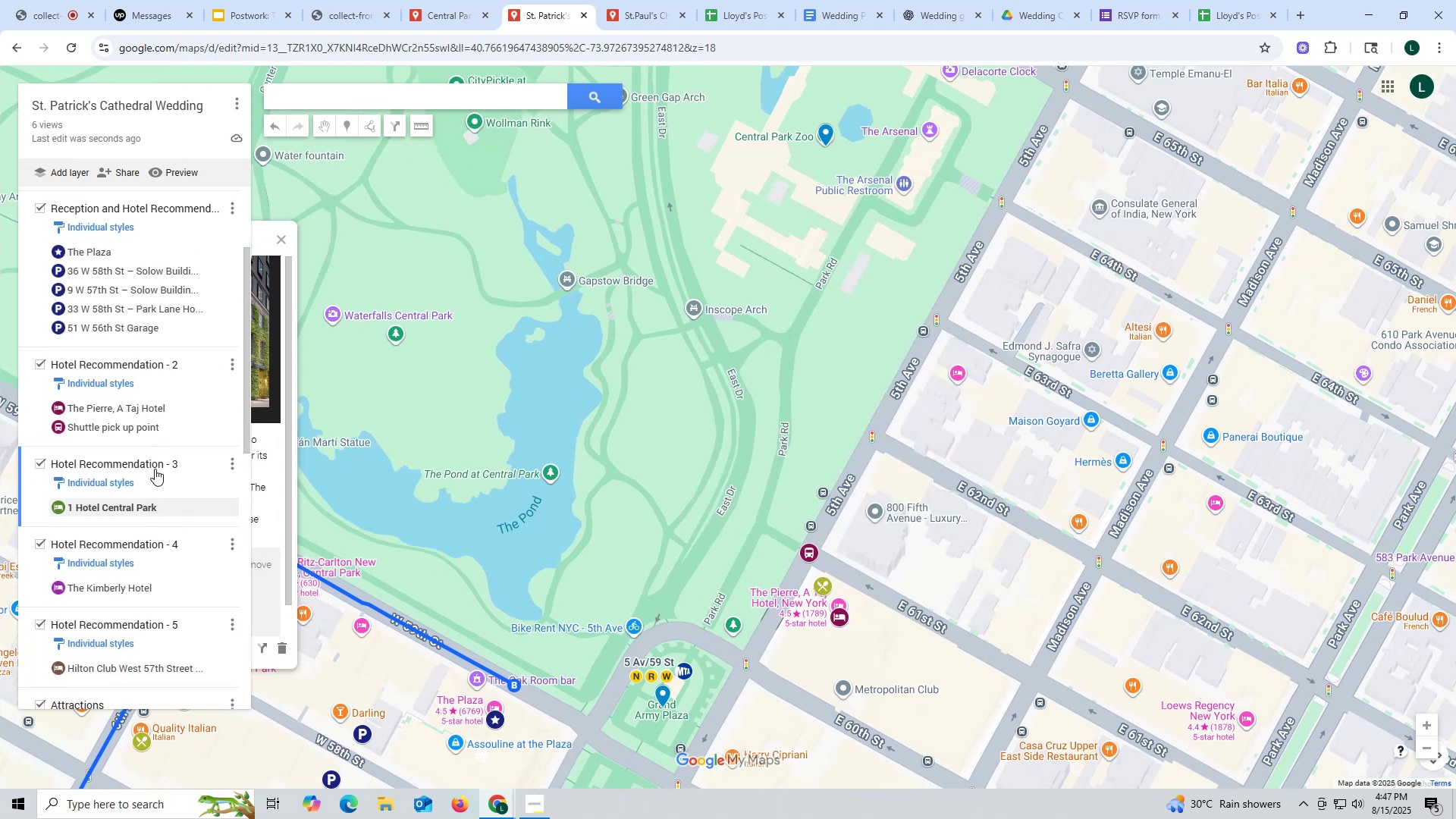 
scroll: coordinate [490, 384], scroll_direction: down, amount: 4.0
 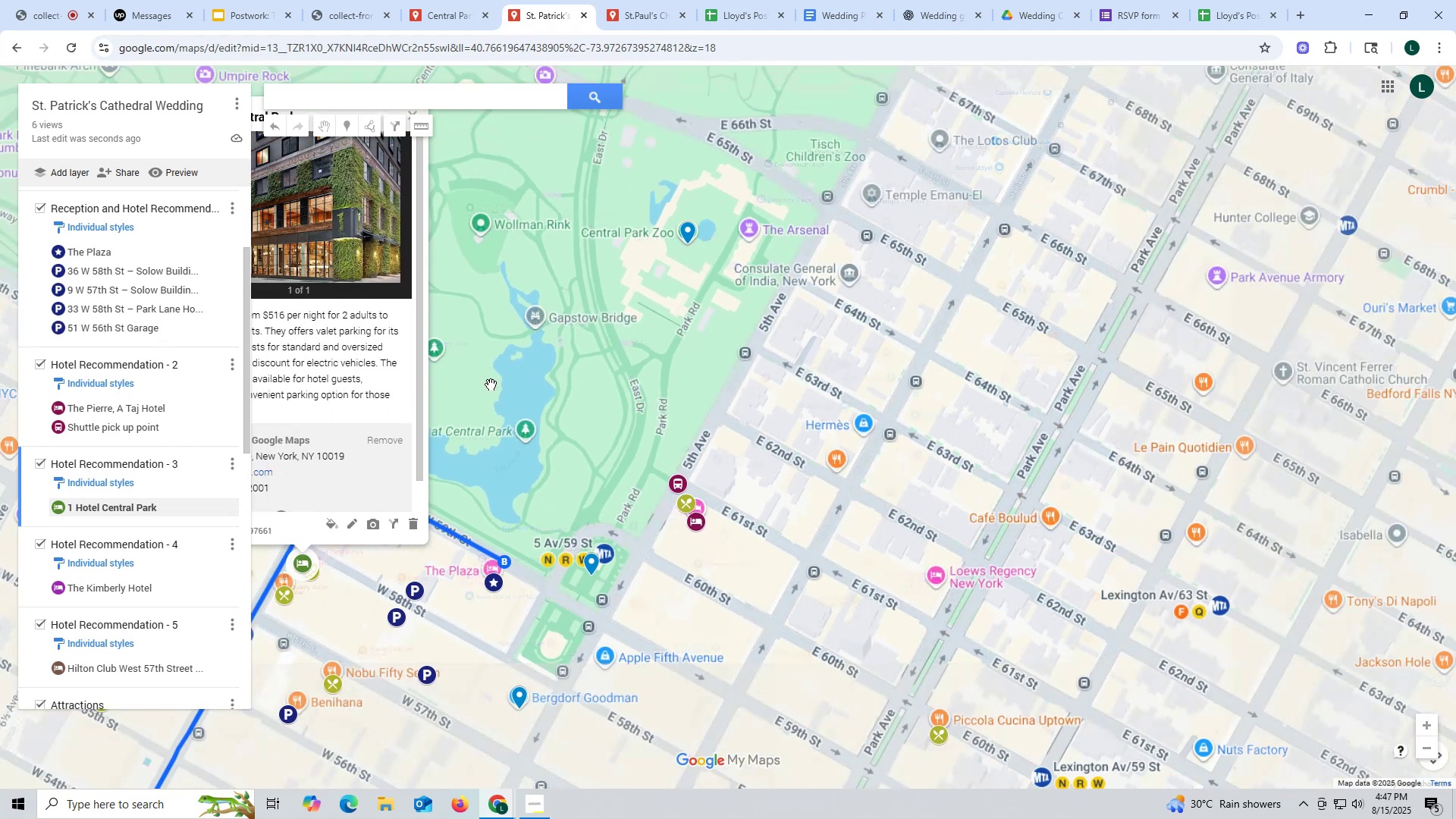 
left_click_drag(start_coordinate=[512, 374], to_coordinate=[716, 463])
 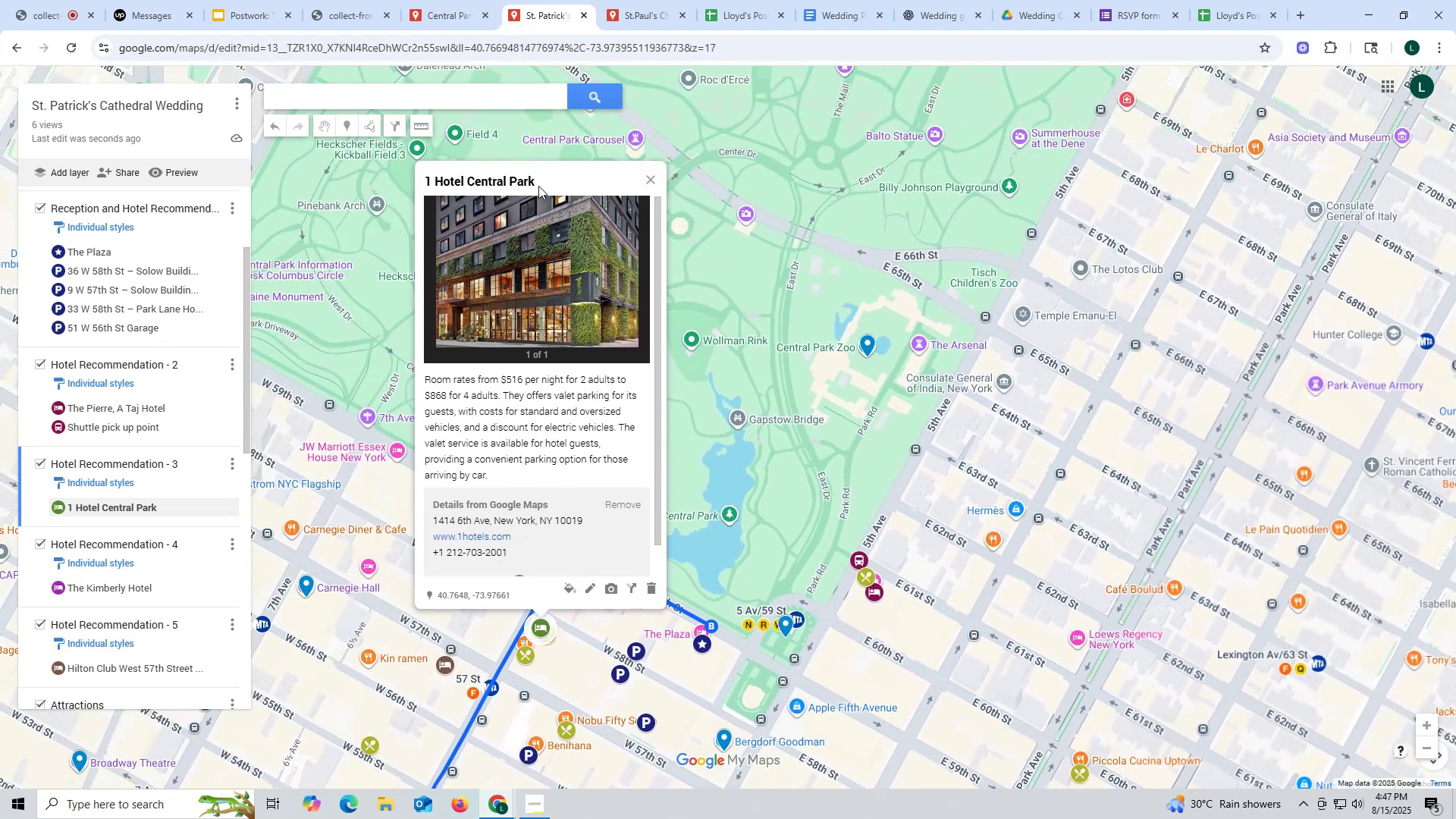 
left_click([538, 180])
 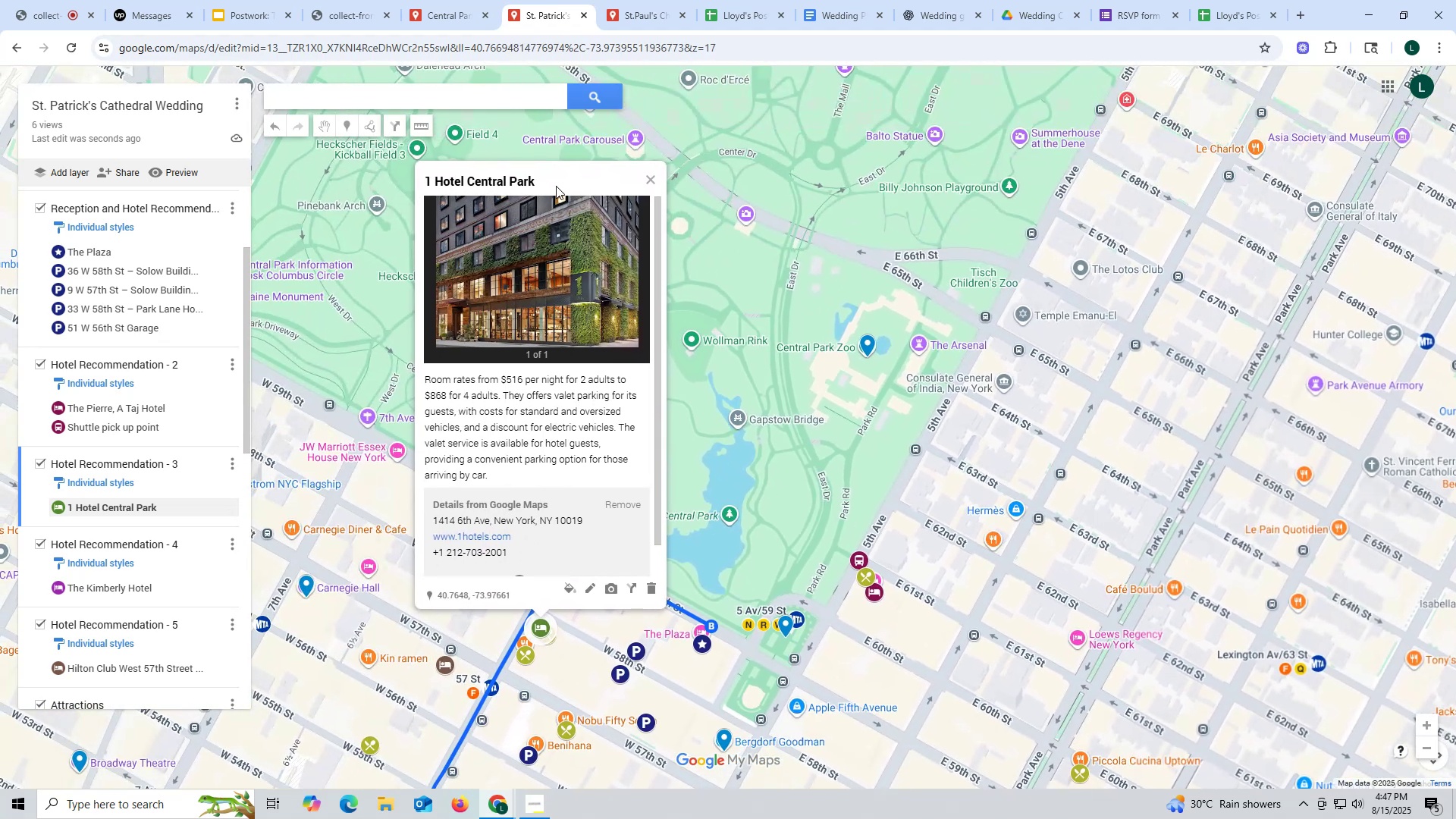 
left_click_drag(start_coordinate=[556, 184], to_coordinate=[425, 184])
 